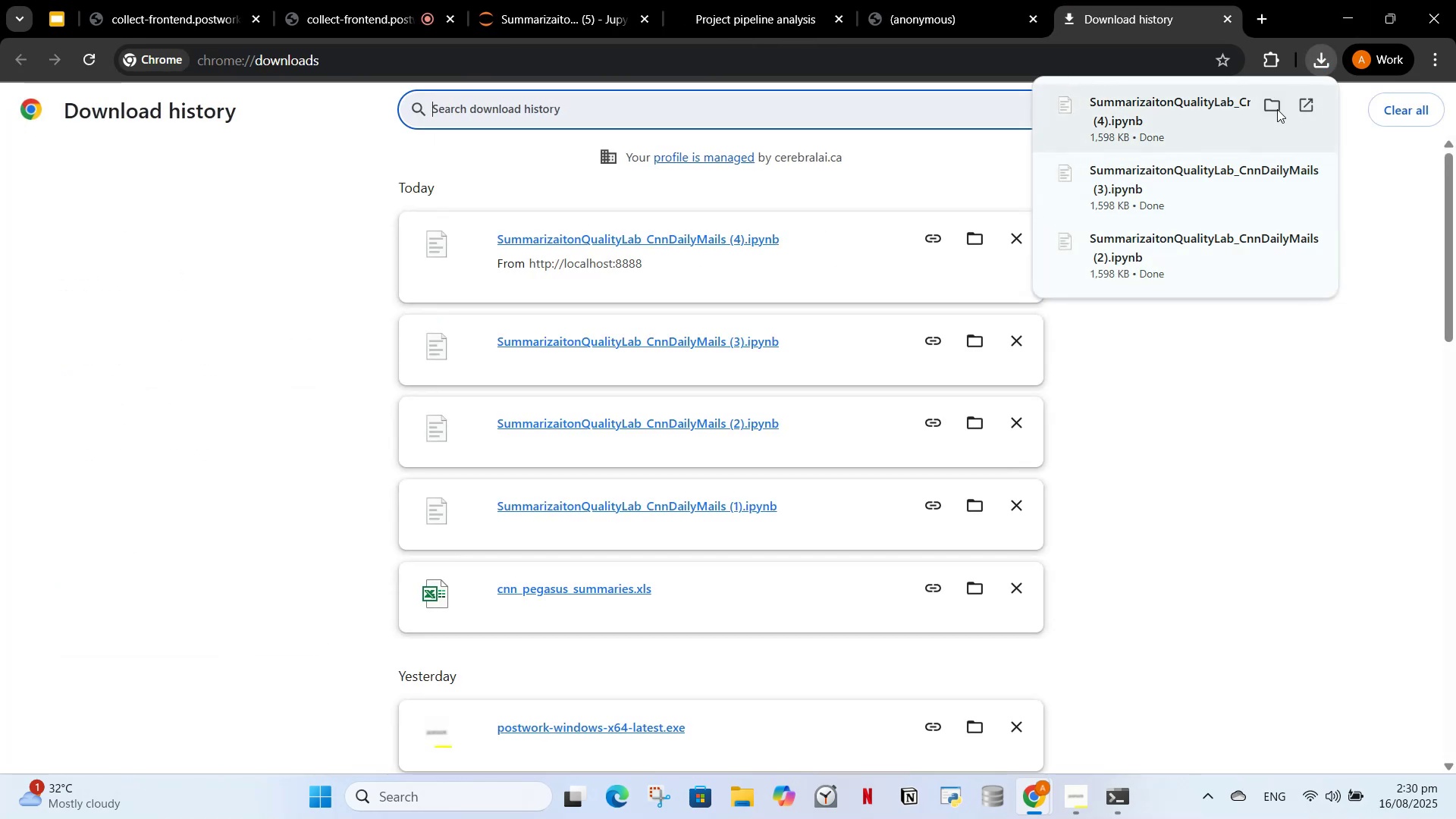 
left_click([1274, 108])
 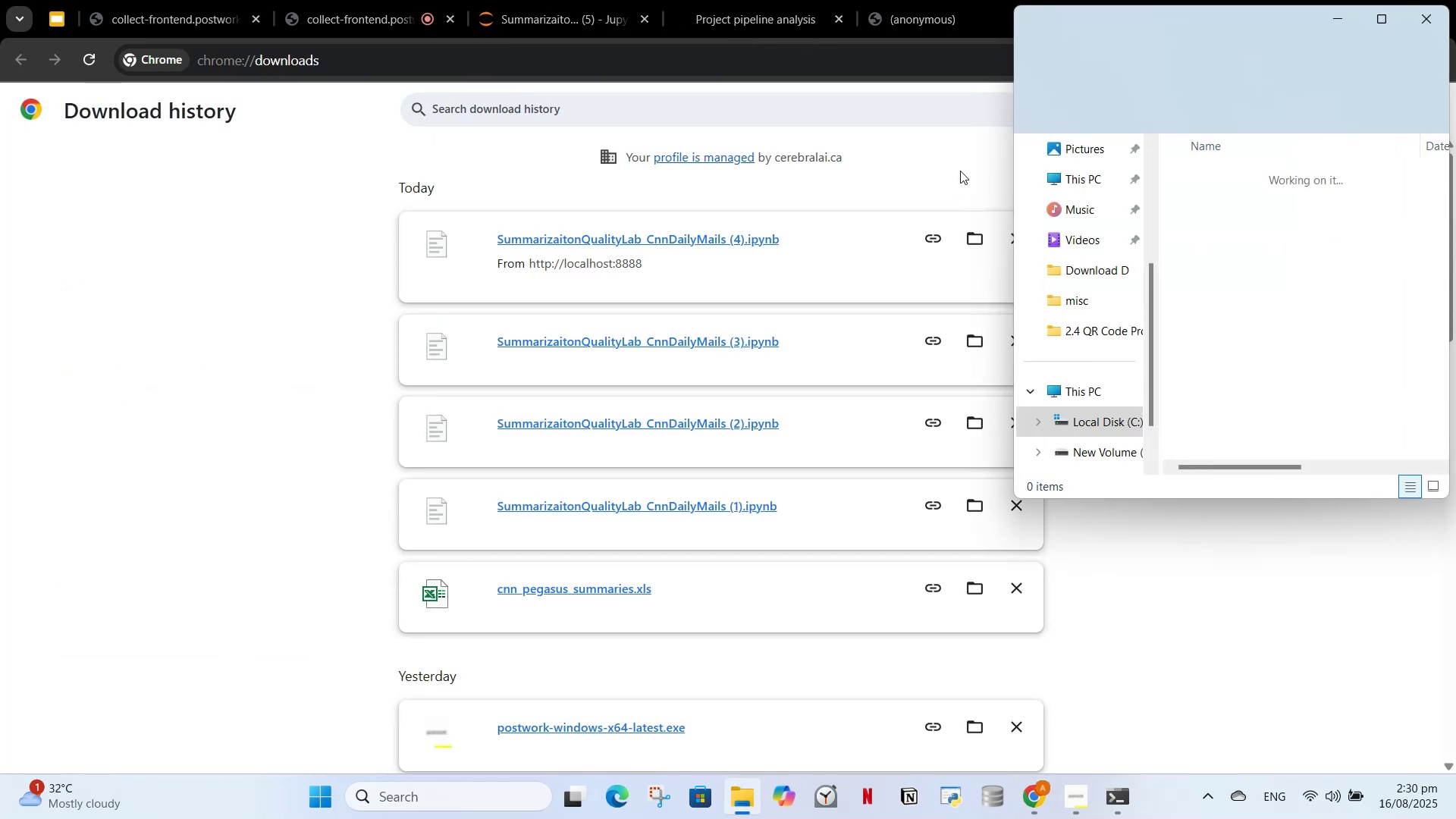 
left_click([949, 155])
 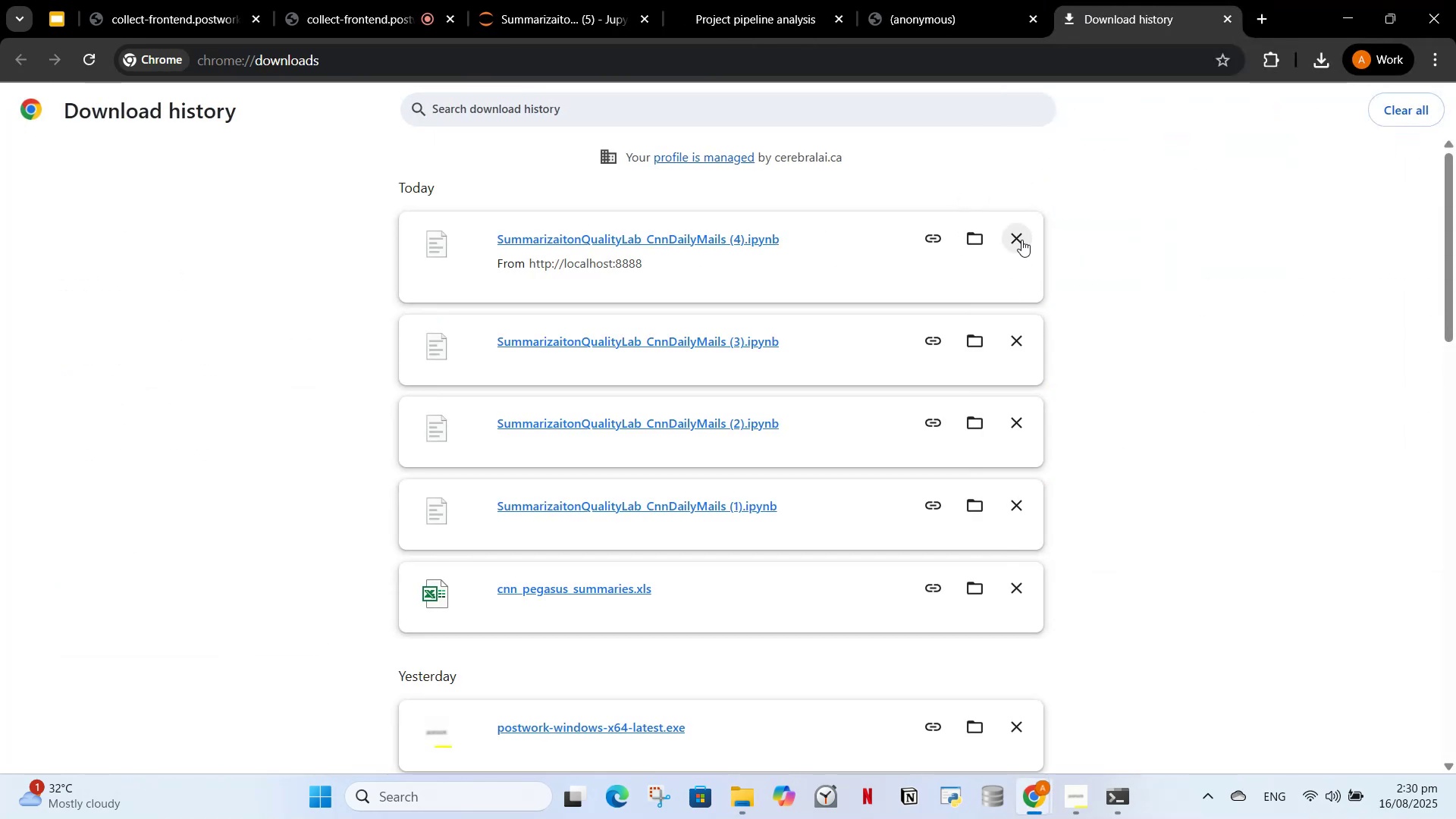 
left_click([1019, 240])
 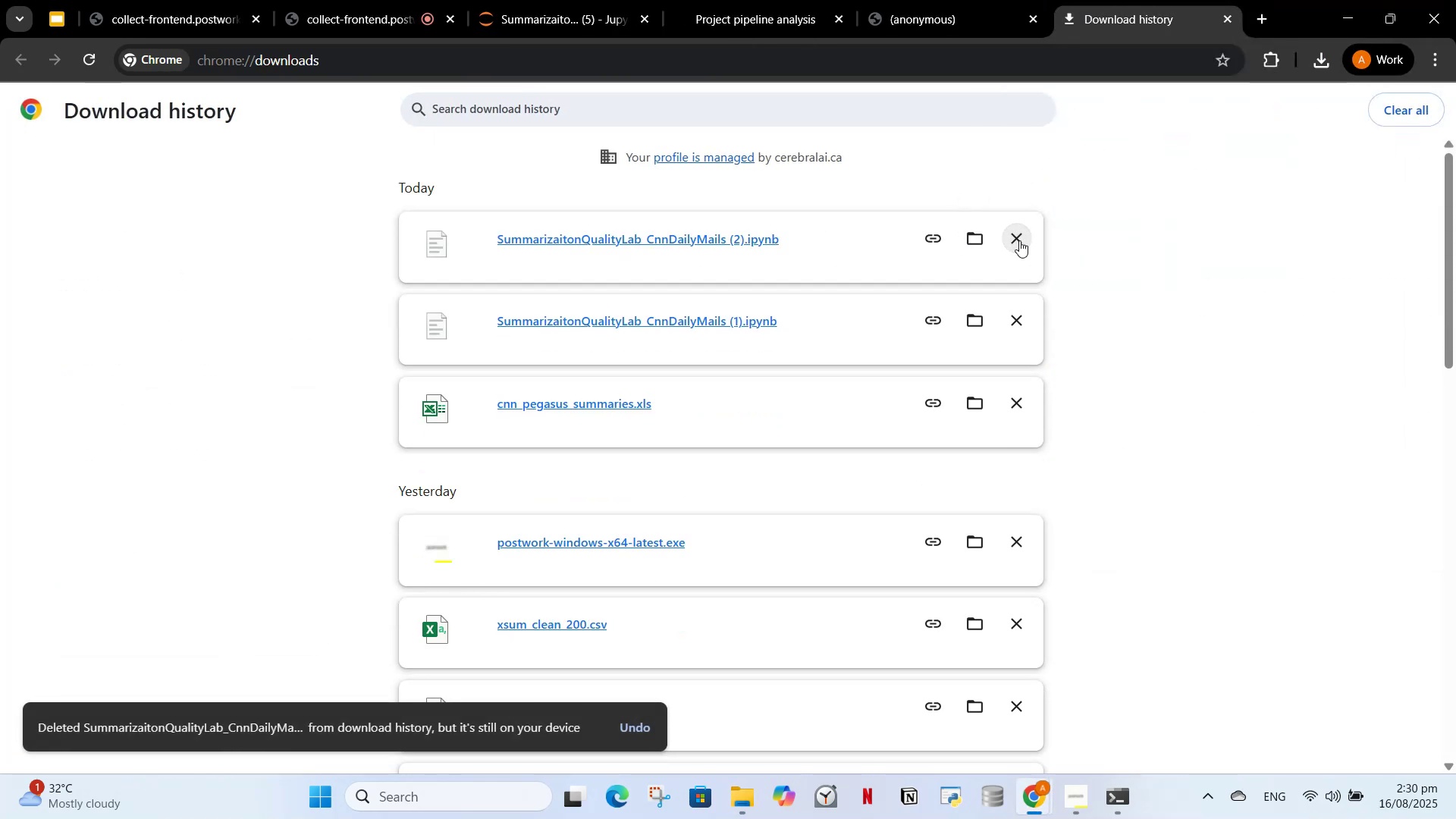 
double_click([1019, 240])
 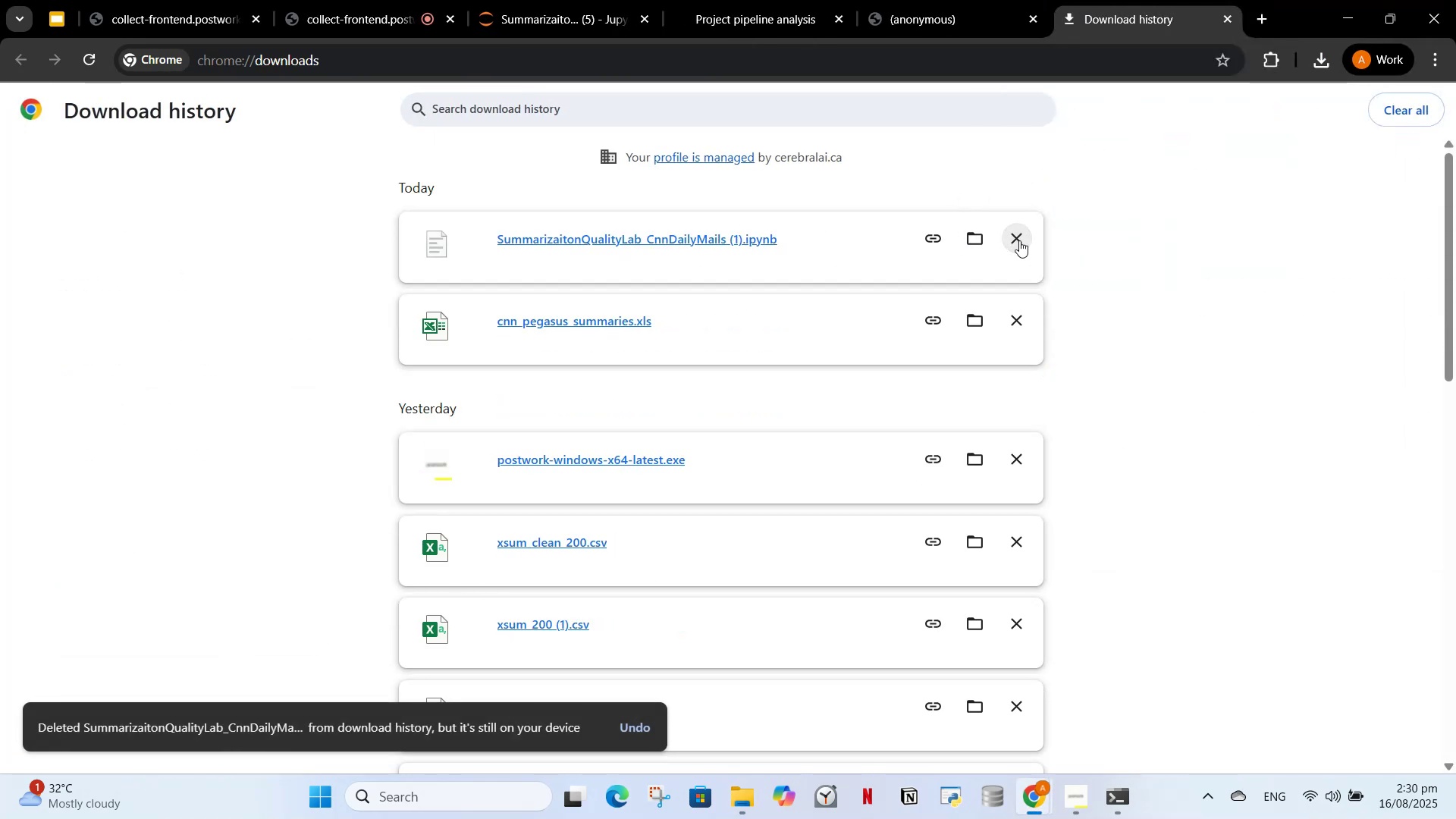 
left_click([1019, 240])
 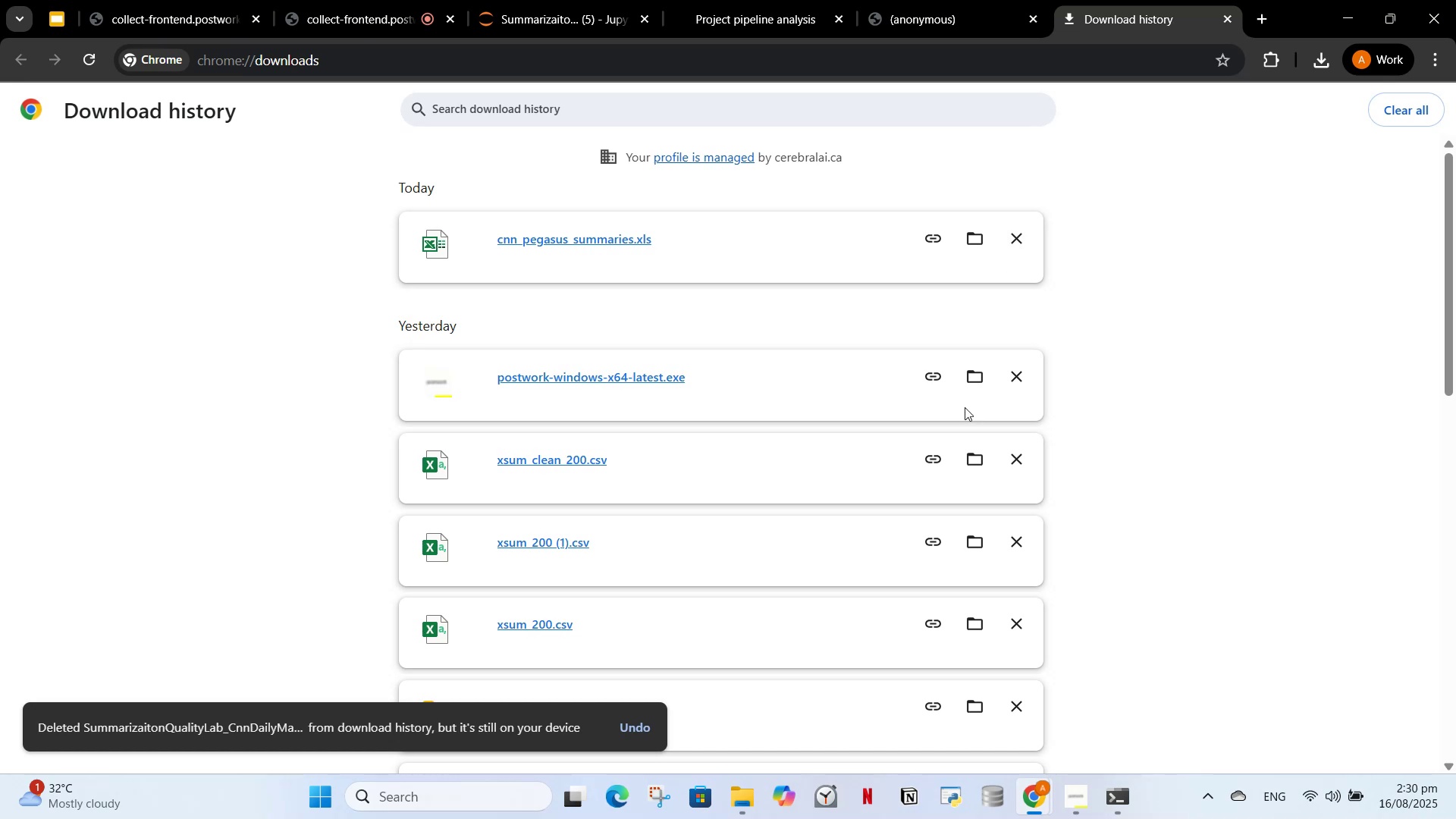 
scroll: coordinate [957, 390], scroll_direction: down, amount: 4.0
 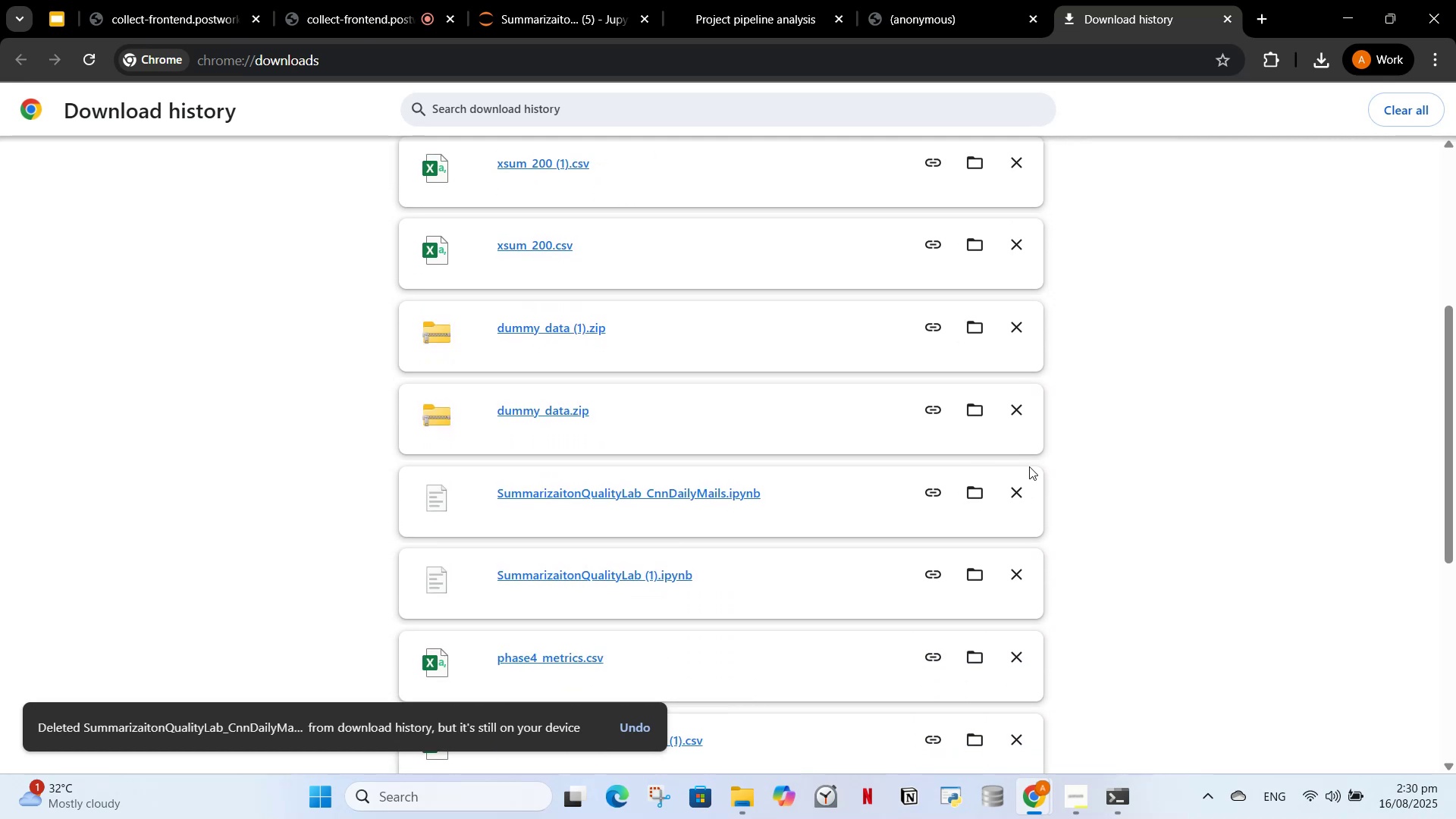 
mouse_move([996, 490])
 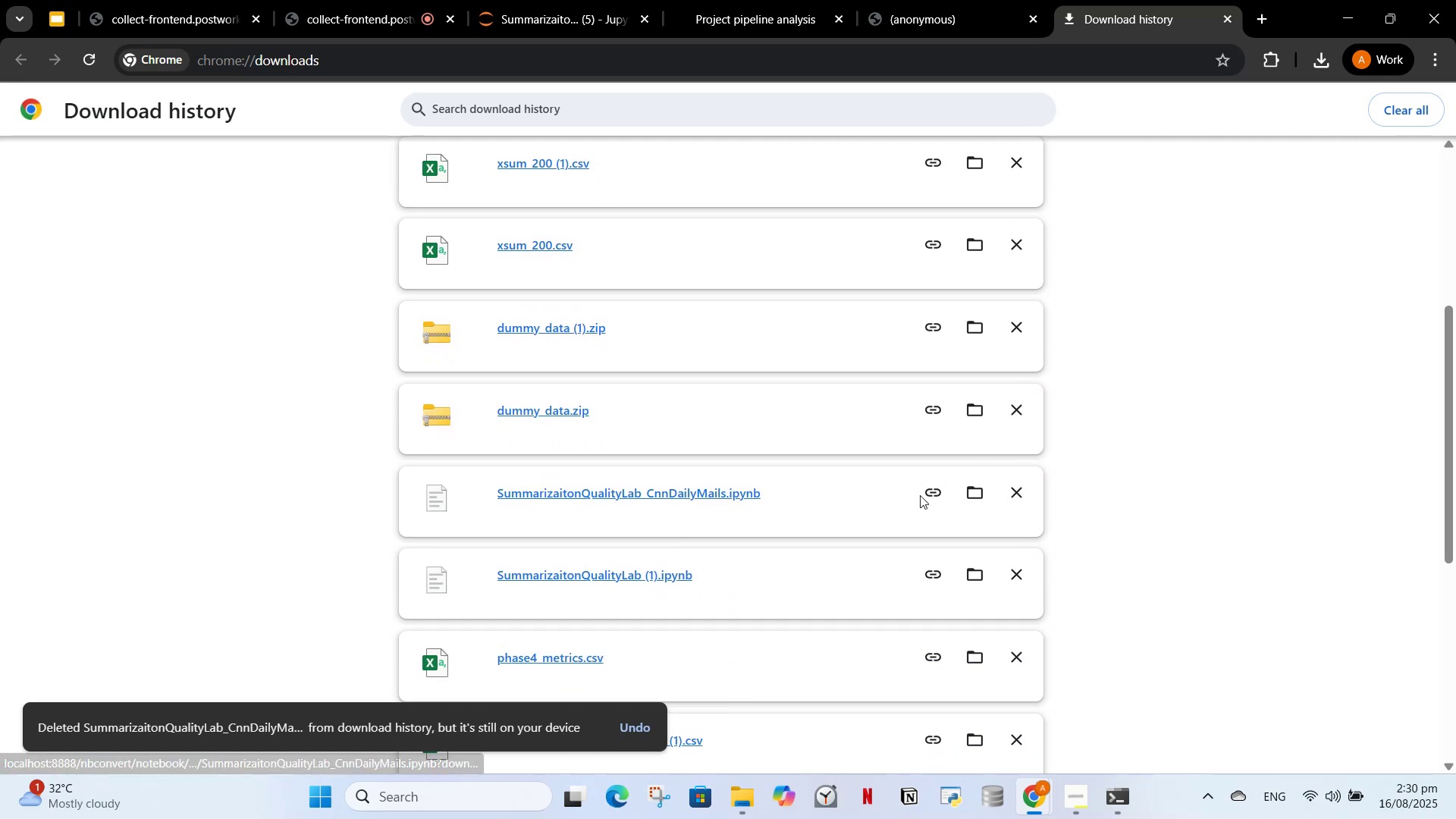 
left_click_drag(start_coordinate=[971, 486], to_coordinate=[906, 490])
 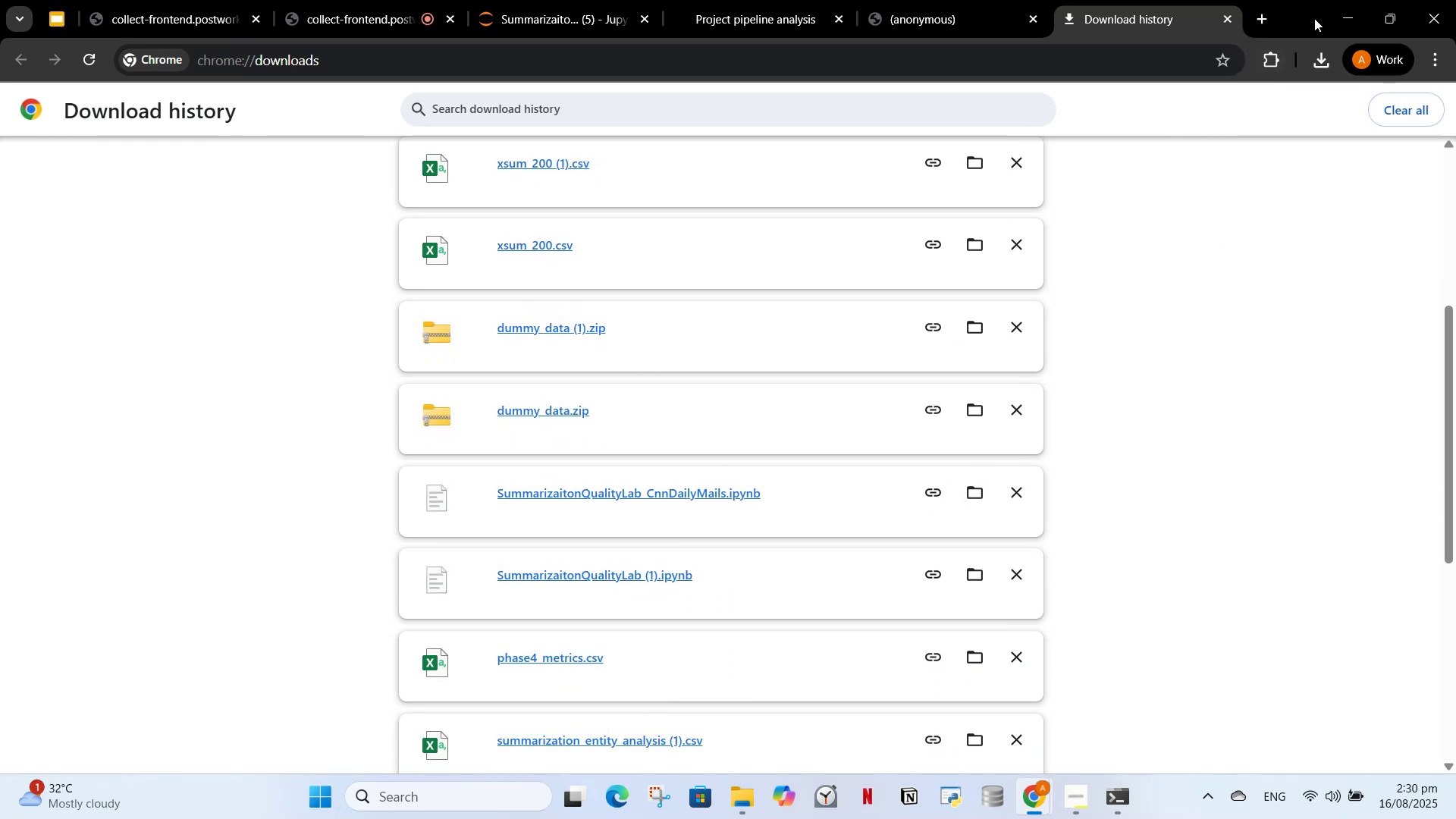 
left_click([1394, 8])
 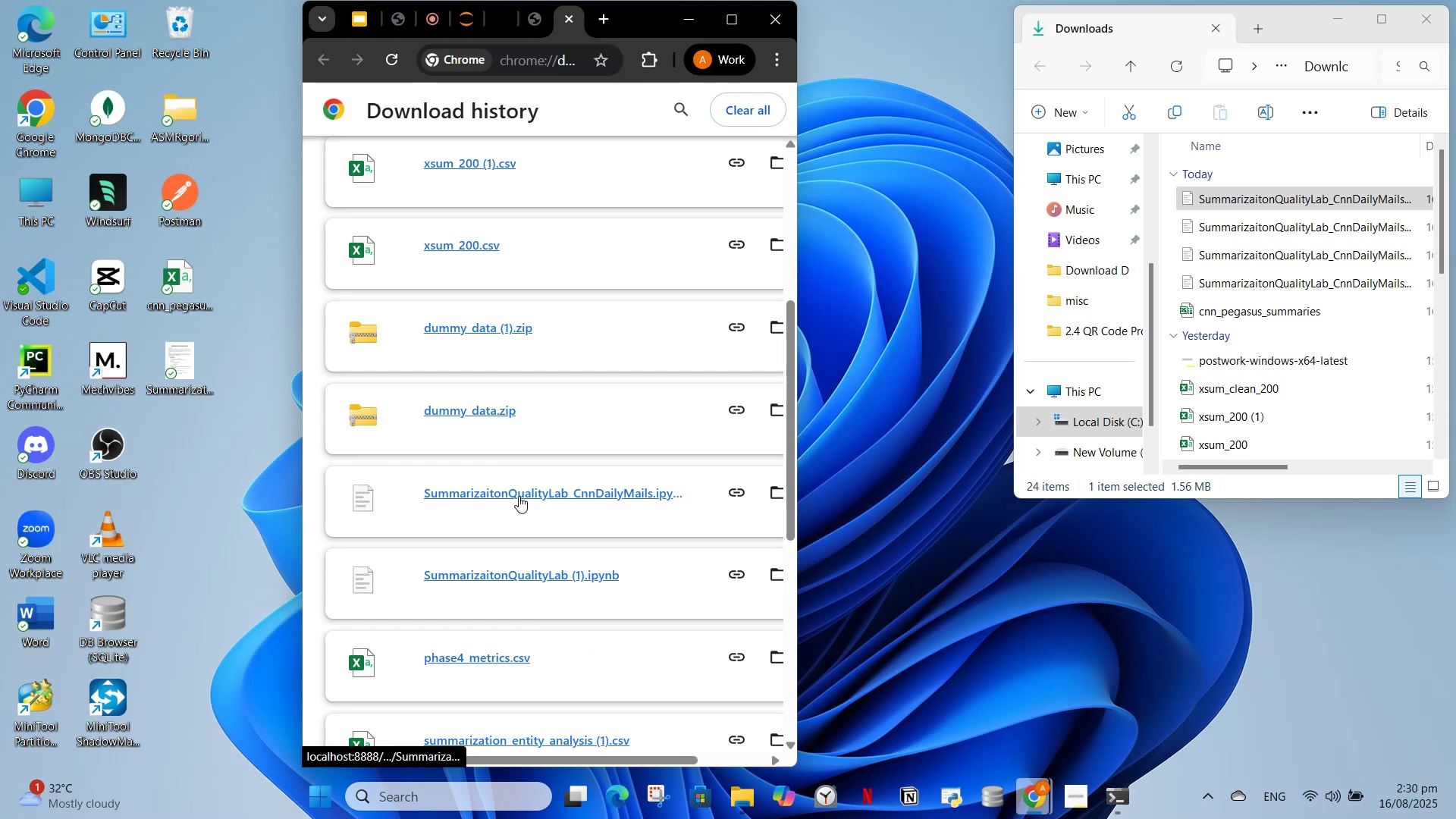 
left_click_drag(start_coordinate=[514, 495], to_coordinate=[542, 483])
 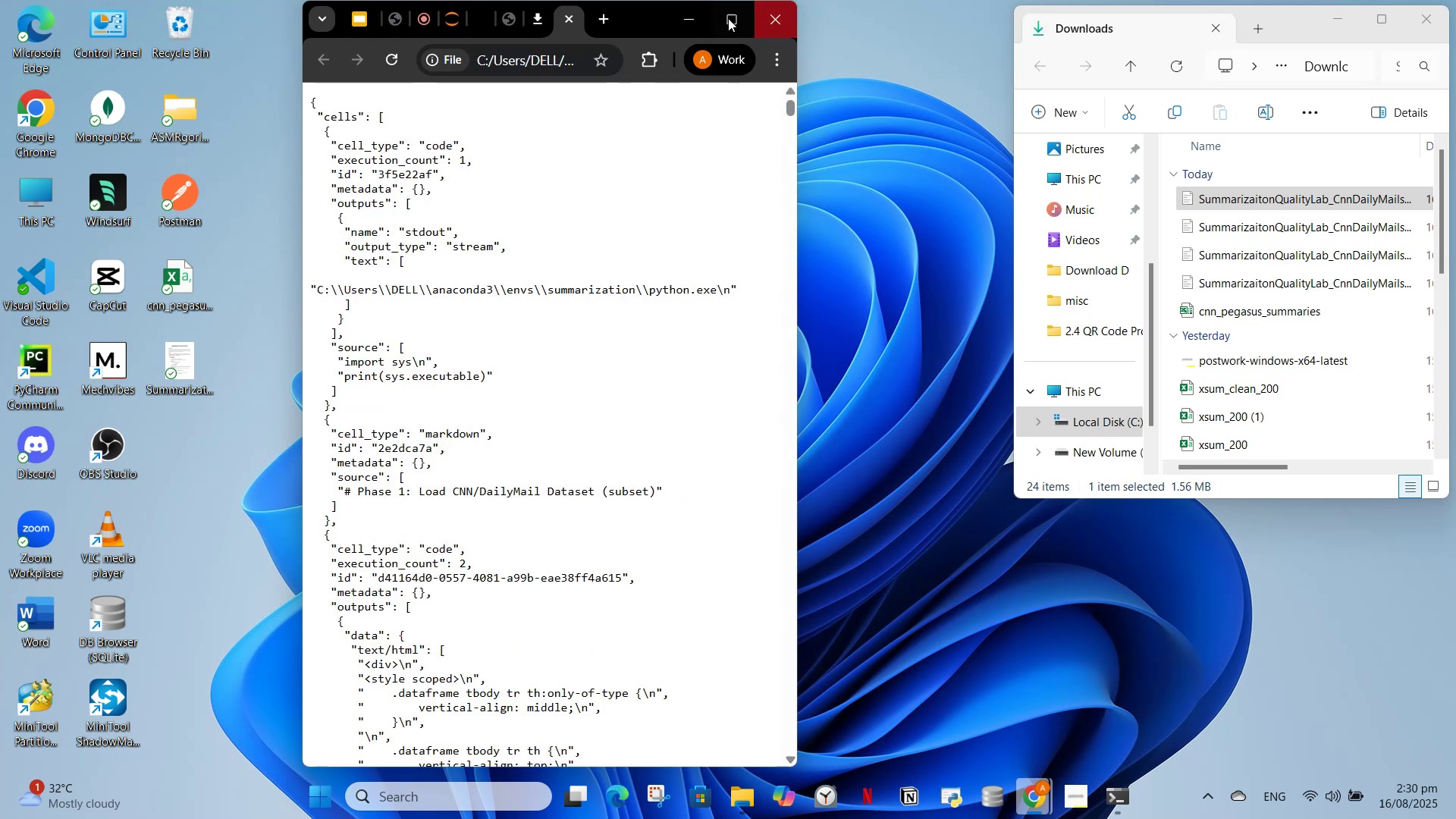 
left_click([721, 20])
 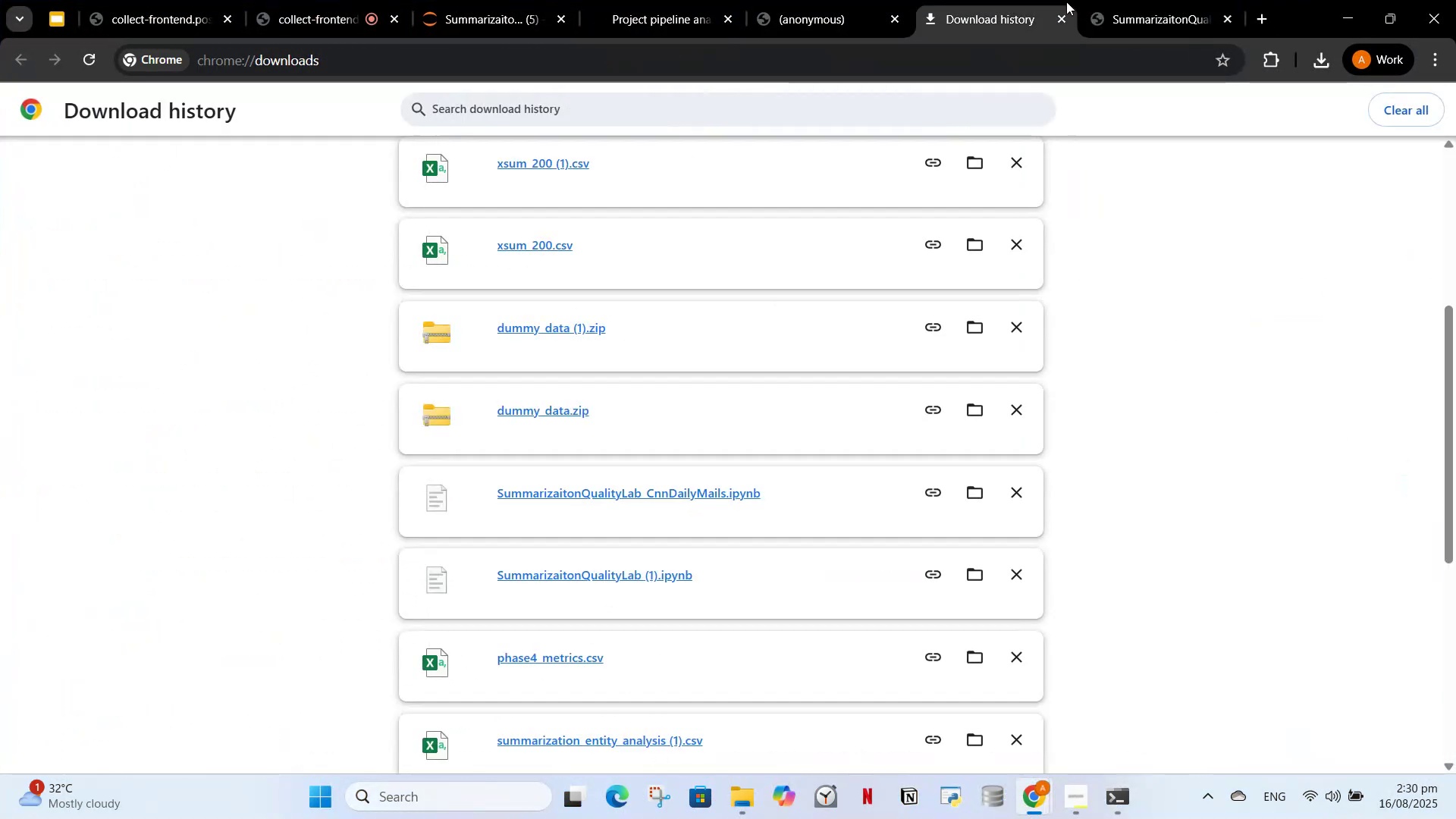 
scroll: coordinate [881, 277], scroll_direction: up, amount: 10.0
 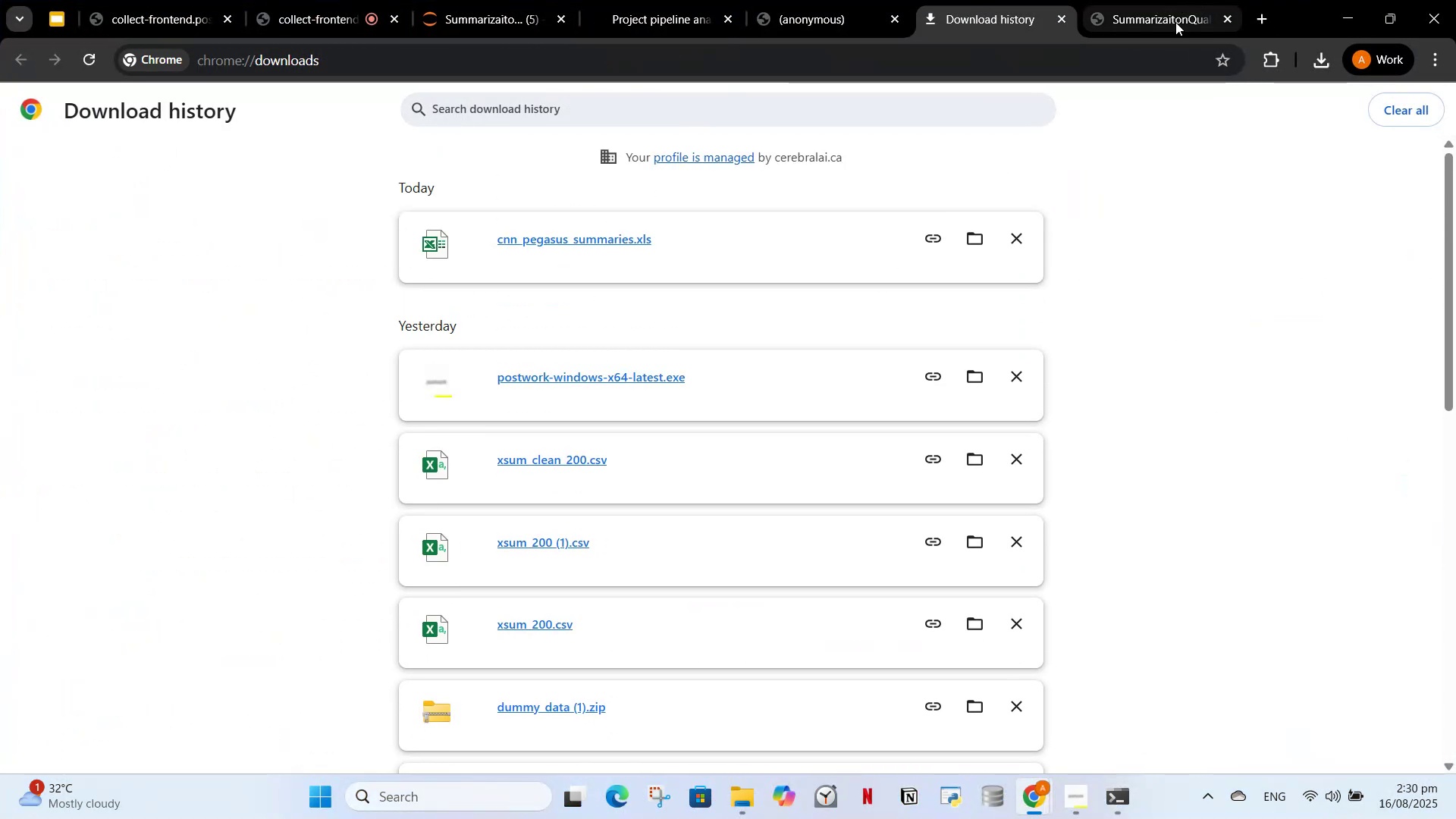 
key(Control+J)
 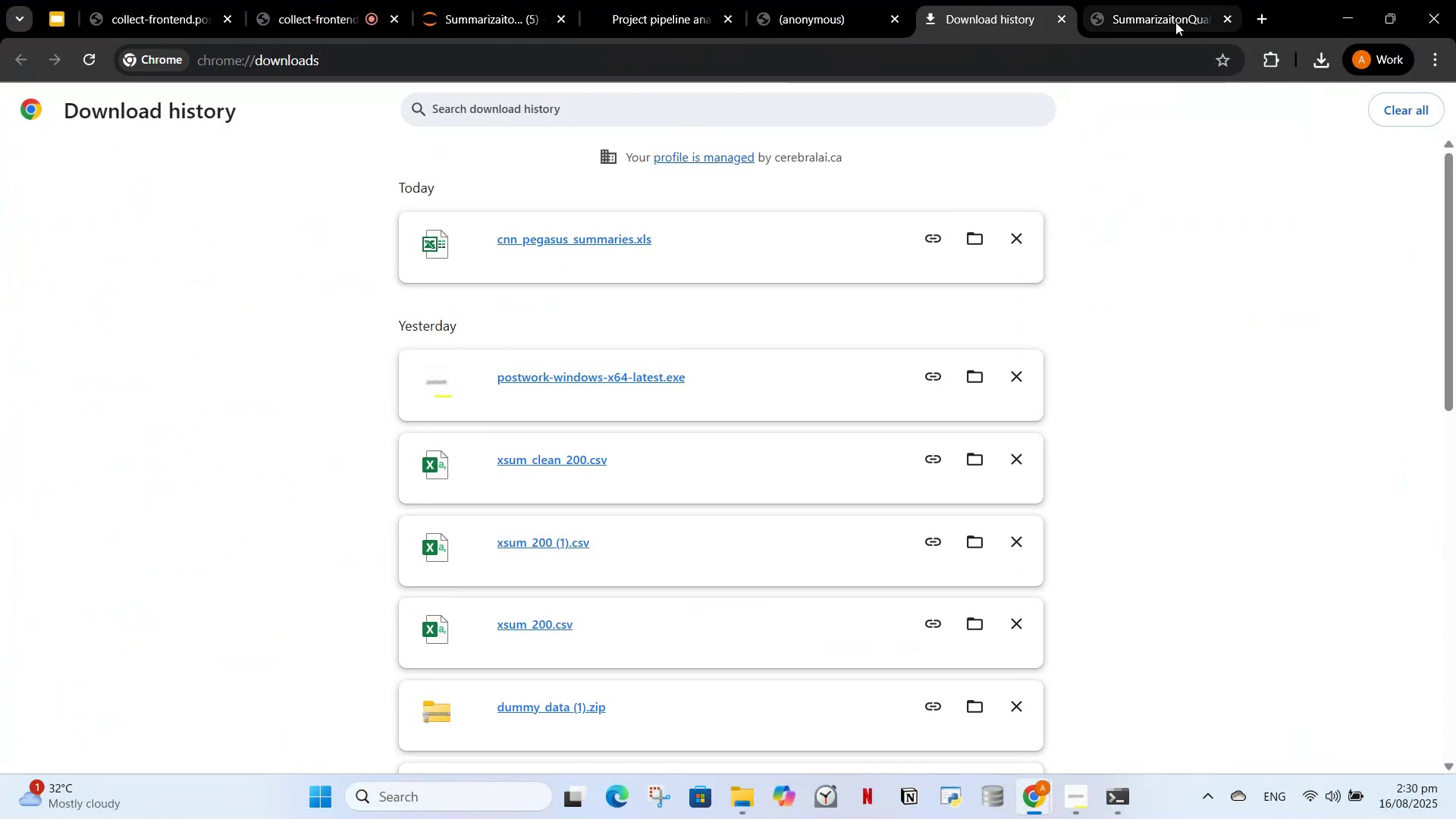 
key(Control+ControlLeft)
 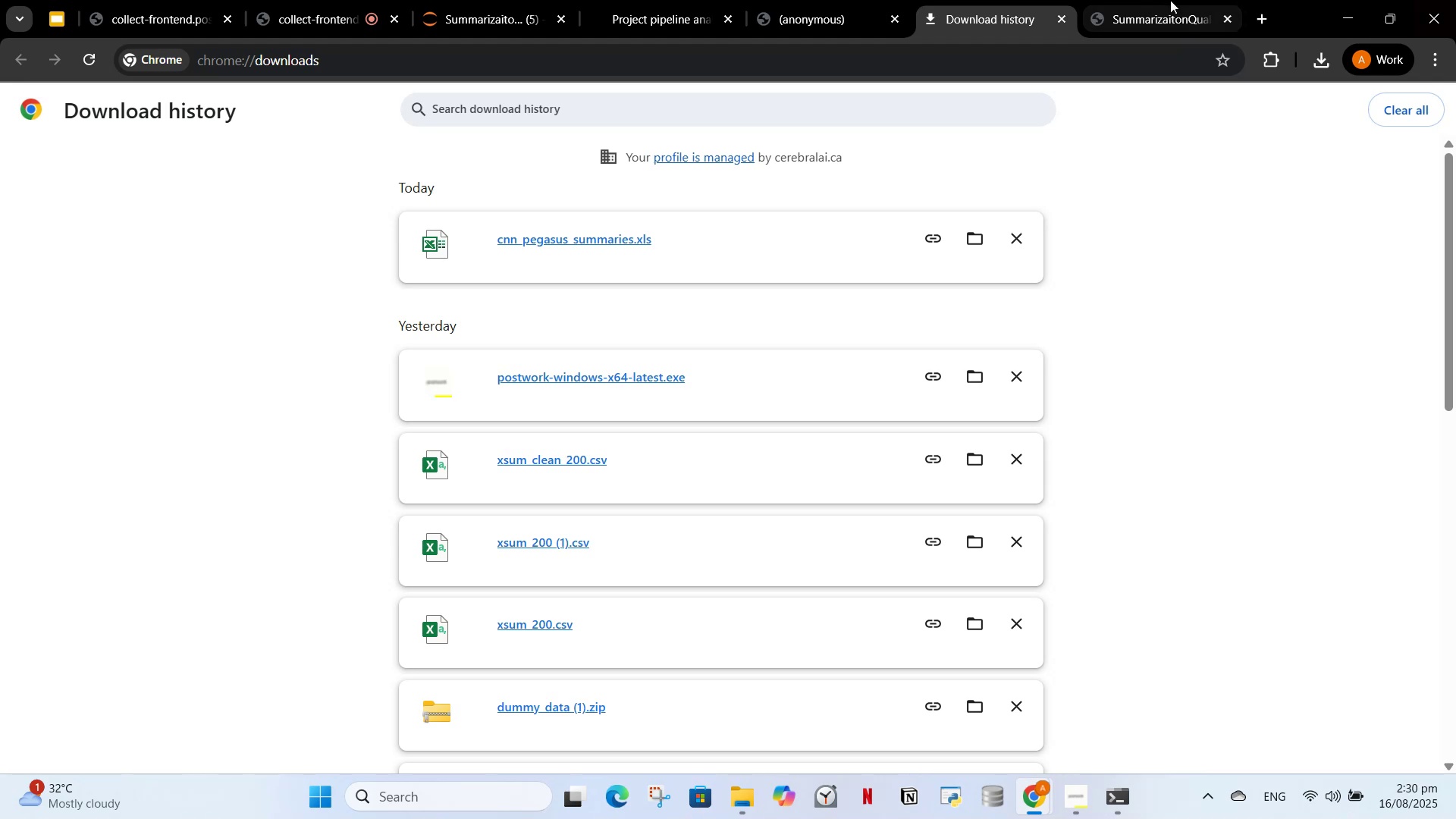 
left_click([1169, 11])
 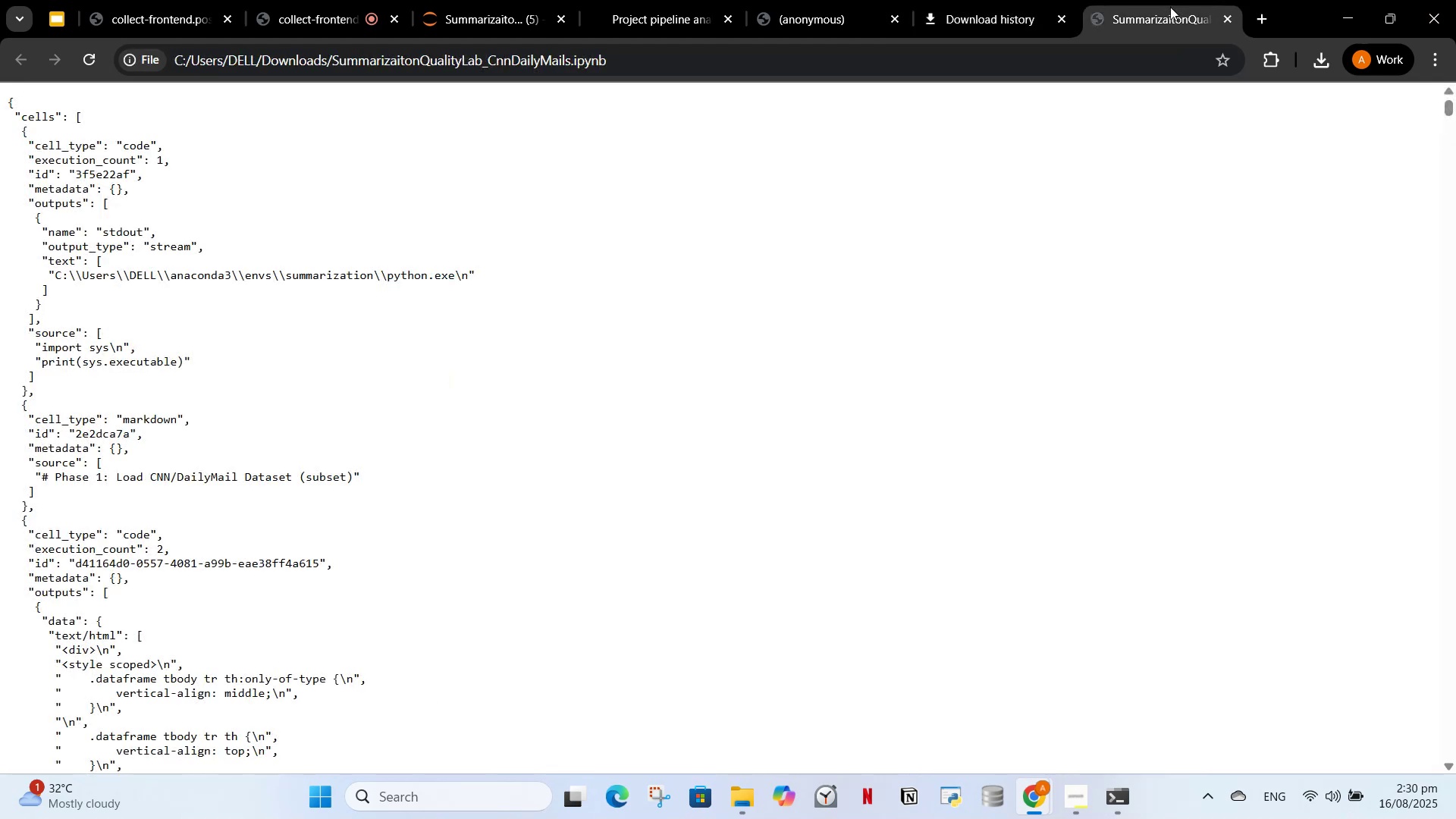 
key(Control+J)
 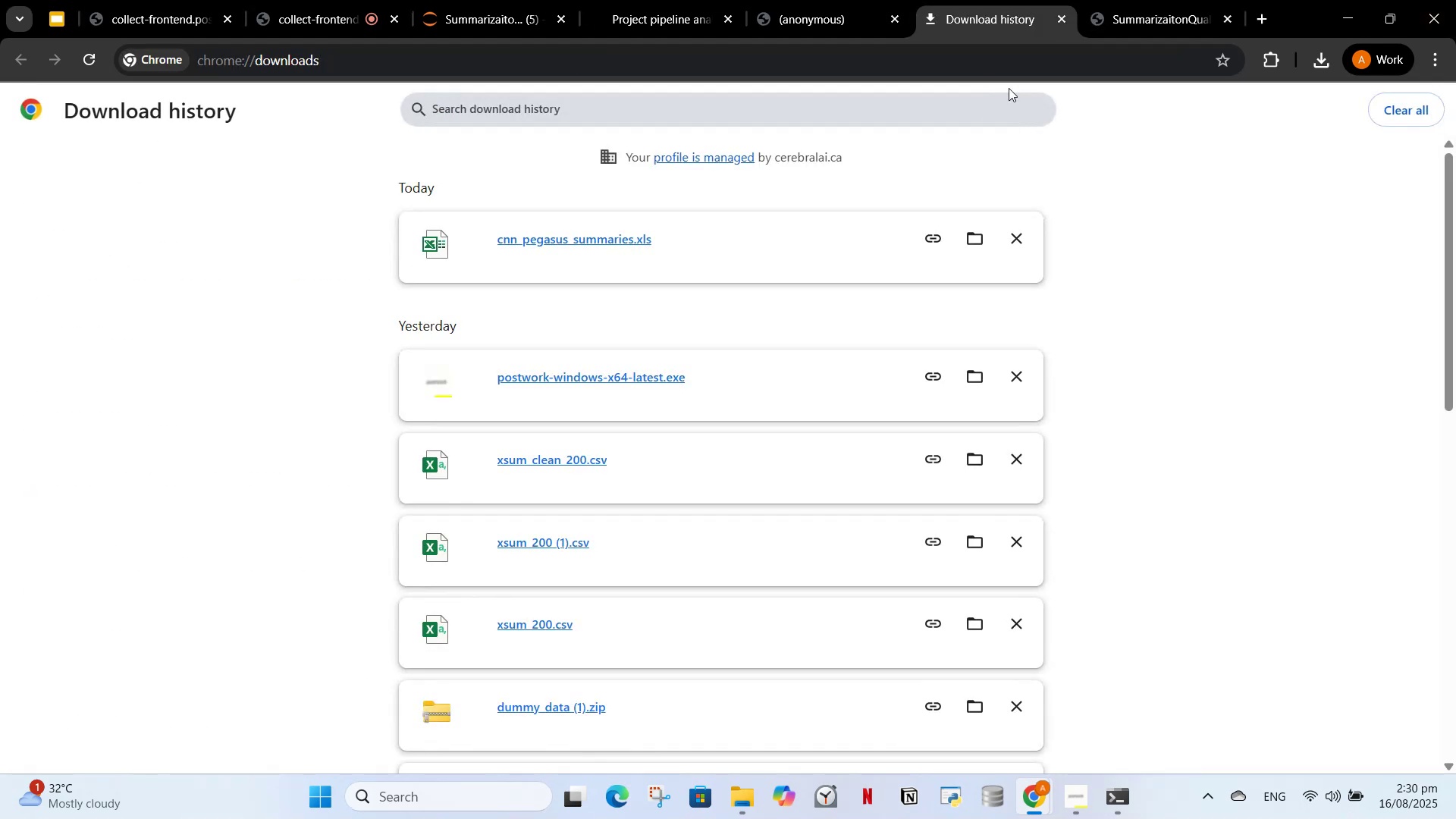 
left_click_drag(start_coordinate=[1063, 23], to_coordinate=[1059, 24])
 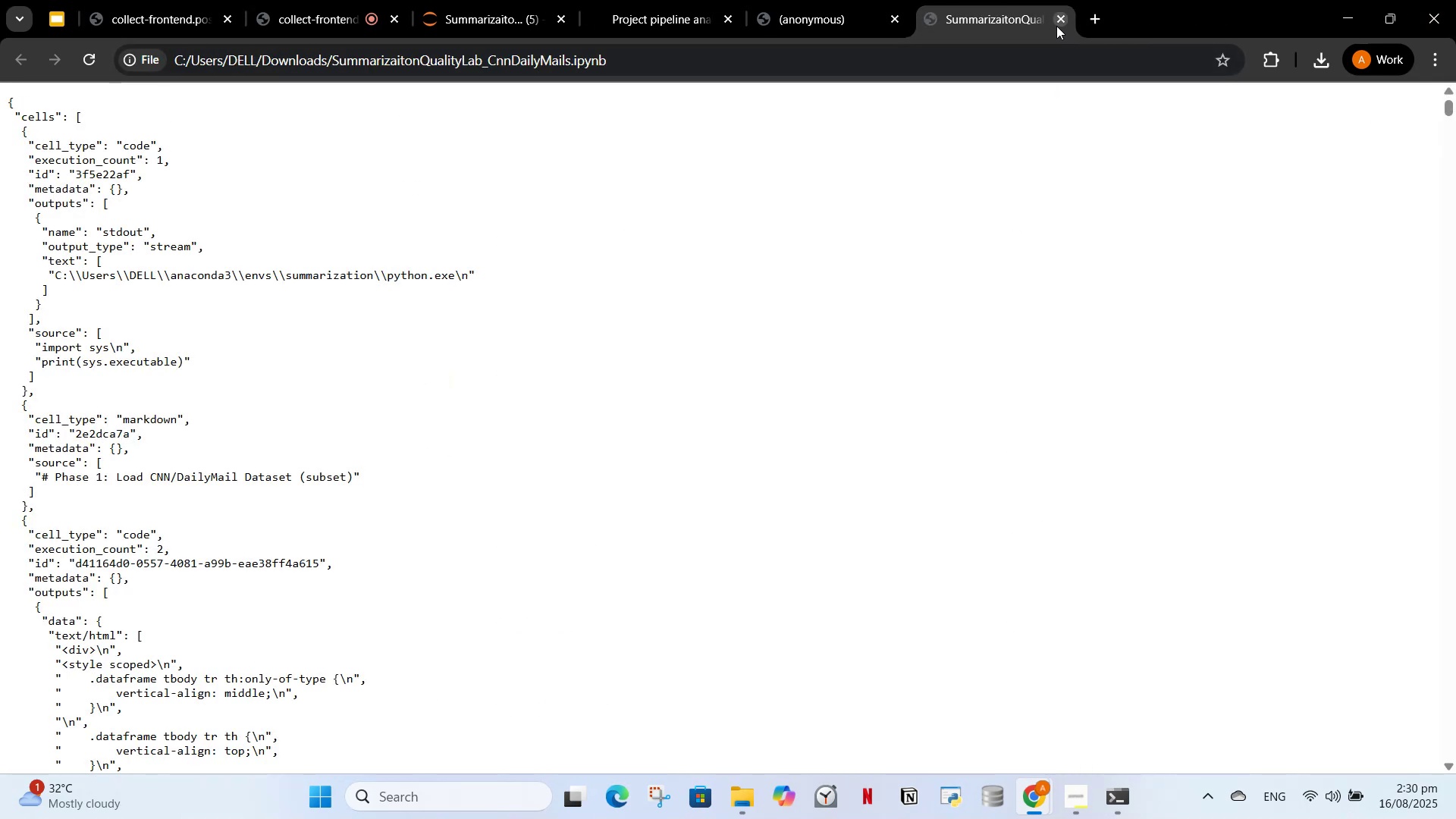 
left_click([1056, 26])
 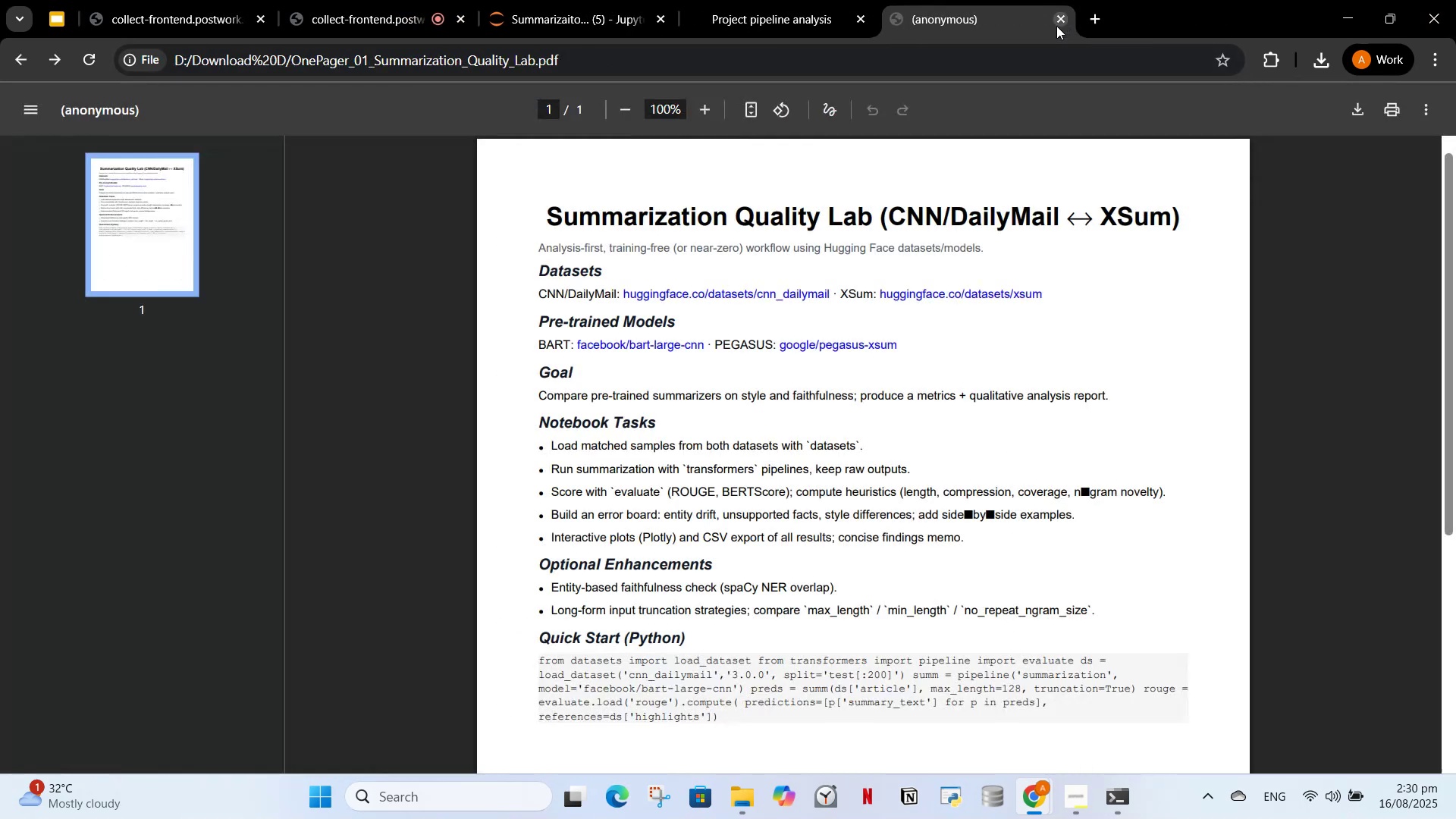 
key(Control+J)
 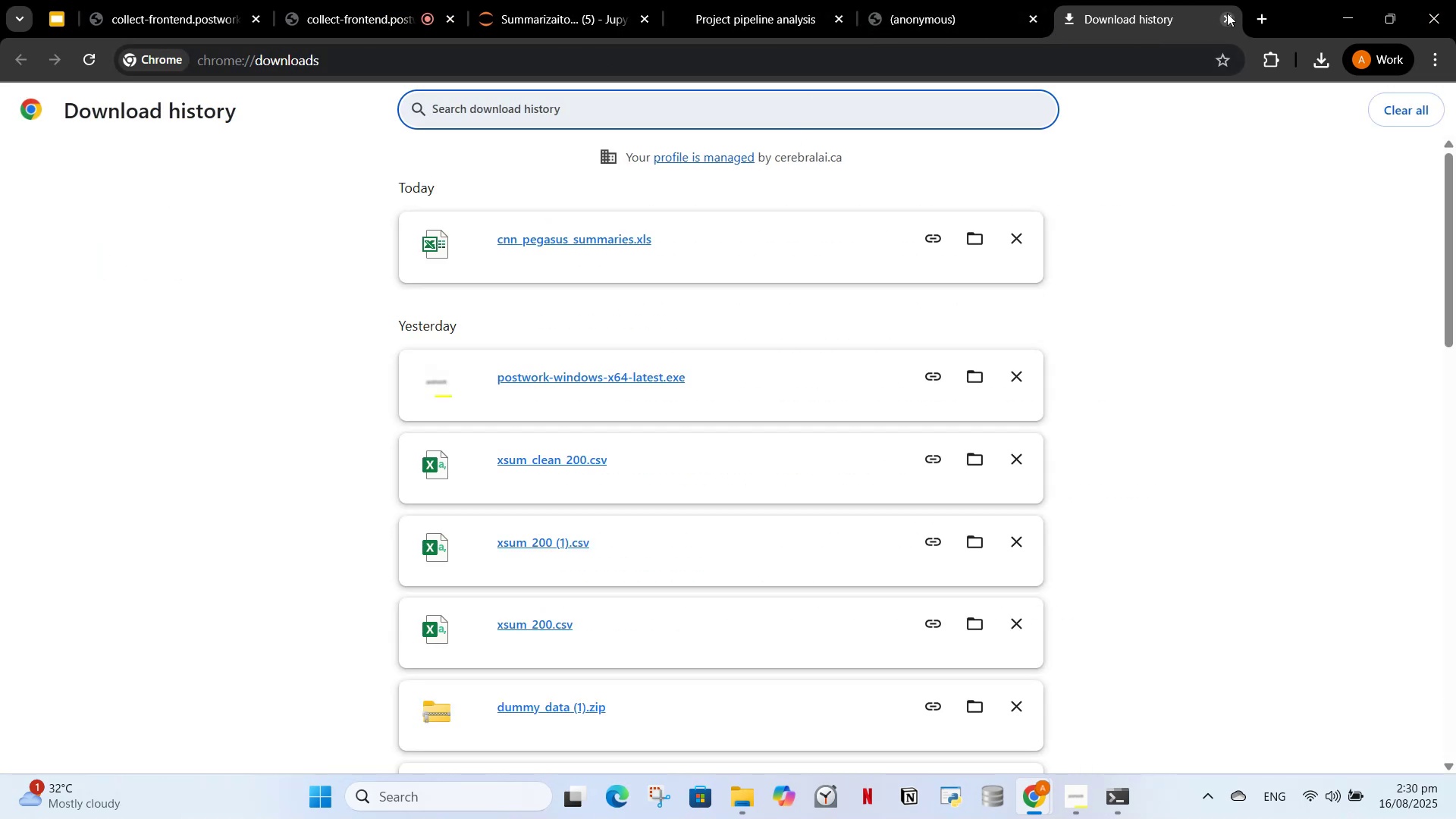 
left_click([1228, 14])
 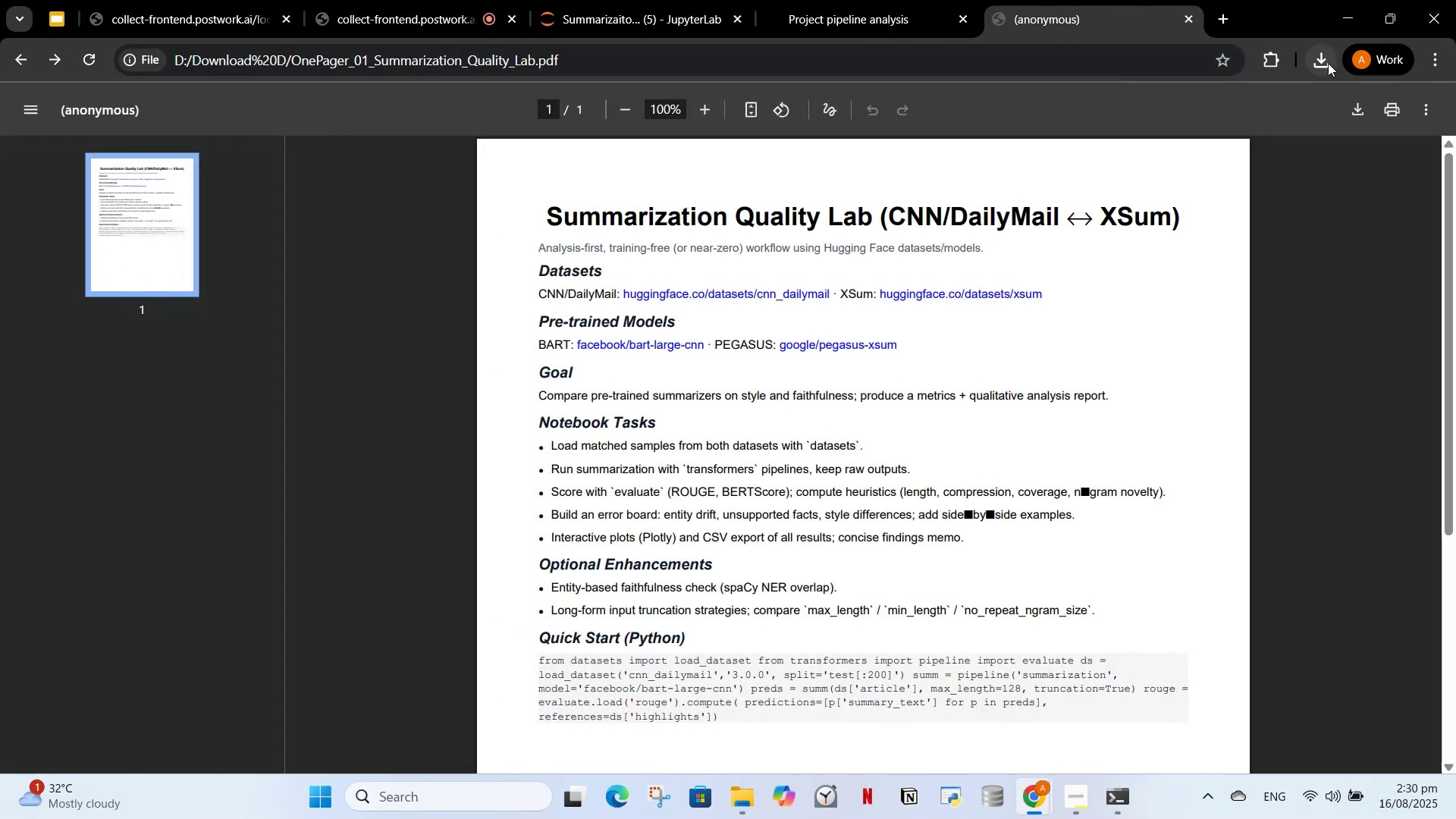 
left_click([1328, 63])
 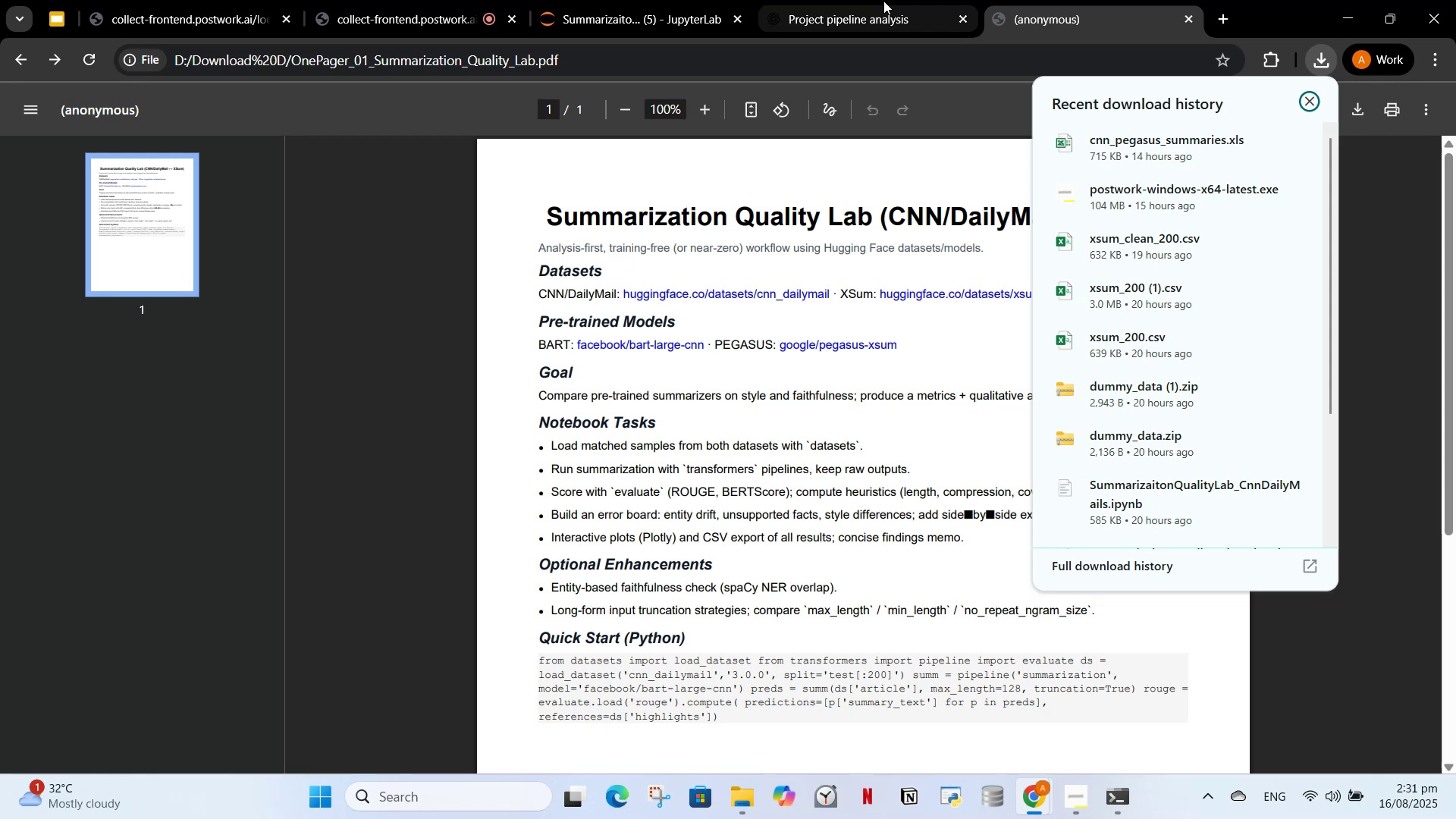 
left_click([672, 0])
 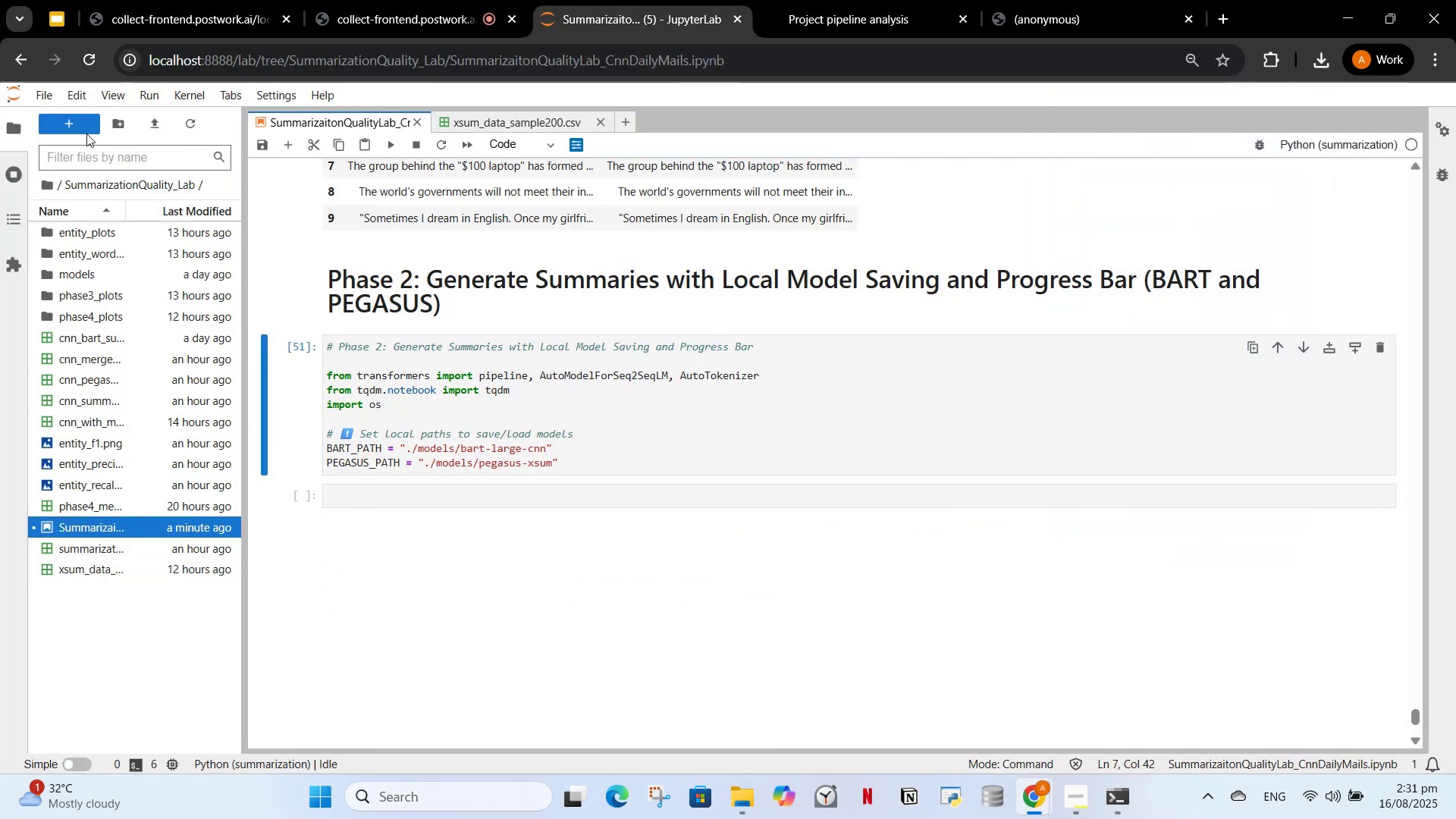 
left_click([46, 93])
 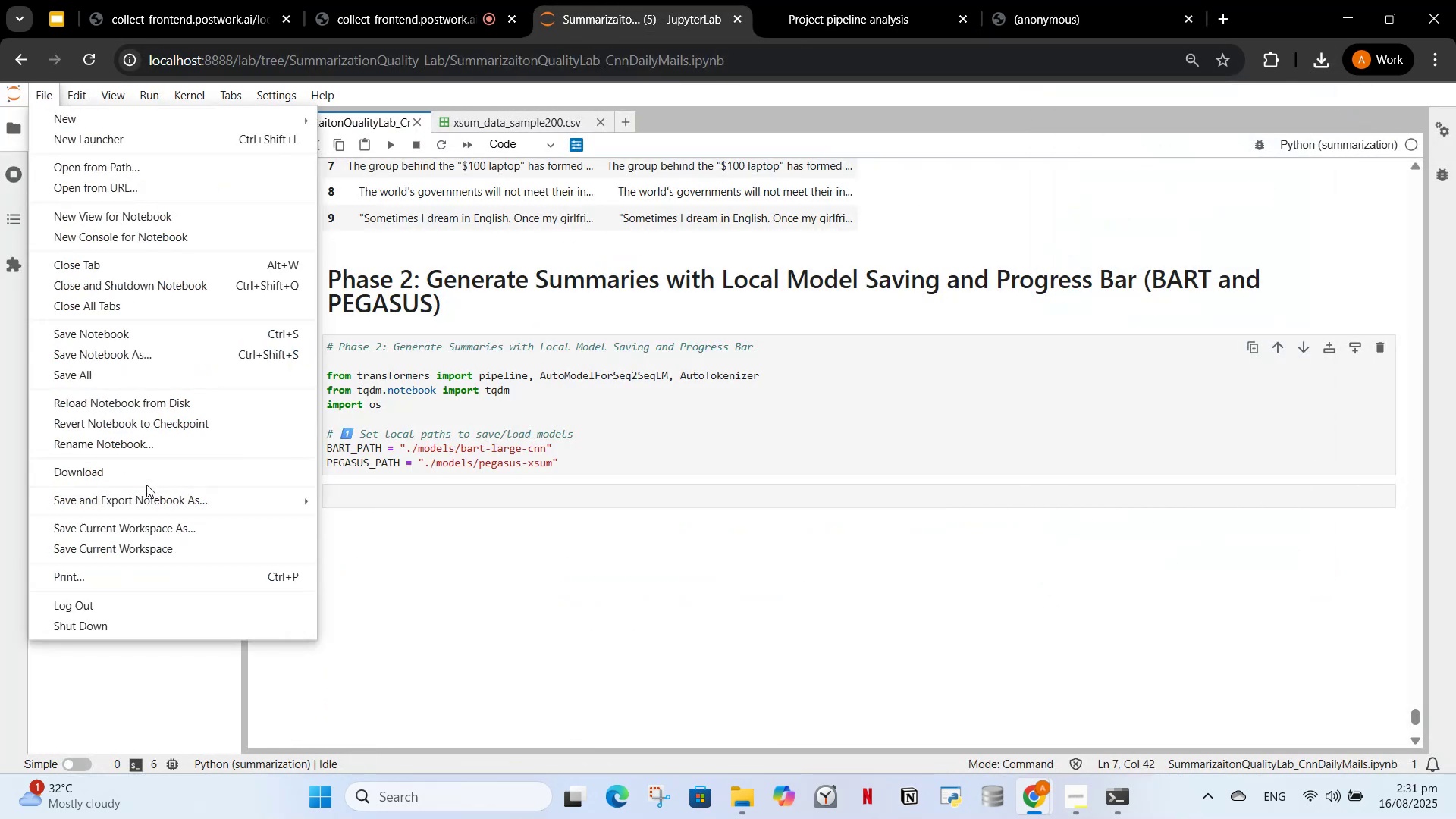 
left_click([150, 473])
 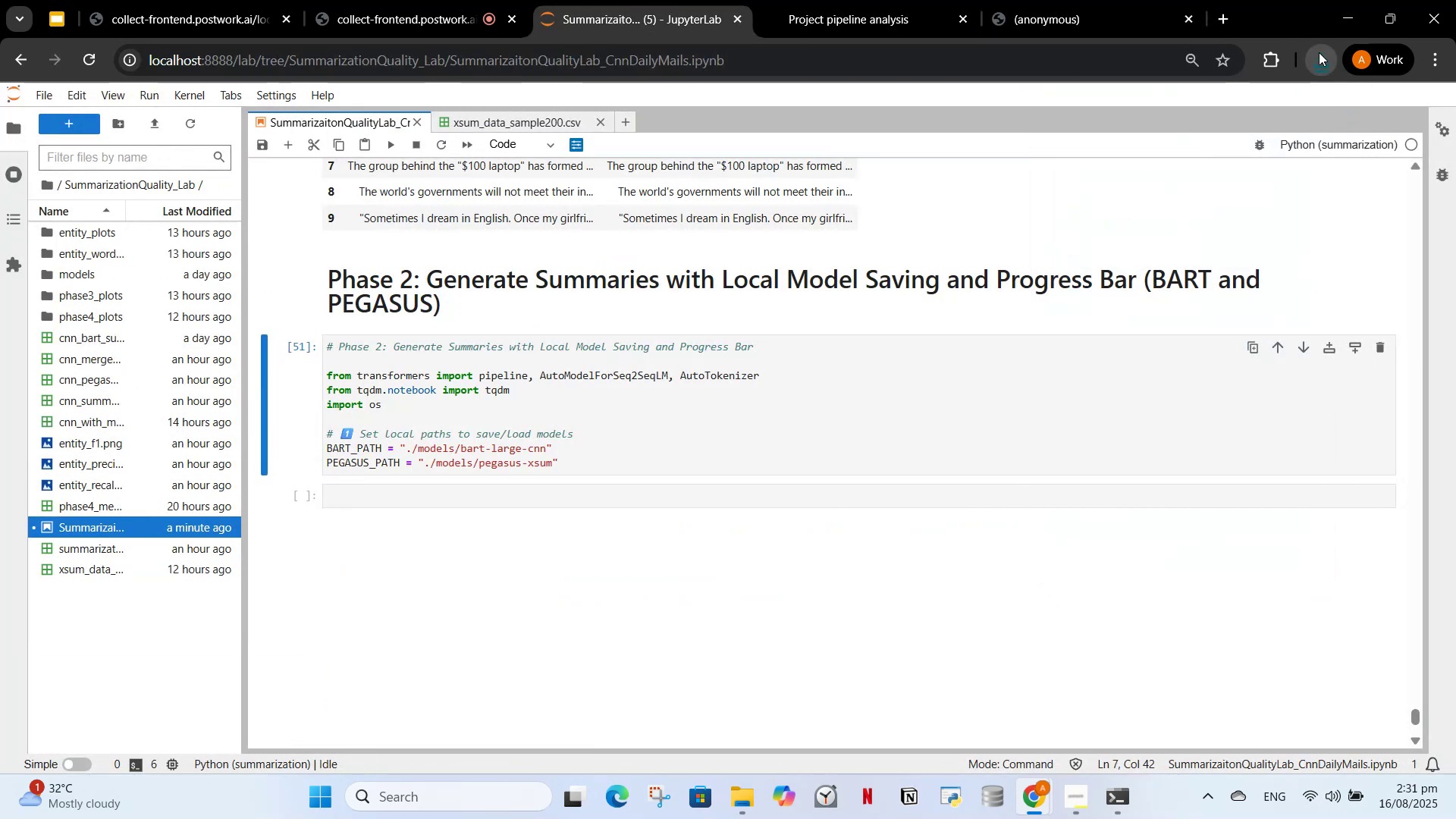 
left_click([1322, 65])
 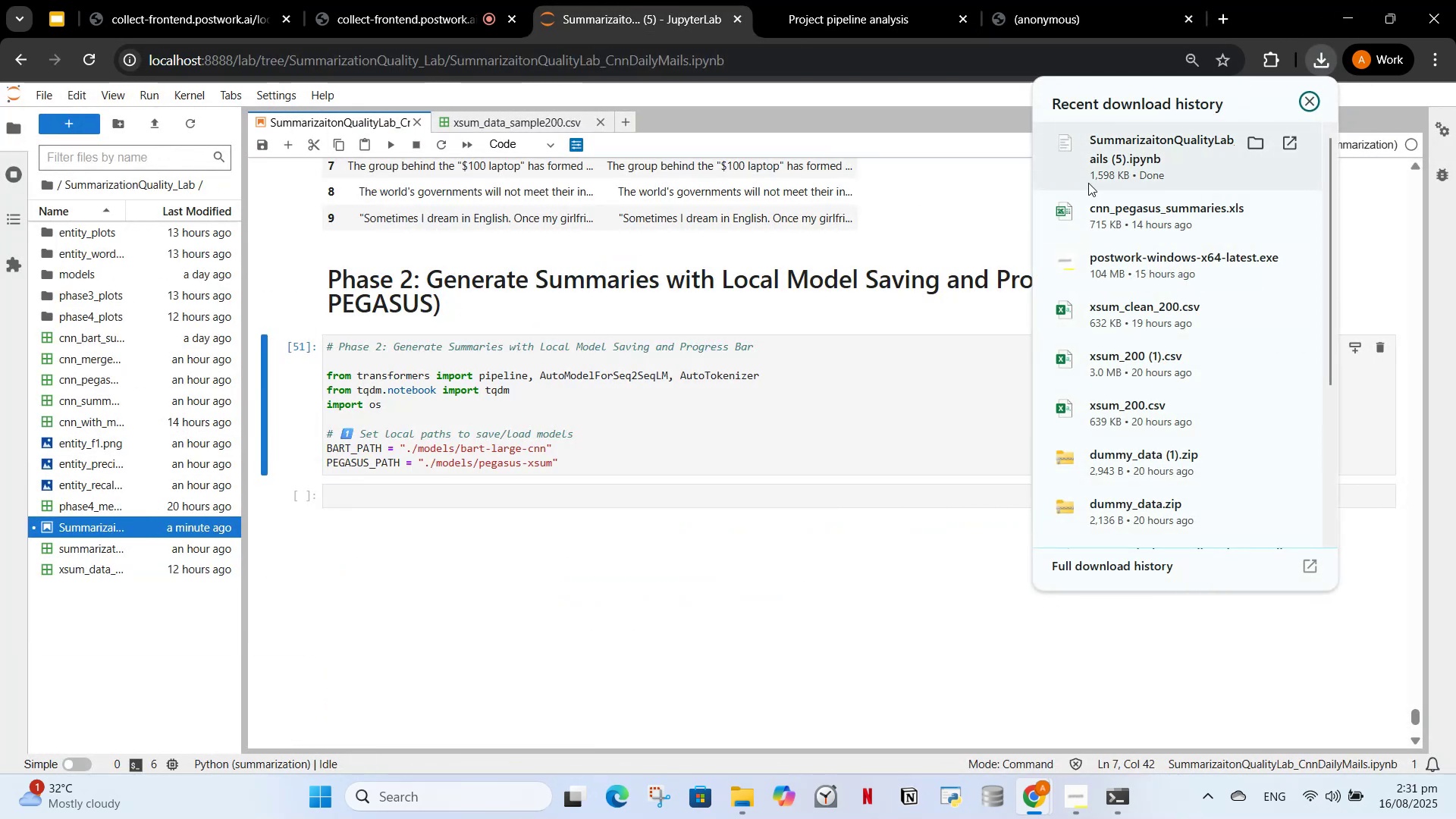 
left_click([1116, 164])
 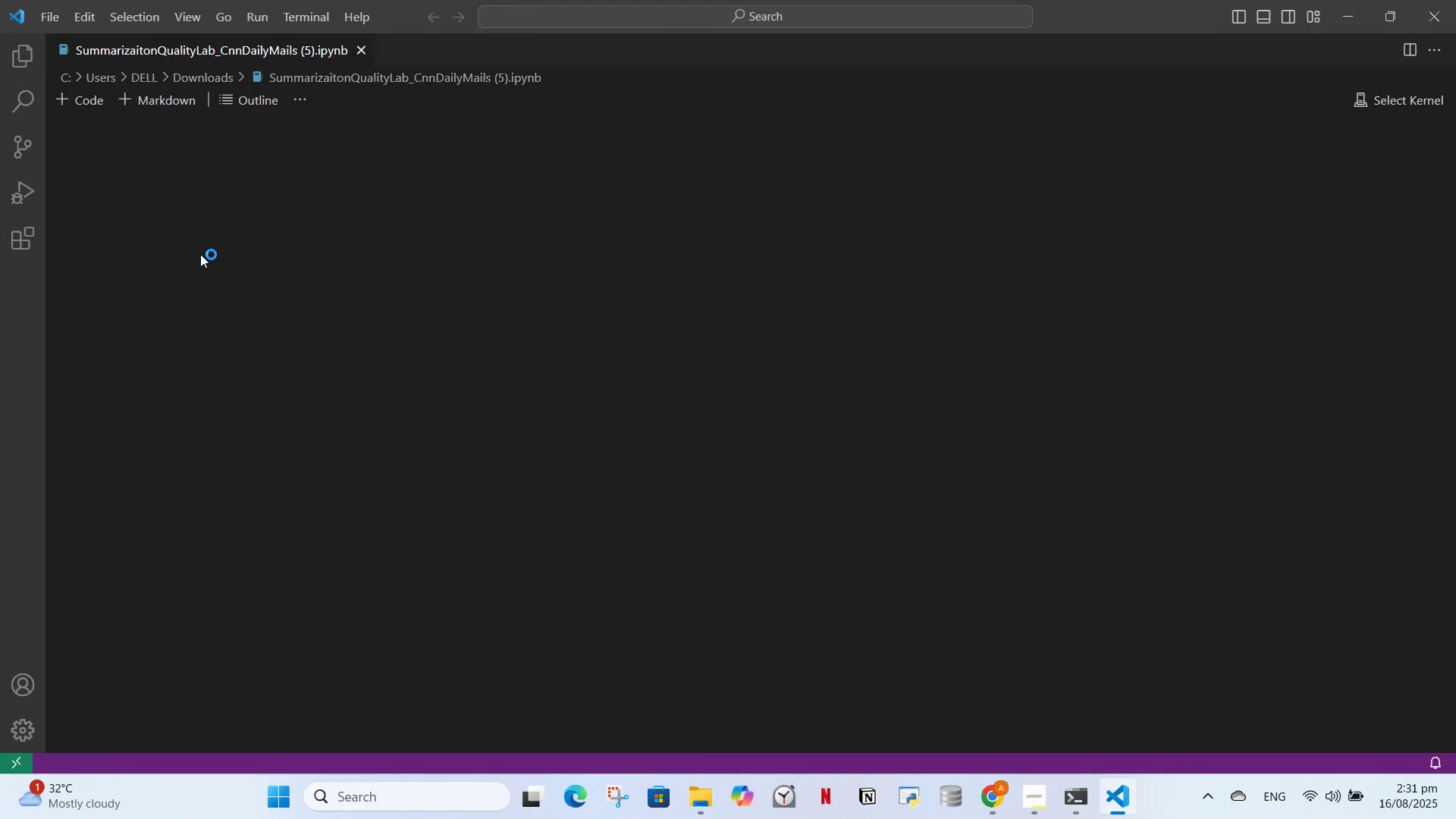 
scroll: coordinate [192, 431], scroll_direction: down, amount: 16.0
 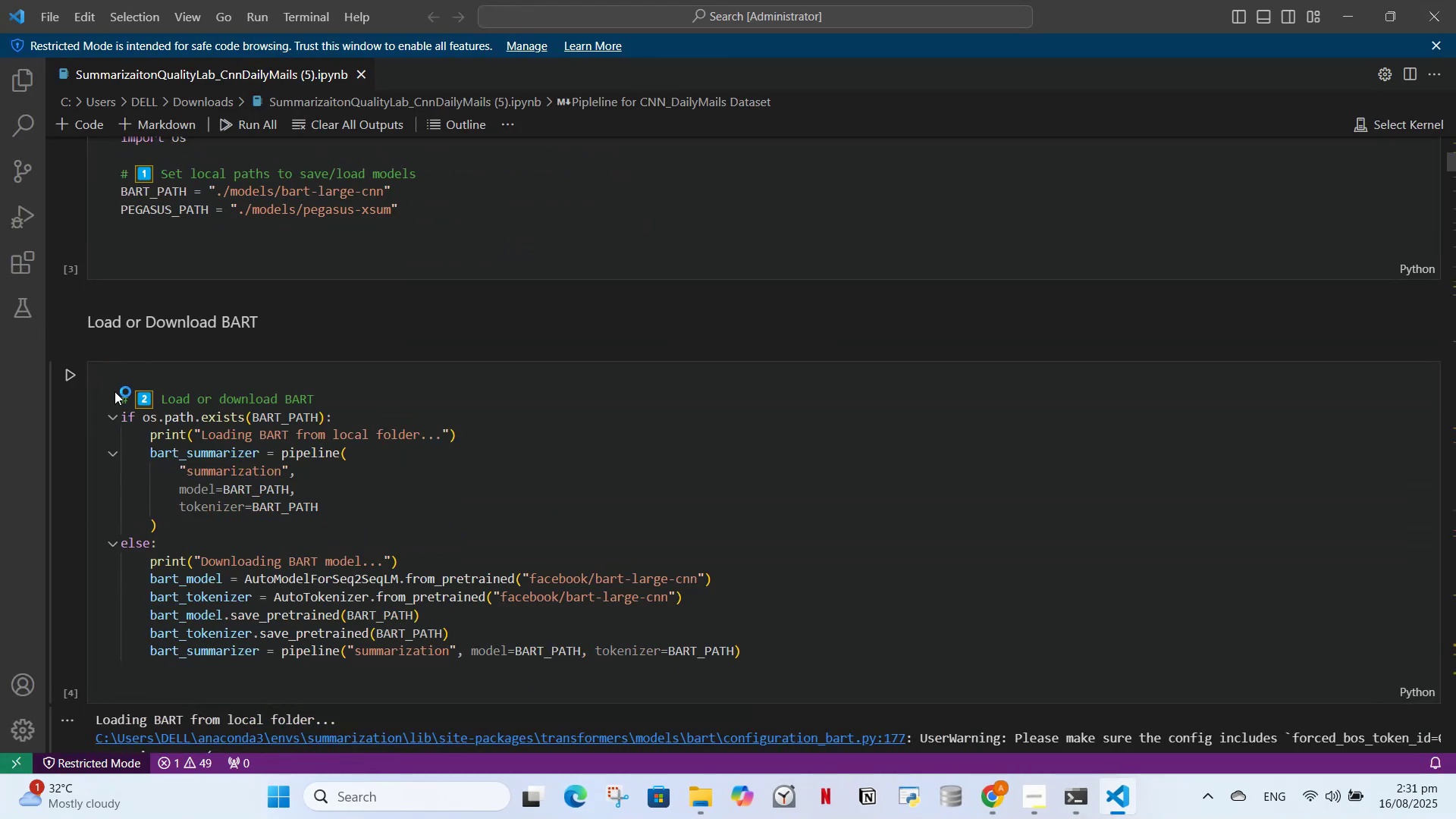 
left_click_drag(start_coordinate=[121, 396], to_coordinate=[769, 664])
 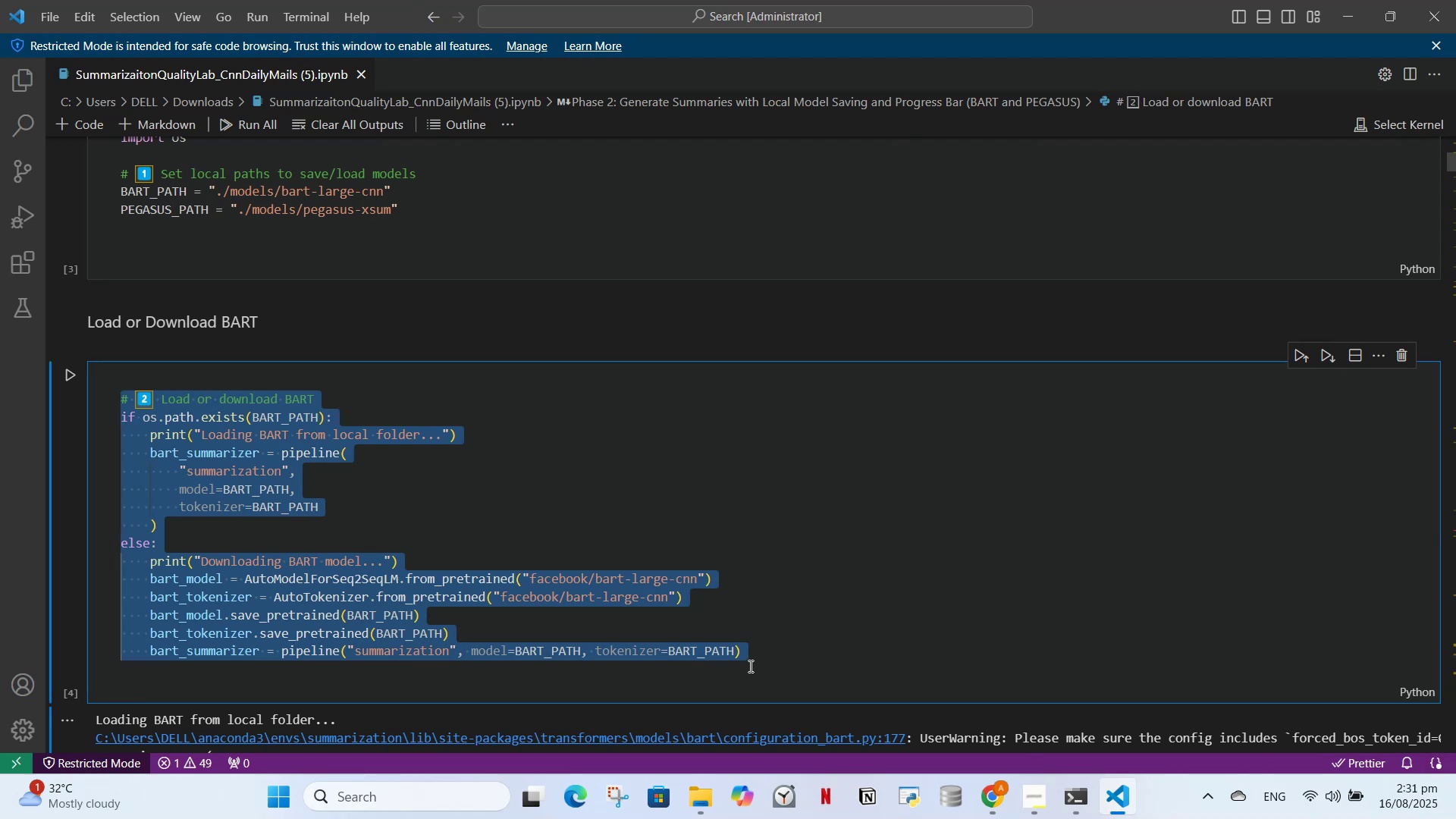 
key(Control+C)
 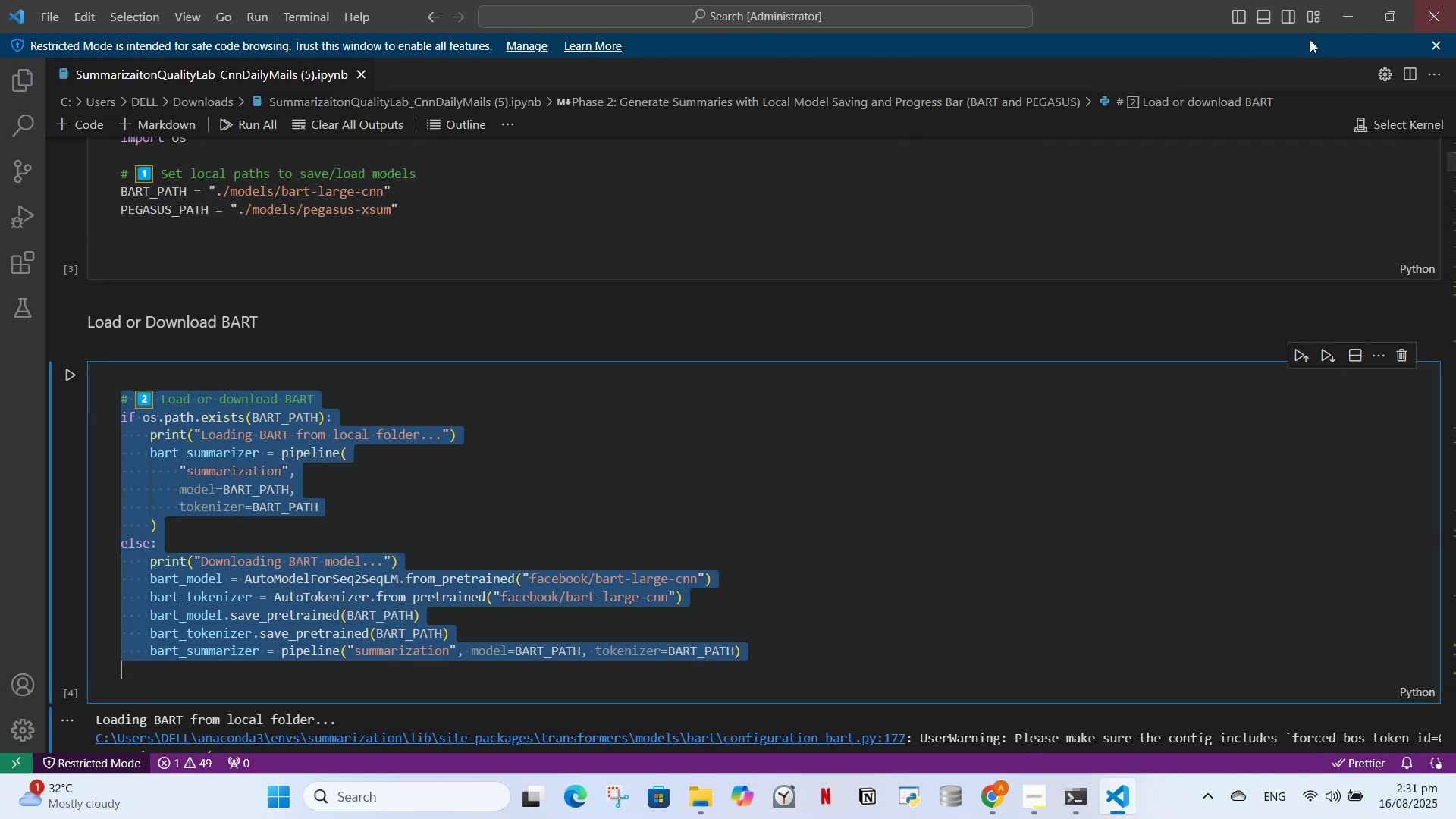 
left_click([1350, 21])
 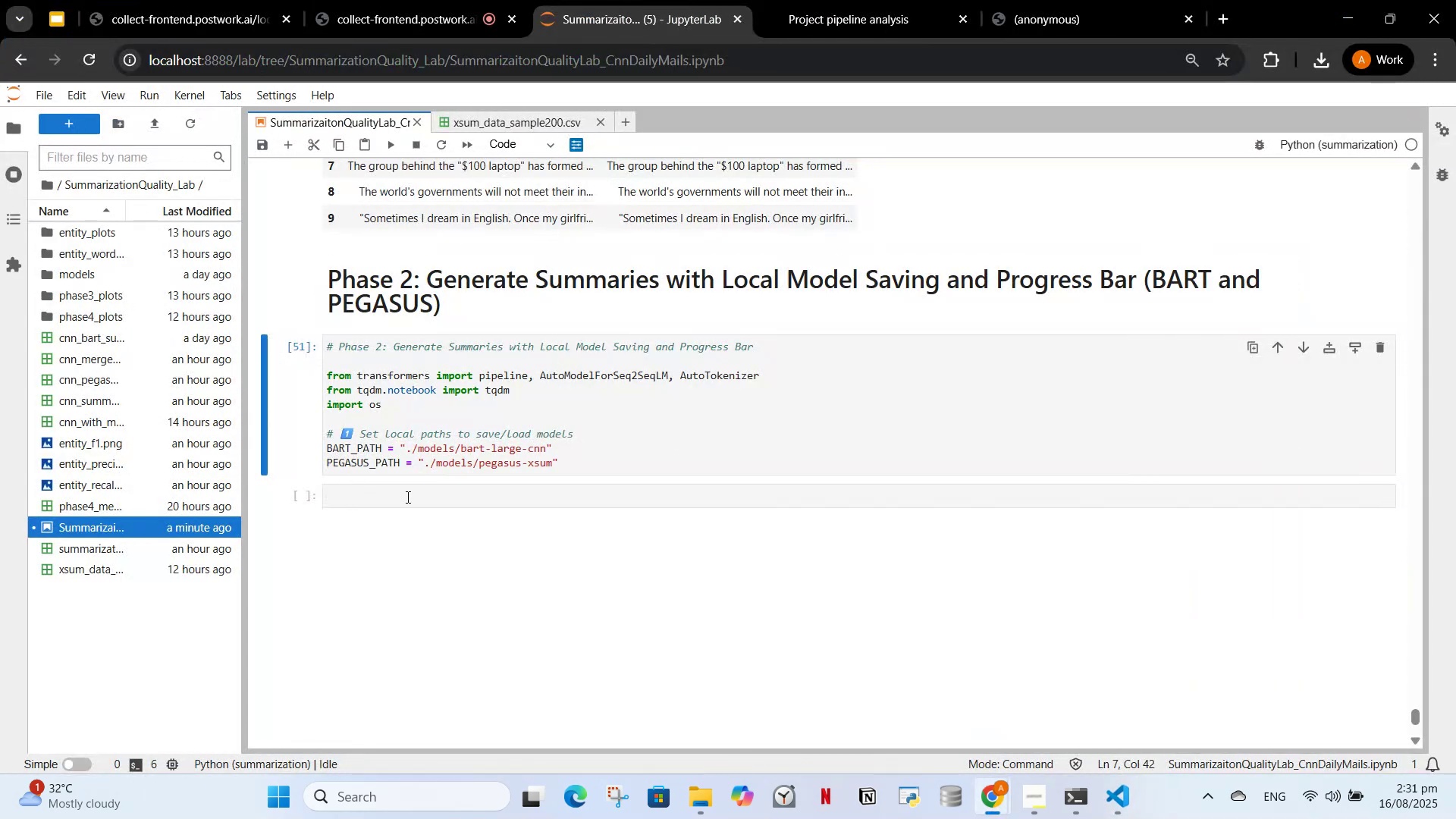 
left_click([406, 497])
 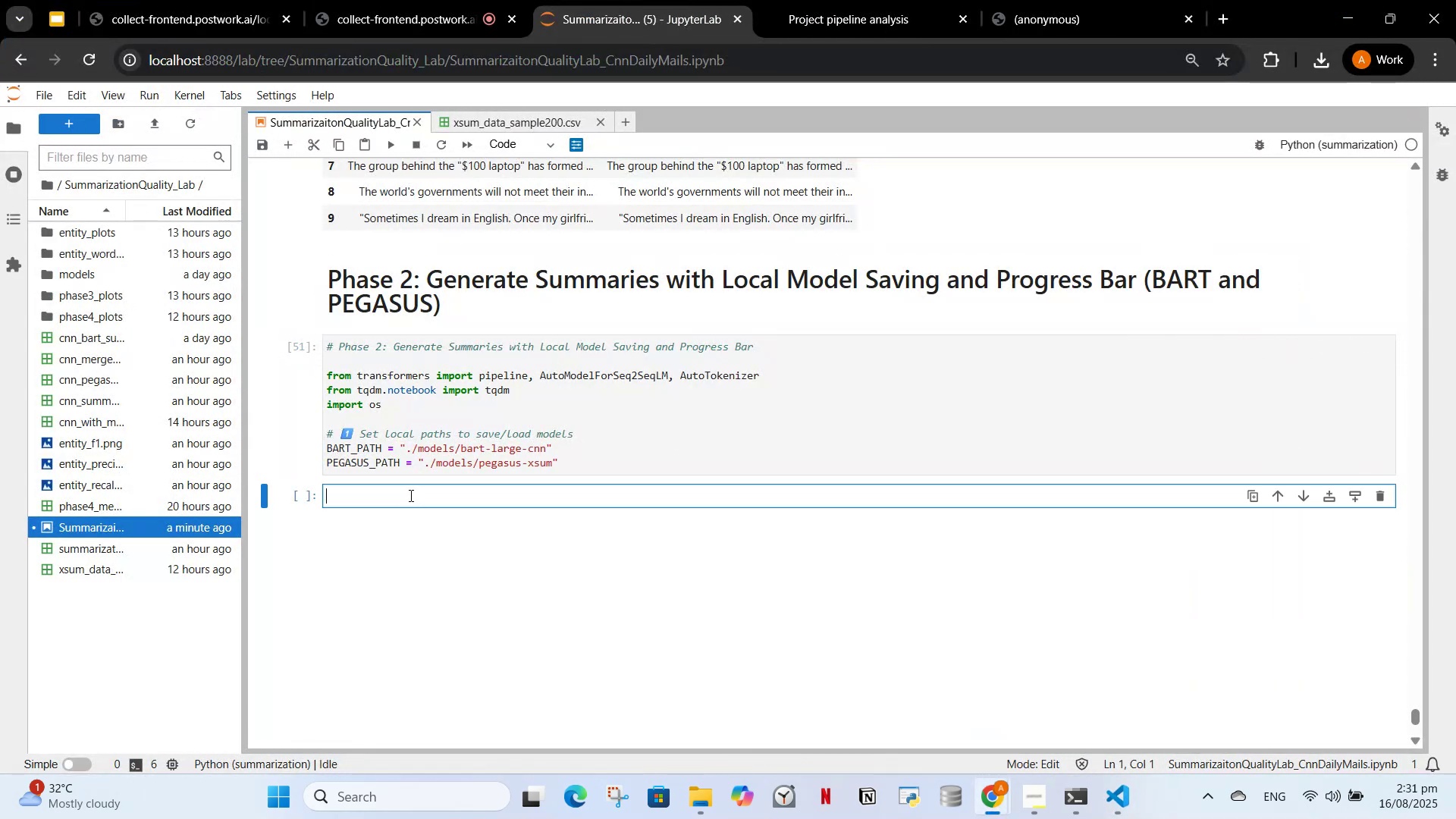 
key(Control+V)
 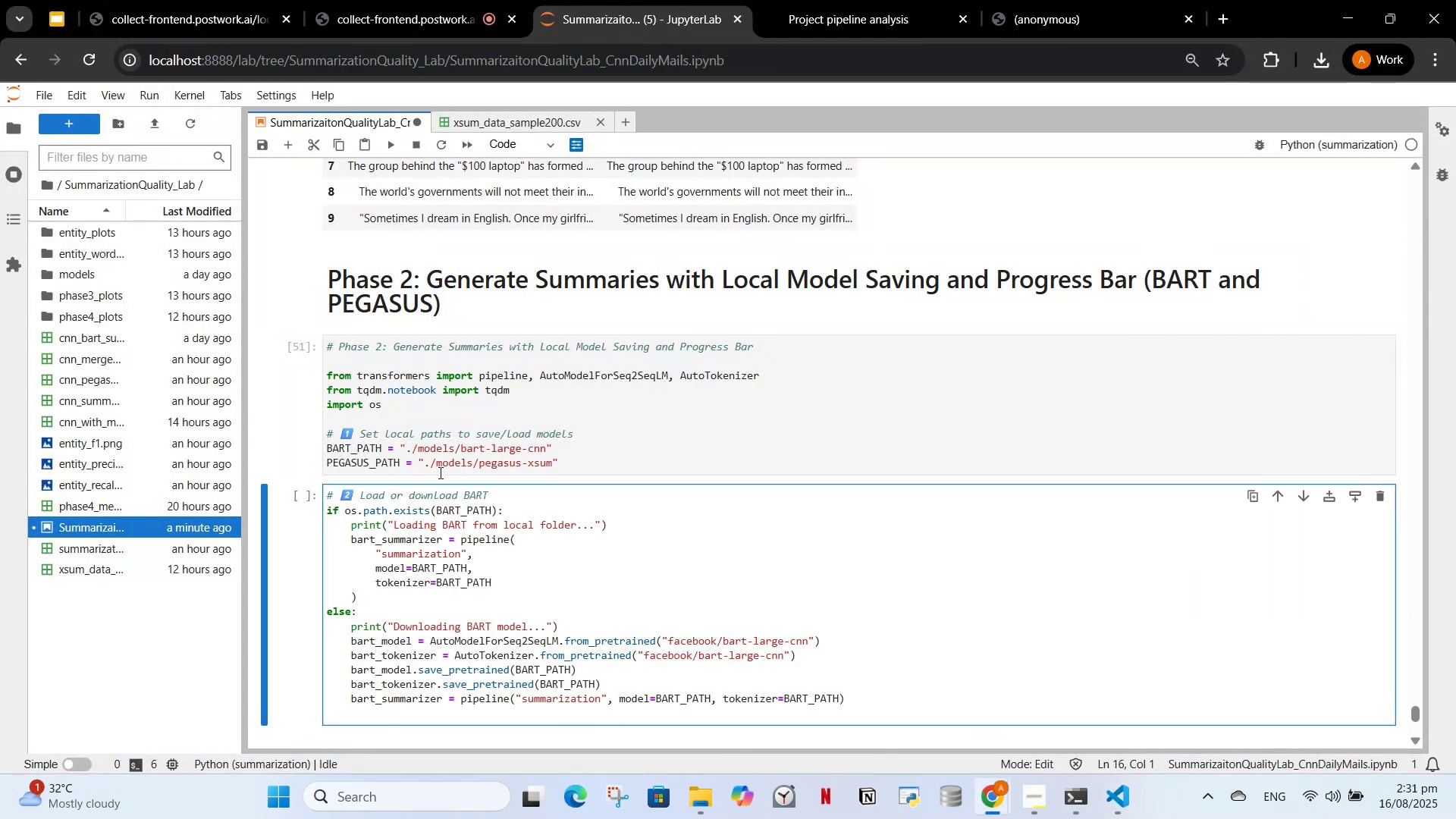 
scroll: coordinate [453, 495], scroll_direction: down, amount: 2.0
 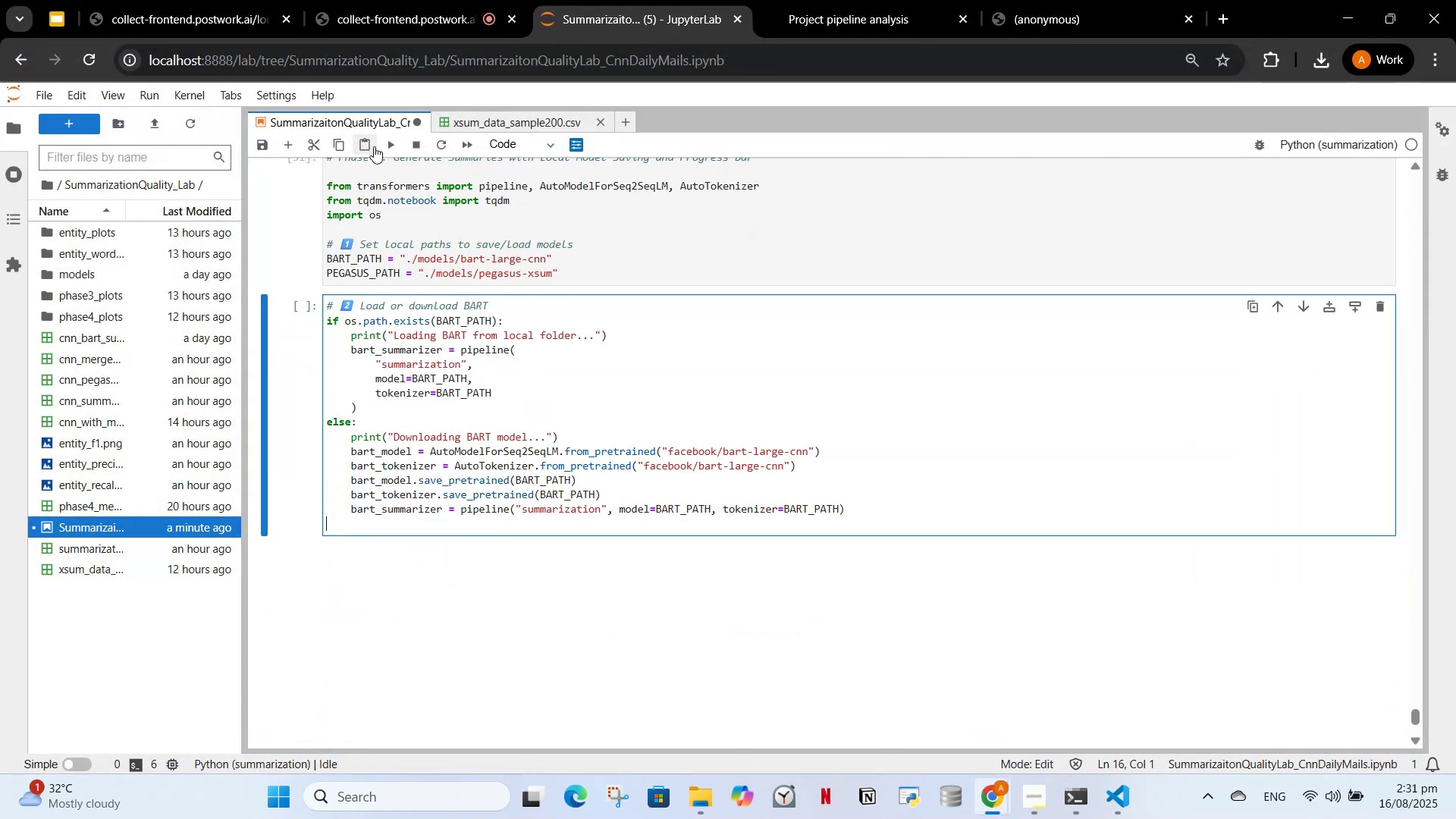 
left_click([381, 145])
 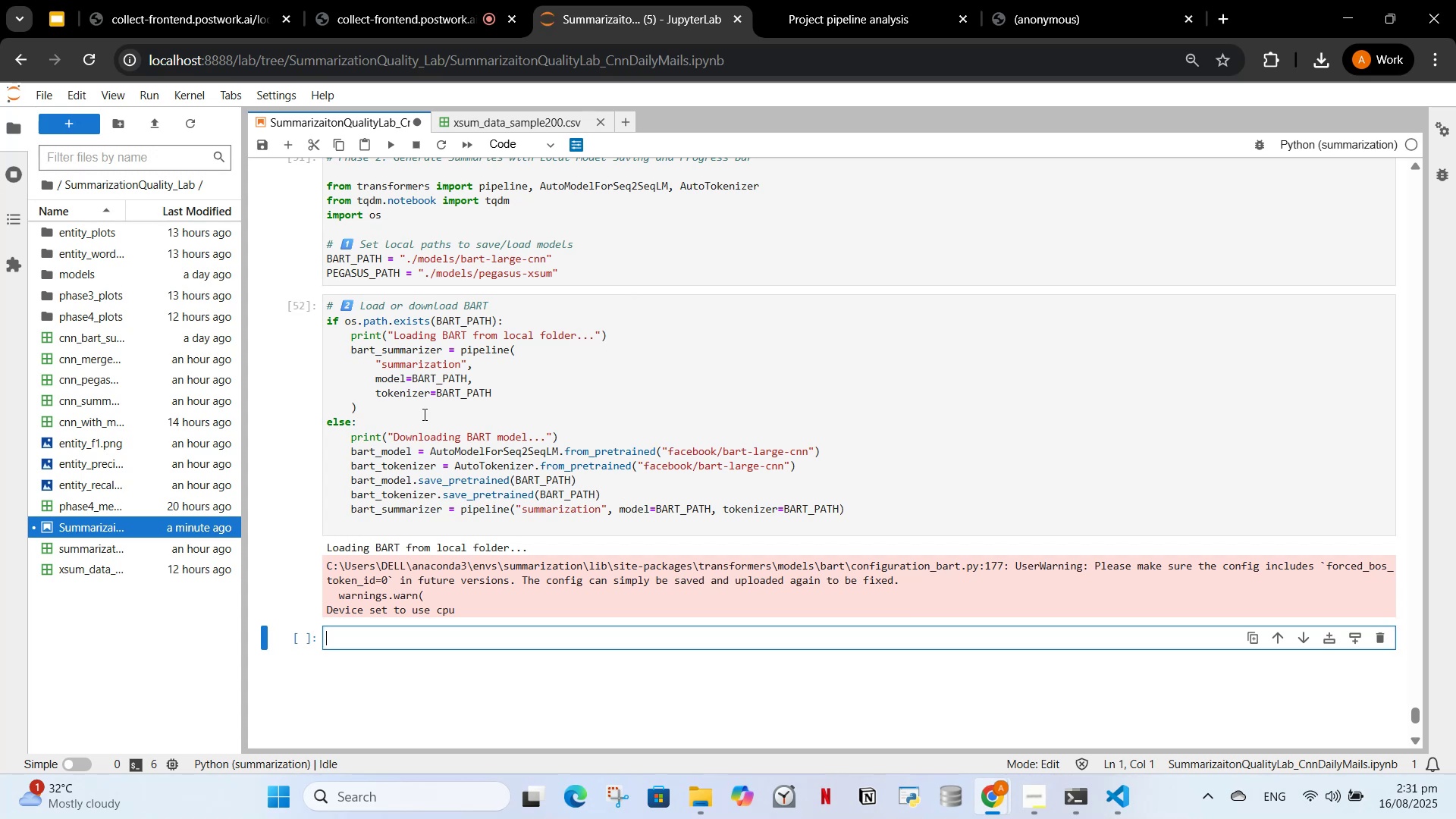 
left_click_drag(start_coordinate=[325, 308], to_coordinate=[1073, 650])
 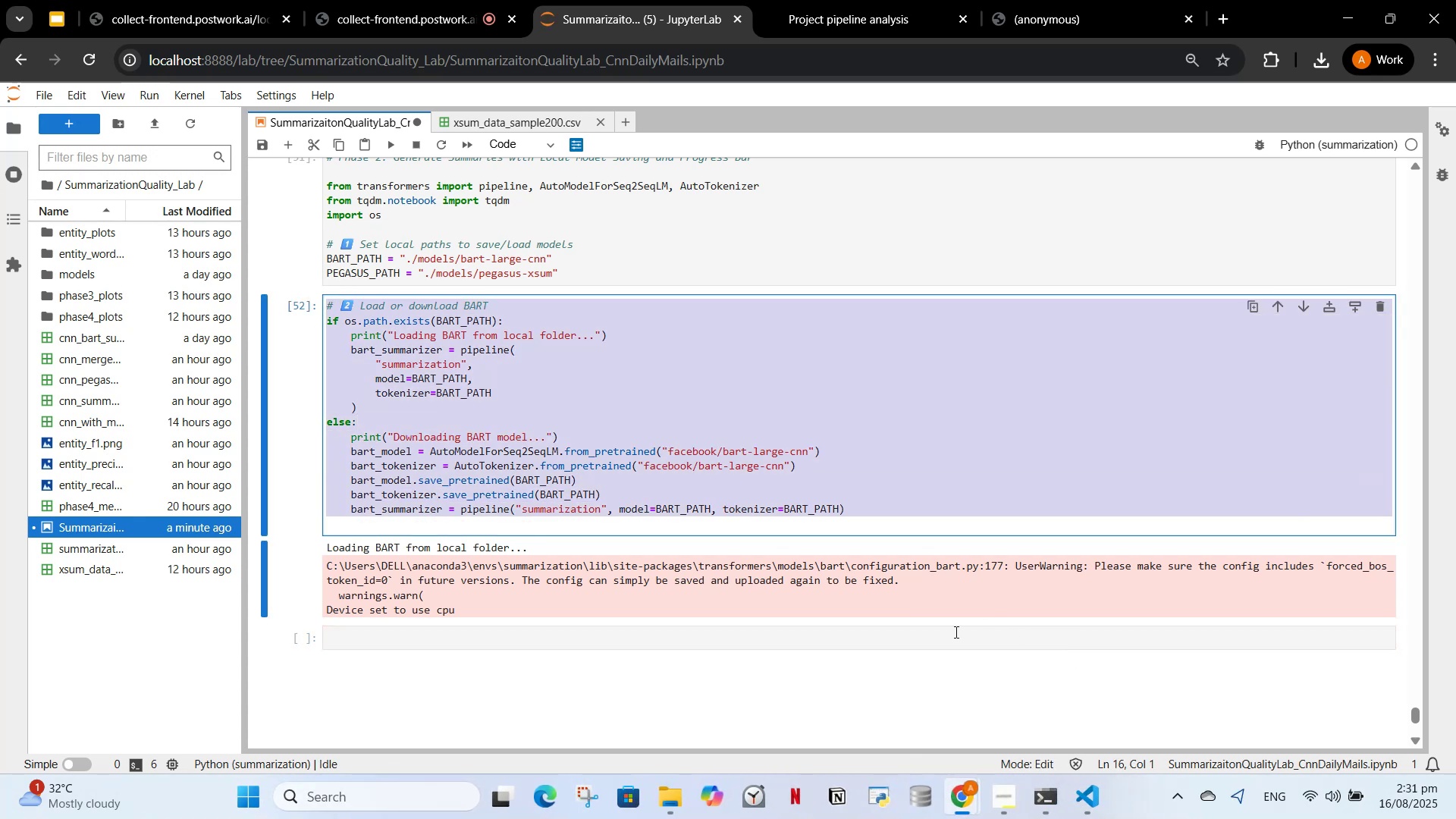 
key(Control+C)
 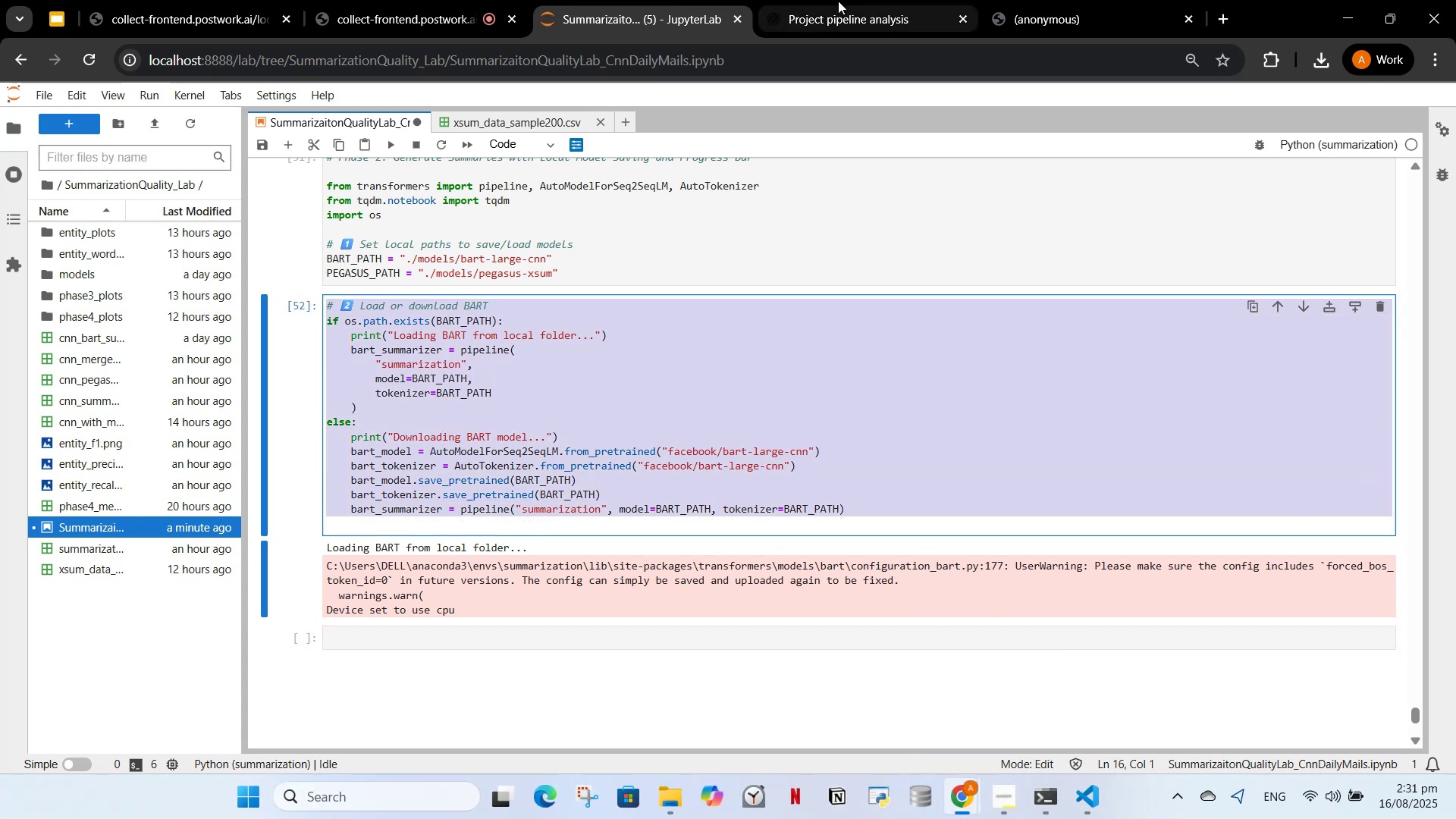 
left_click([838, 1])
 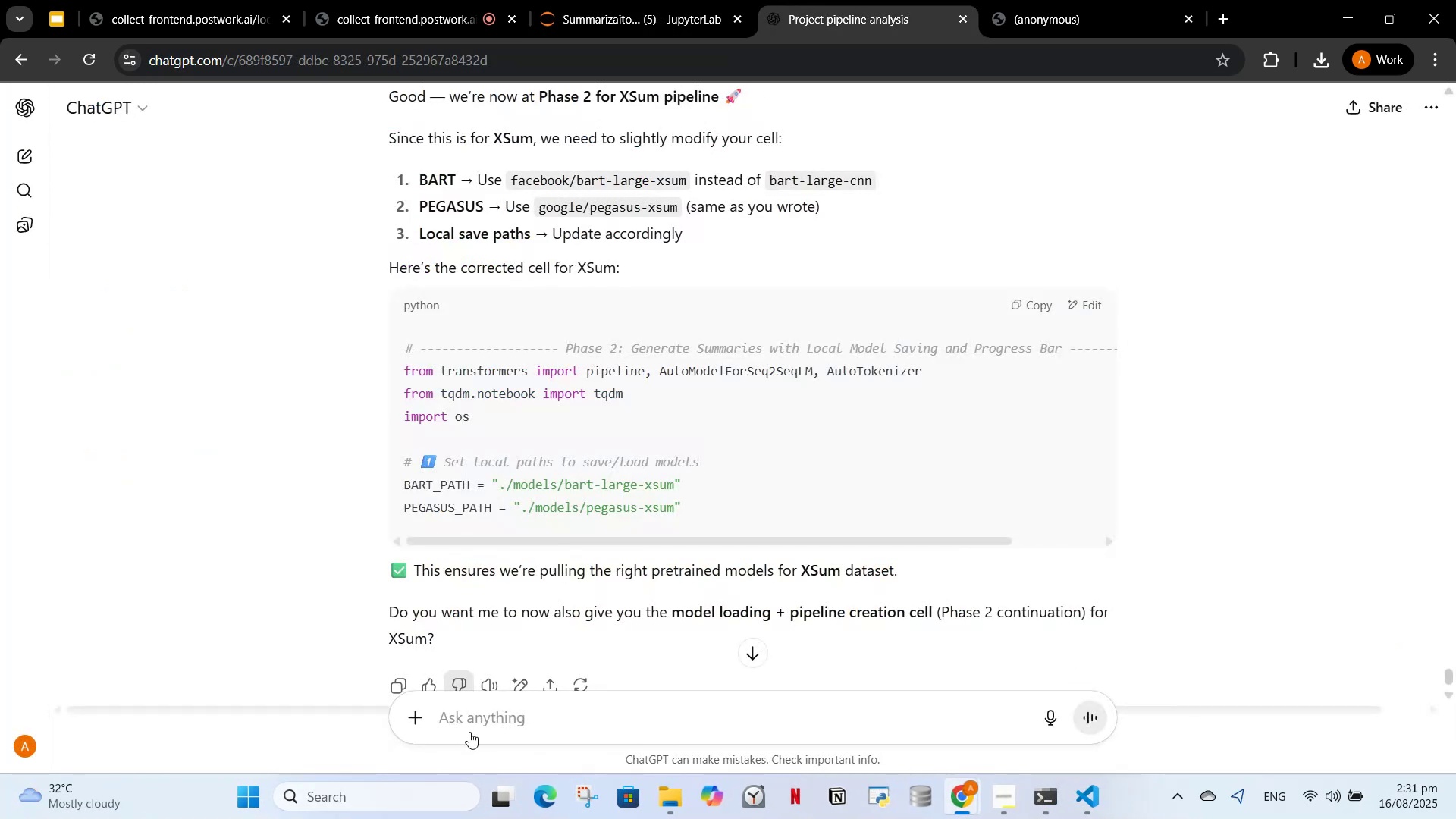 
left_click([470, 733])
 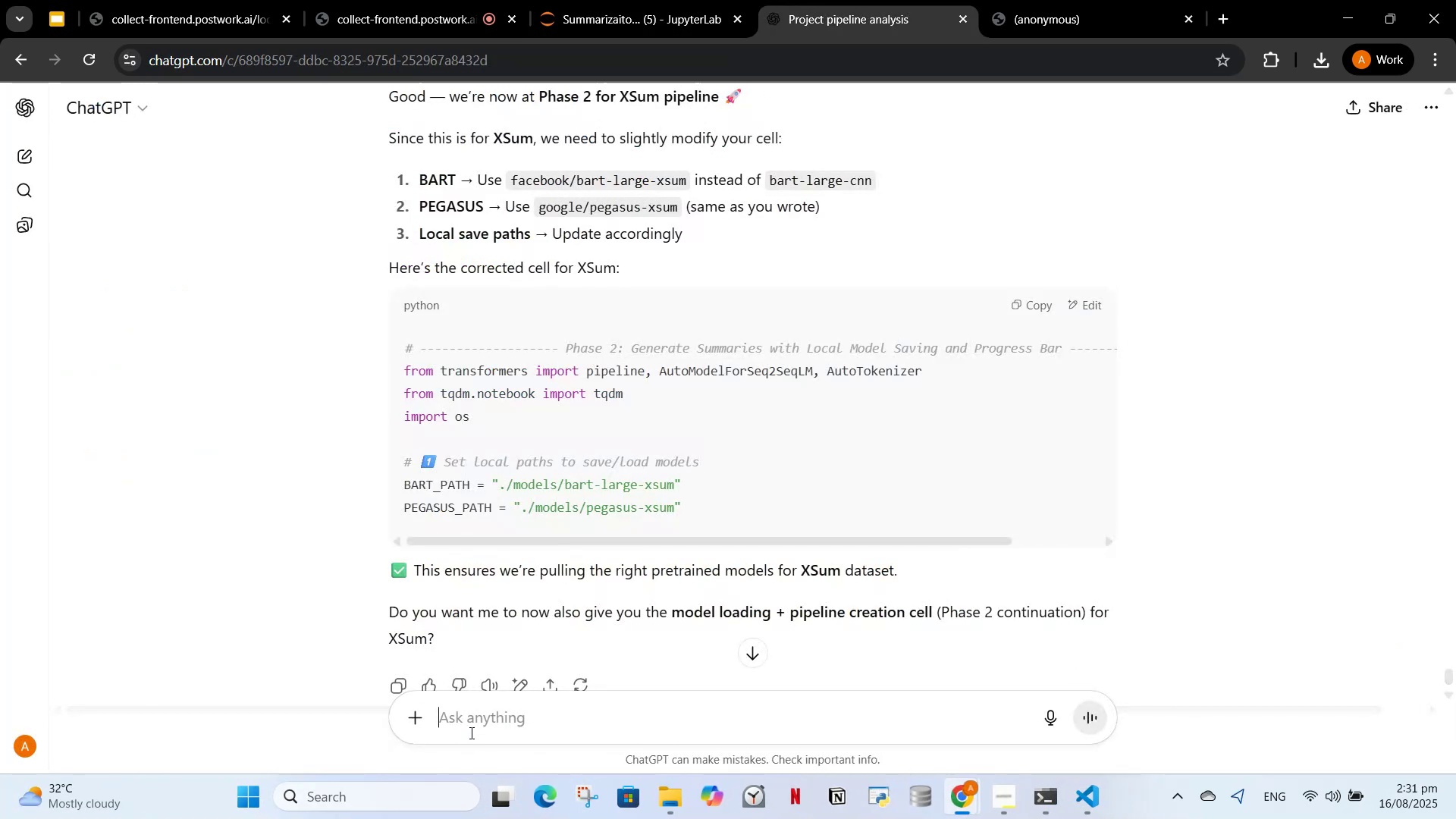 
key(Control+V)
 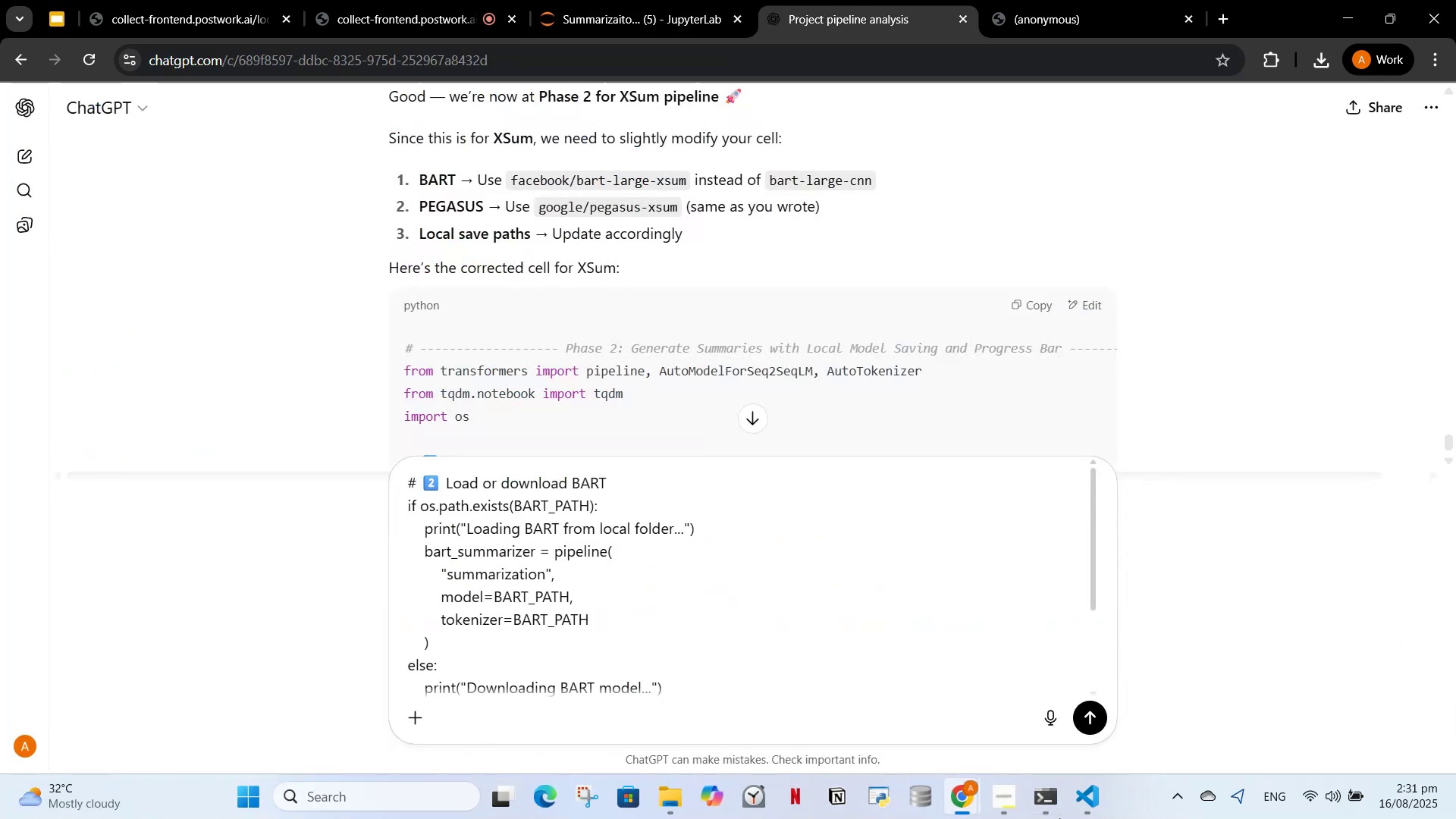 
left_click([1103, 795])
 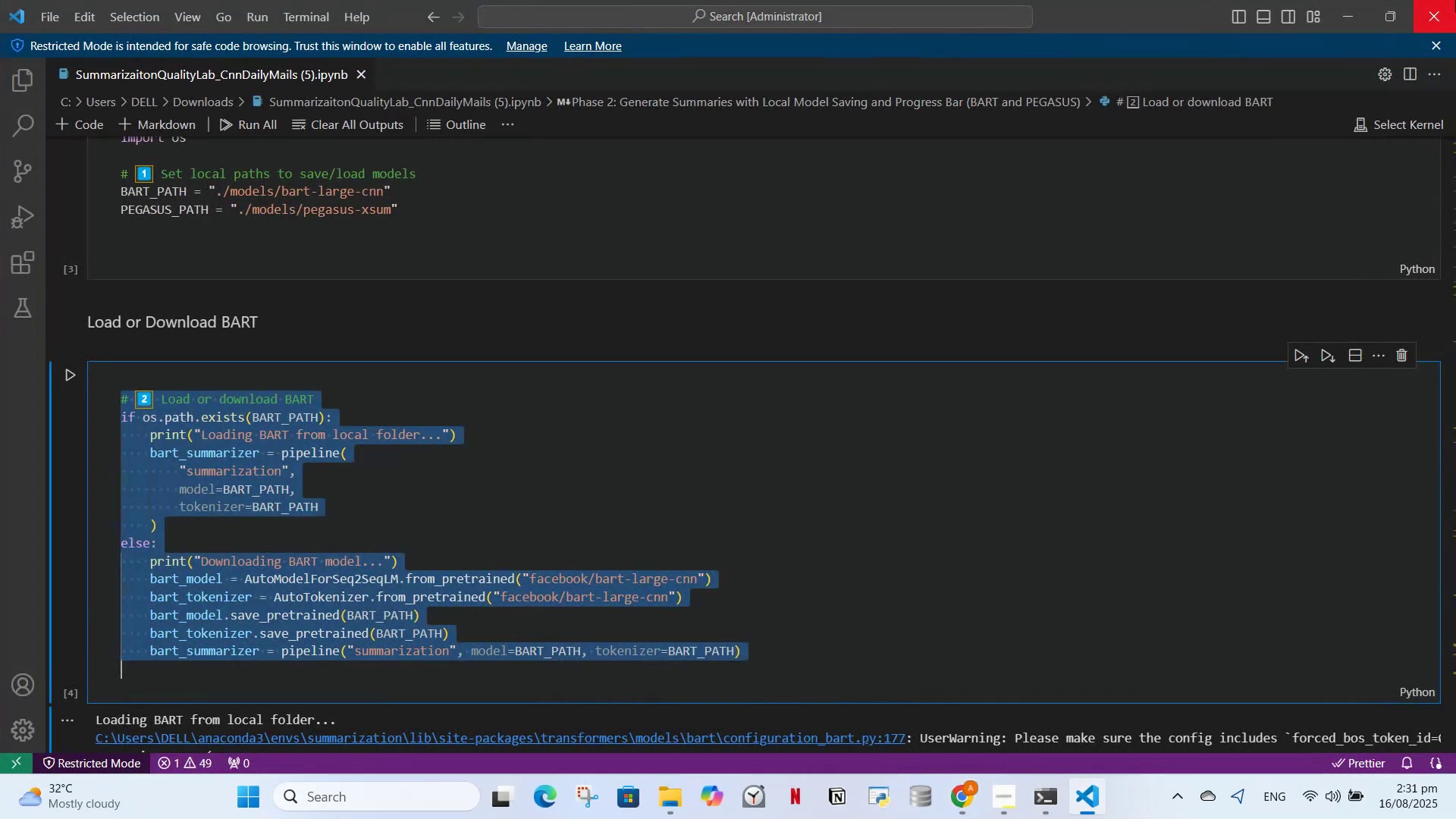 
left_click([1455, 0])
 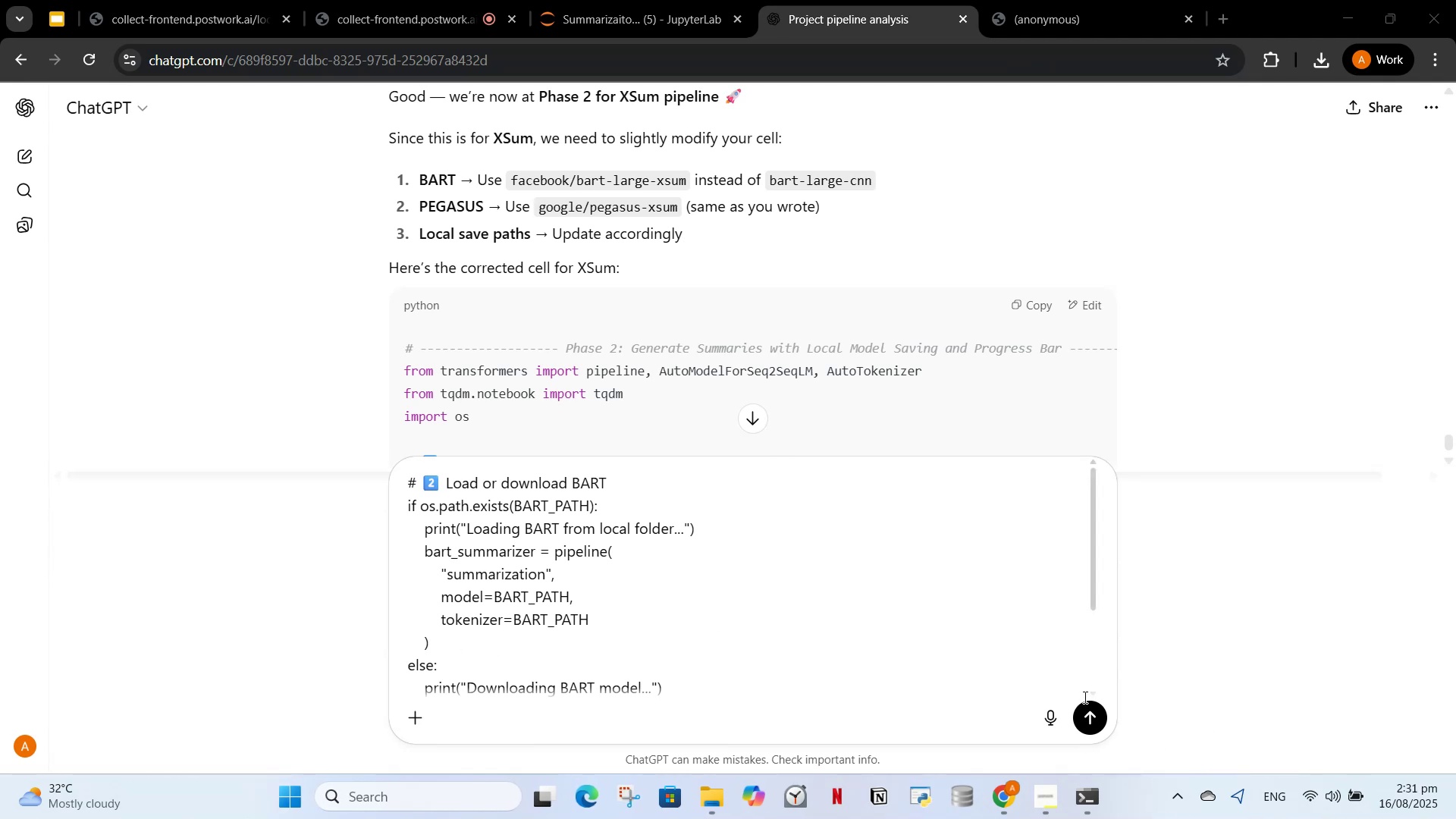 
left_click([1086, 714])
 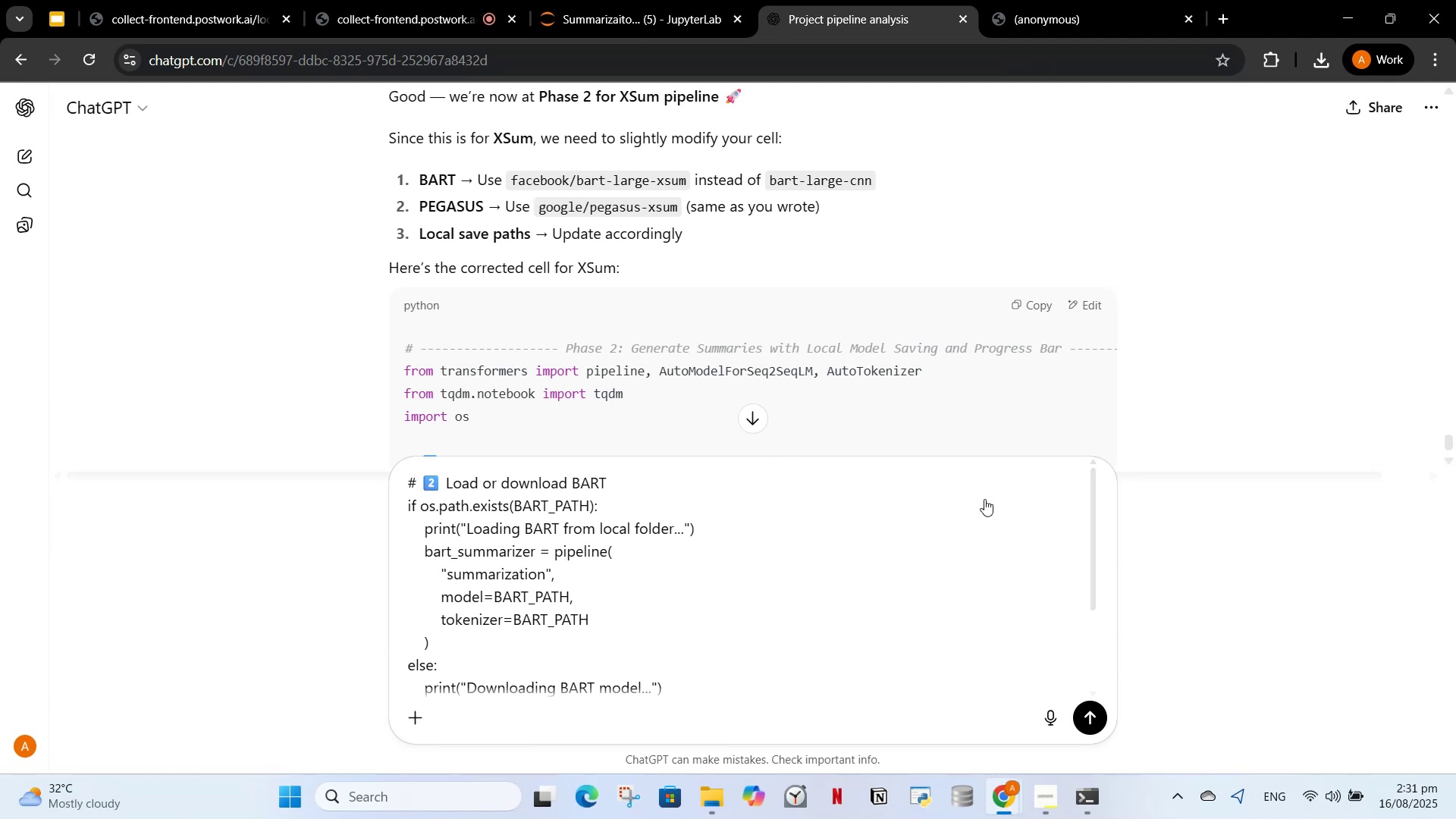 
wait(8.06)
 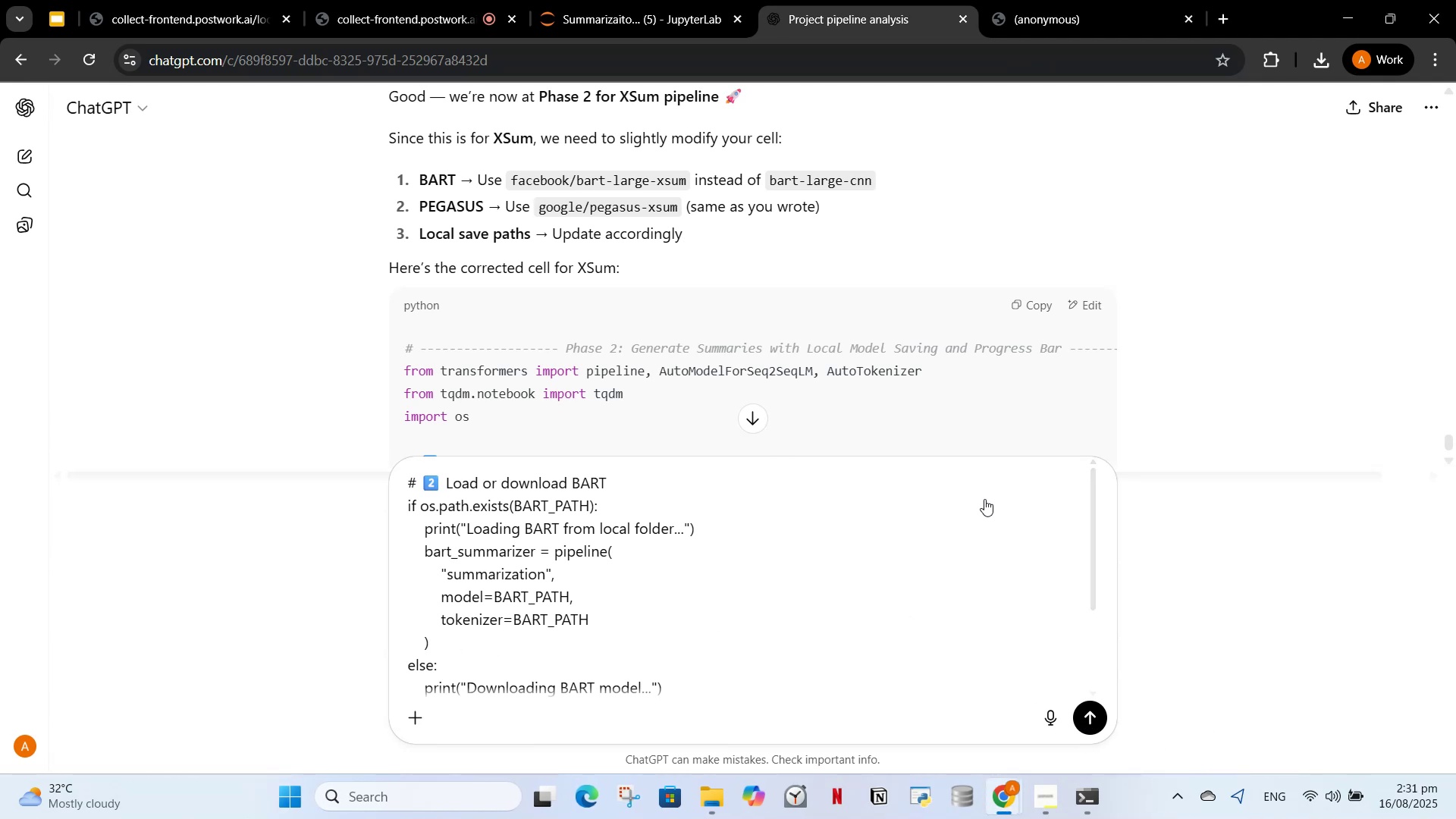 
left_click([639, 0])
 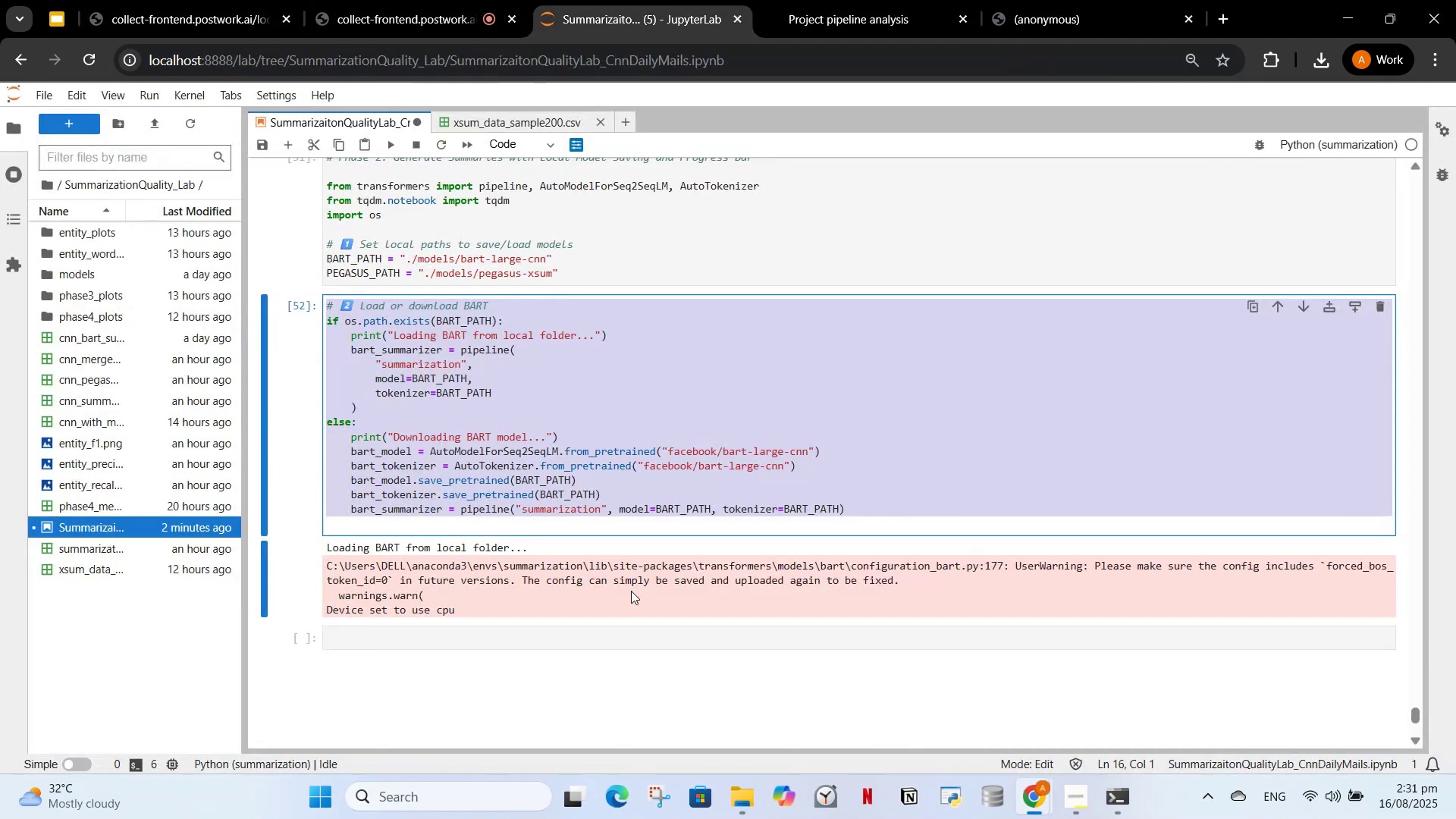 
scroll: coordinate [669, 538], scroll_direction: up, amount: 76.0
 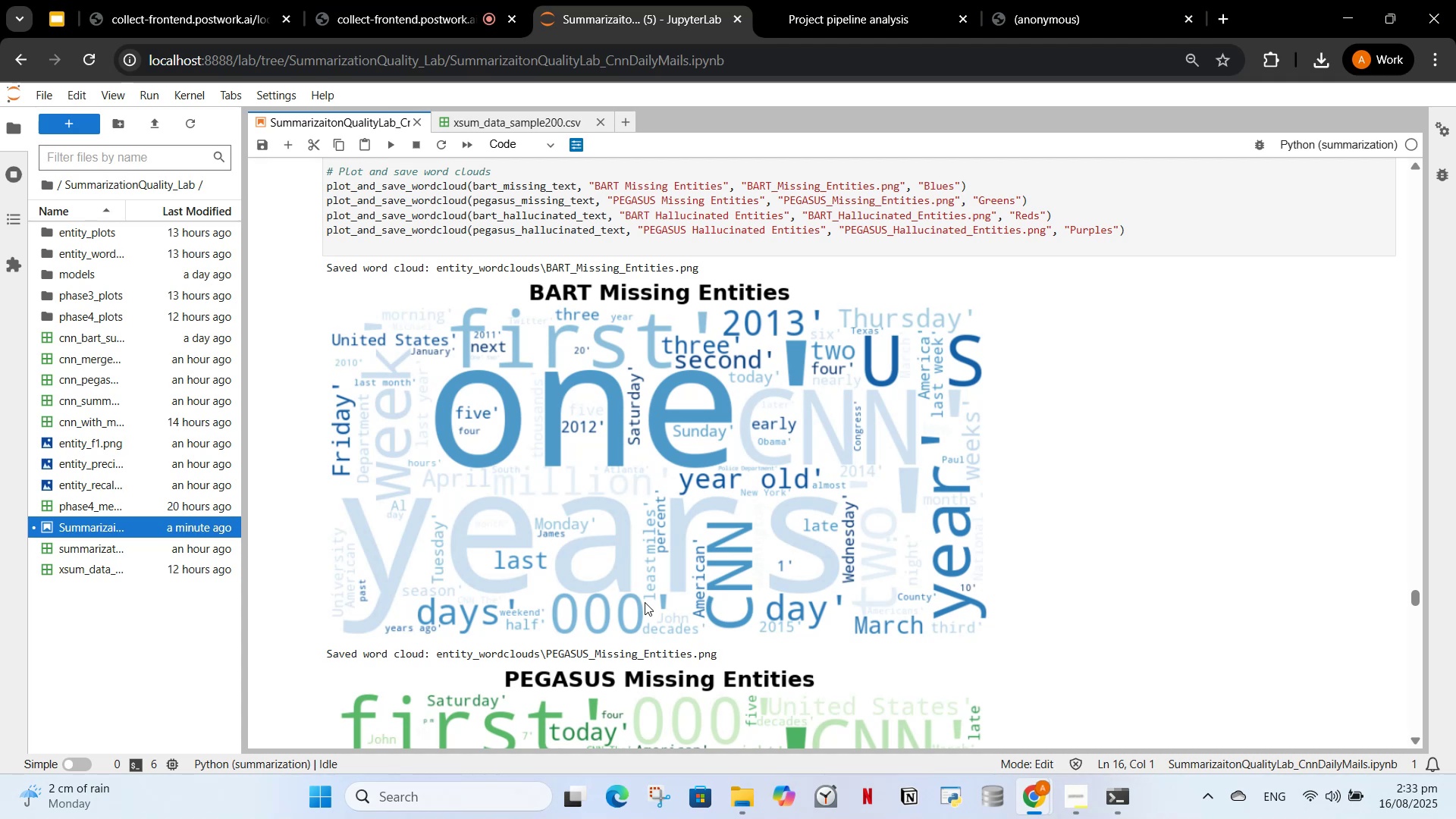 
wait(84.73)
 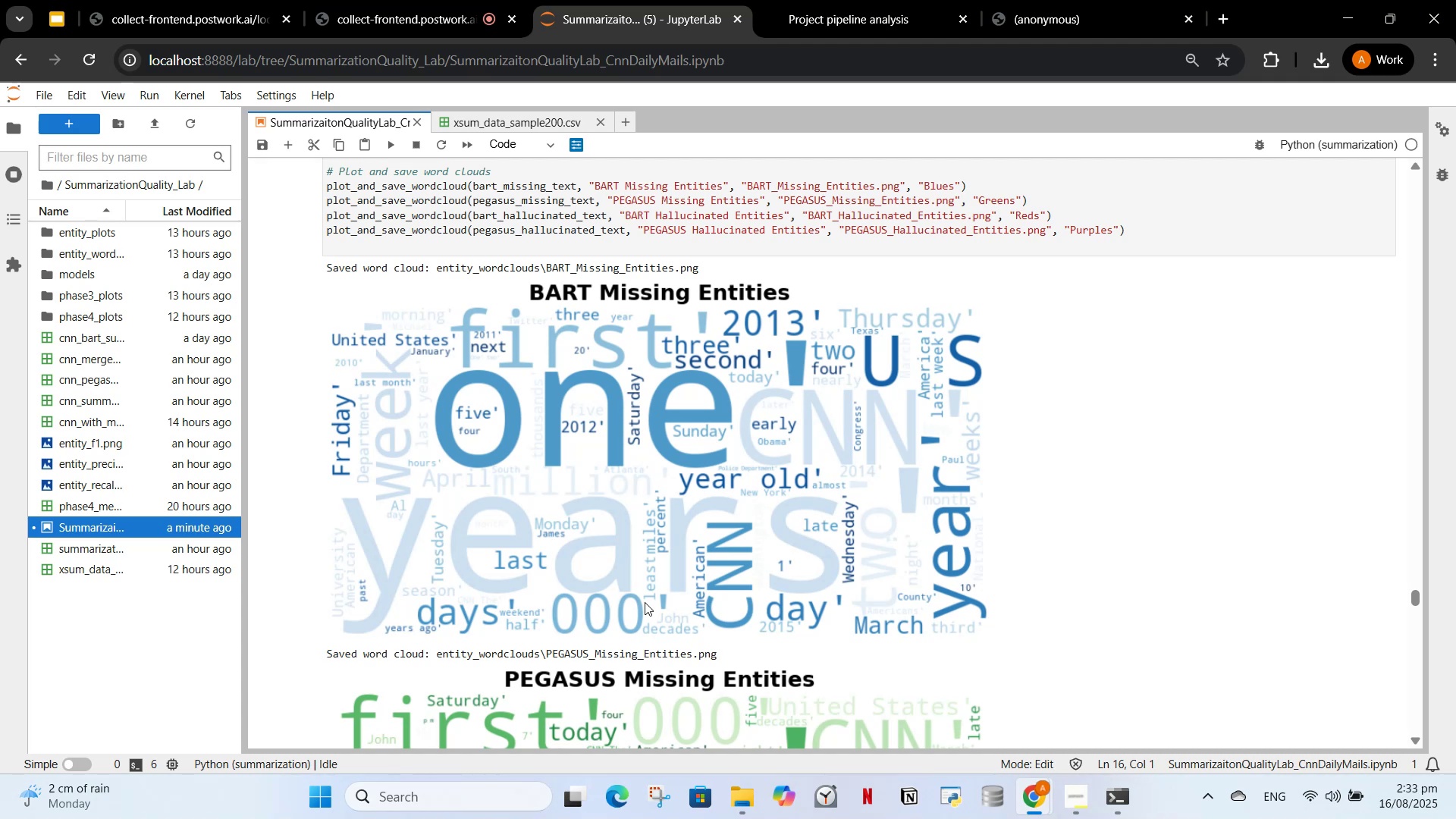 
left_click_drag(start_coordinate=[1417, 592], to_coordinate=[1421, 711])
 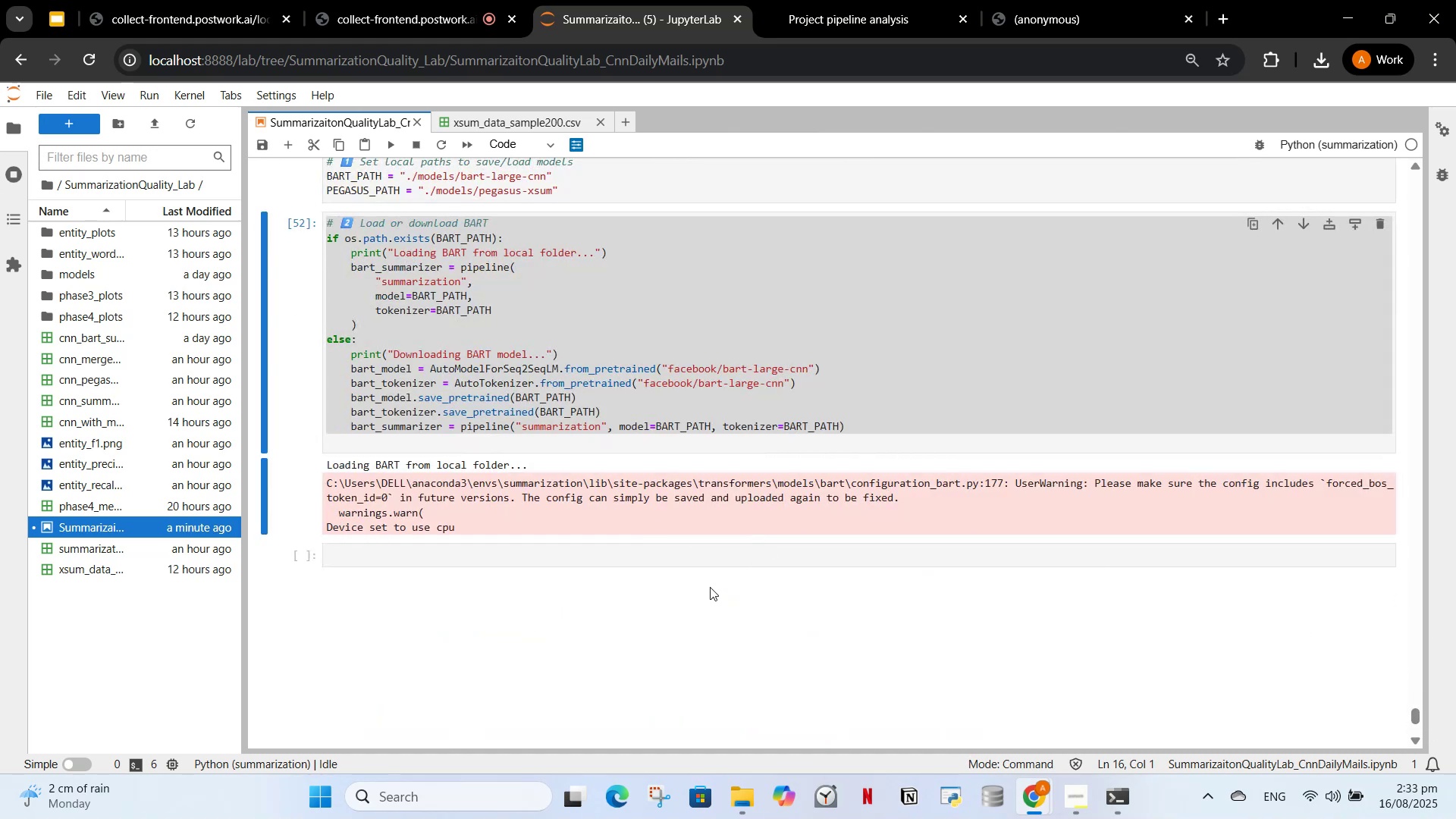 
scroll: coordinate [702, 575], scroll_direction: down, amount: 1.0
 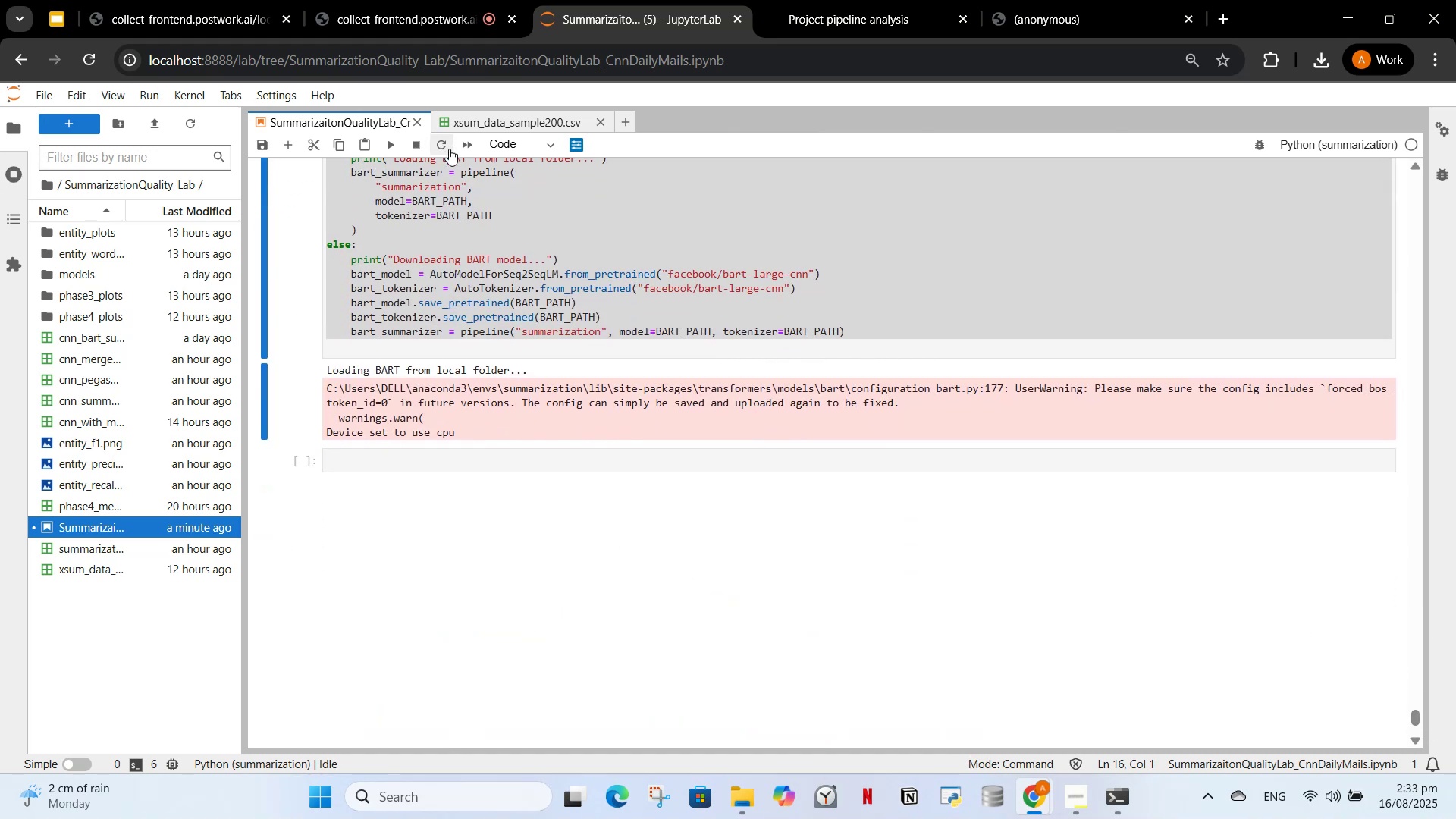 
scroll: coordinate [477, 278], scroll_direction: up, amount: 2.0
 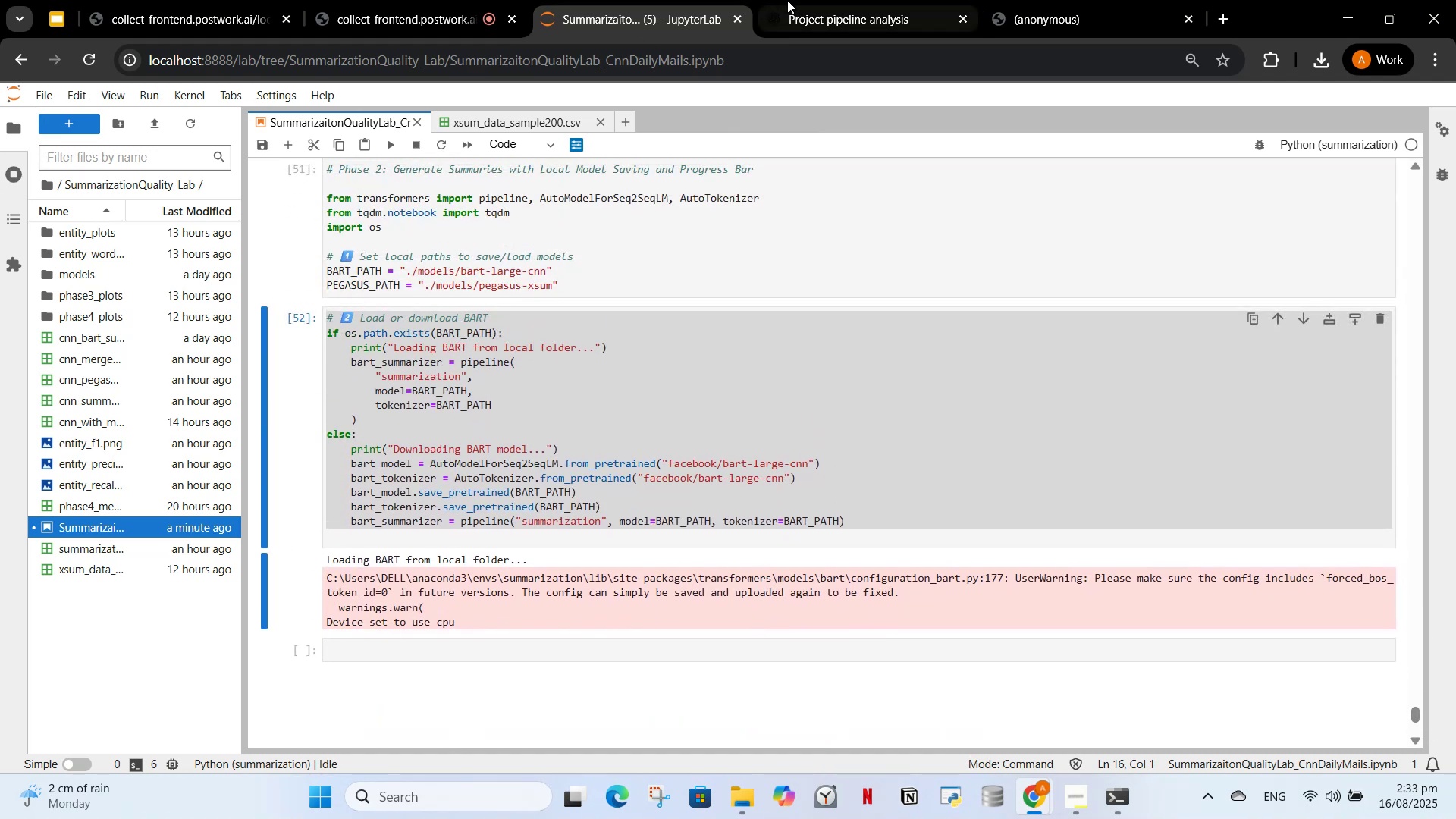 
left_click([787, 0])
 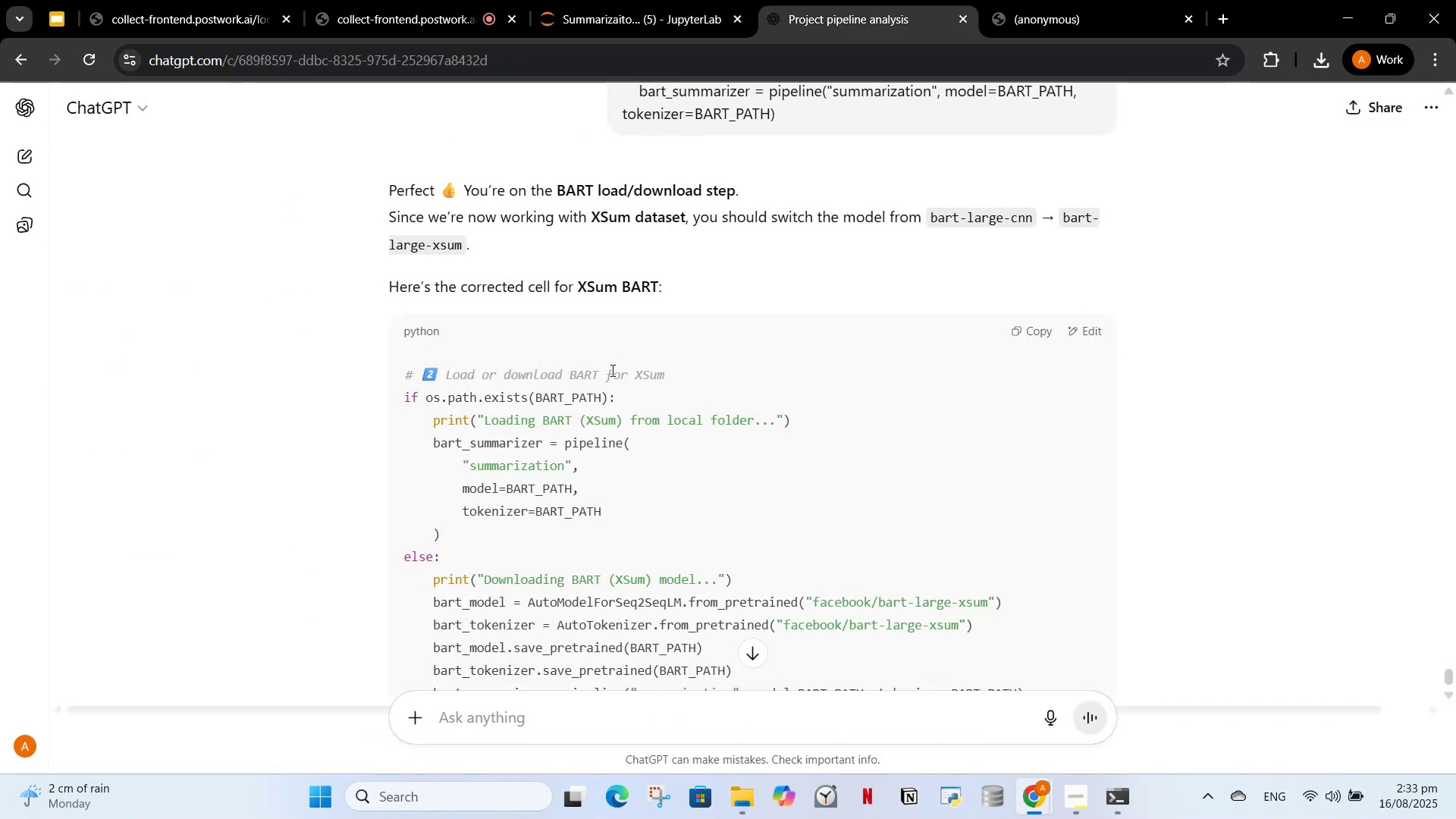 
scroll: coordinate [611, 370], scroll_direction: down, amount: 1.0
 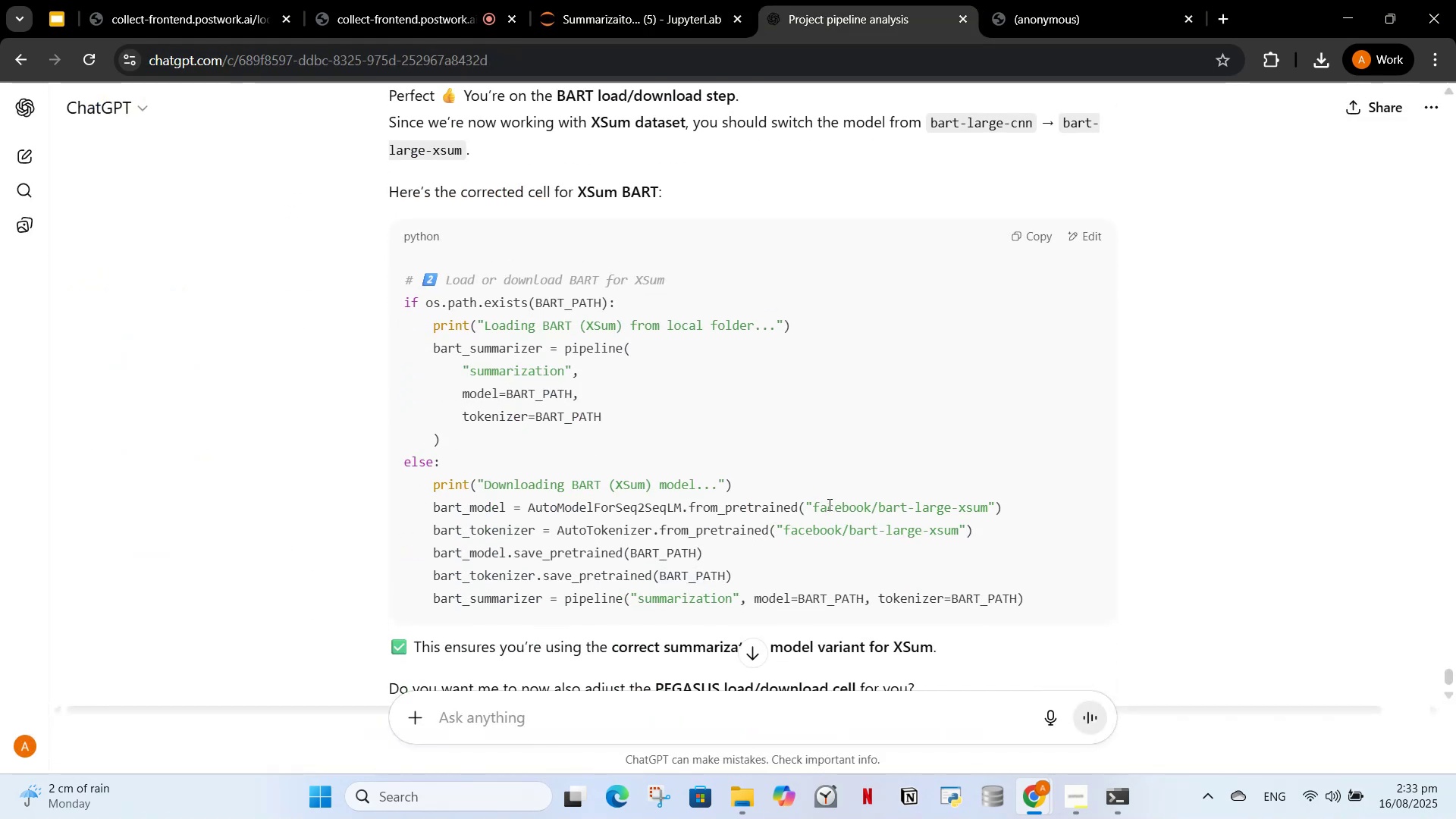 
scroll: coordinate [866, 500], scroll_direction: up, amount: 1.0
 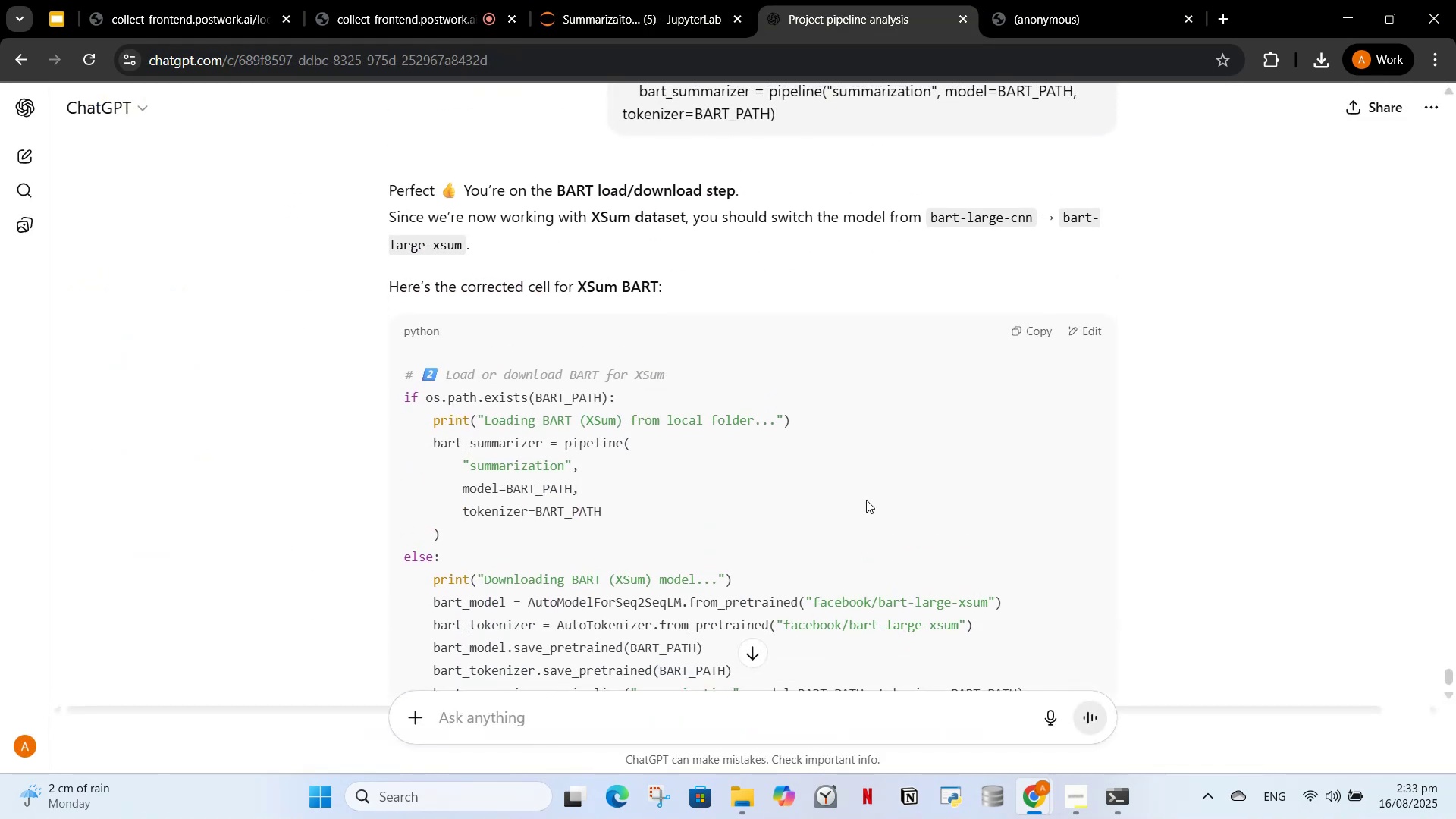 
scroll: coordinate [866, 500], scroll_direction: down, amount: 1.0
 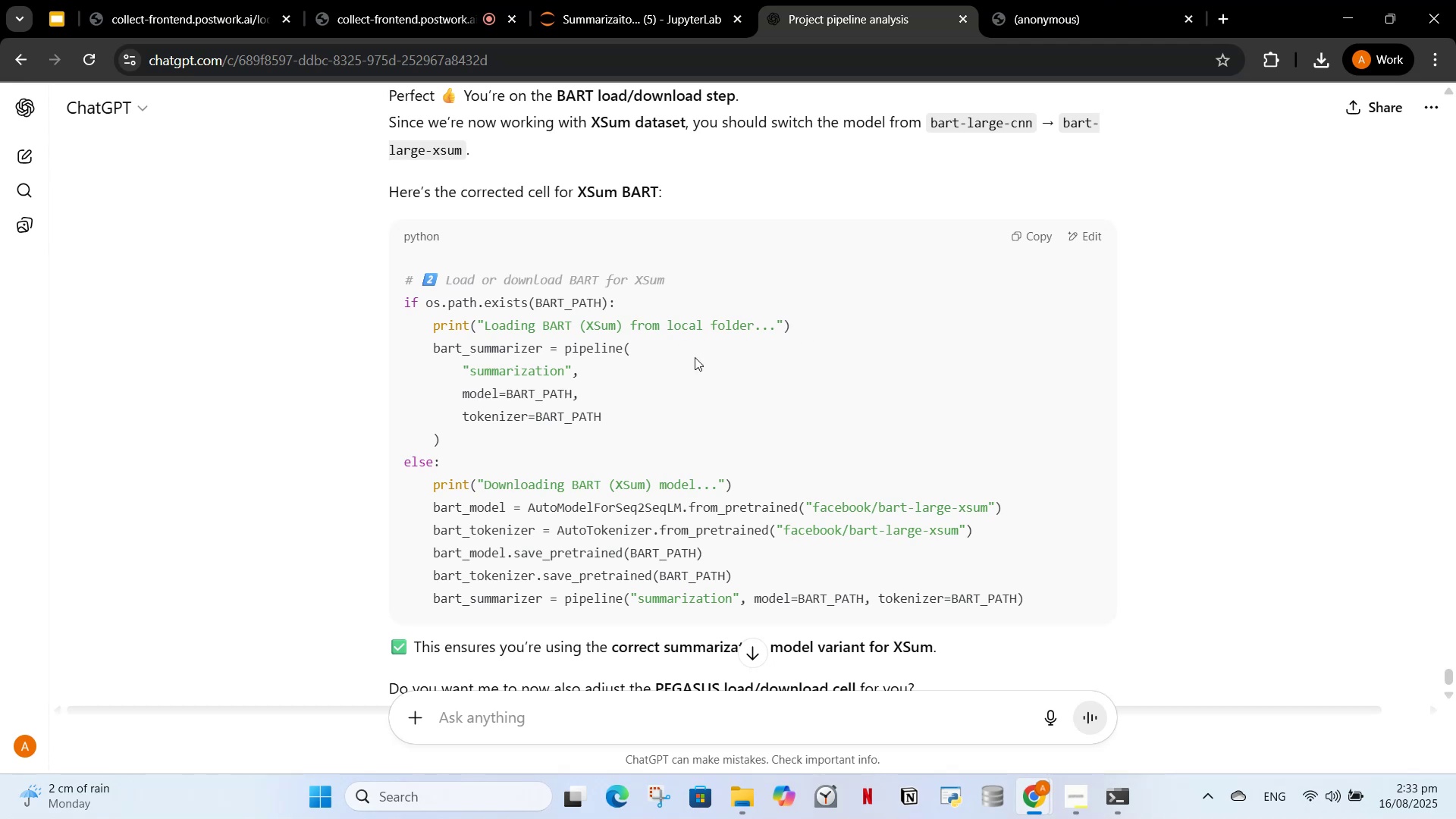 
left_click([679, 0])
 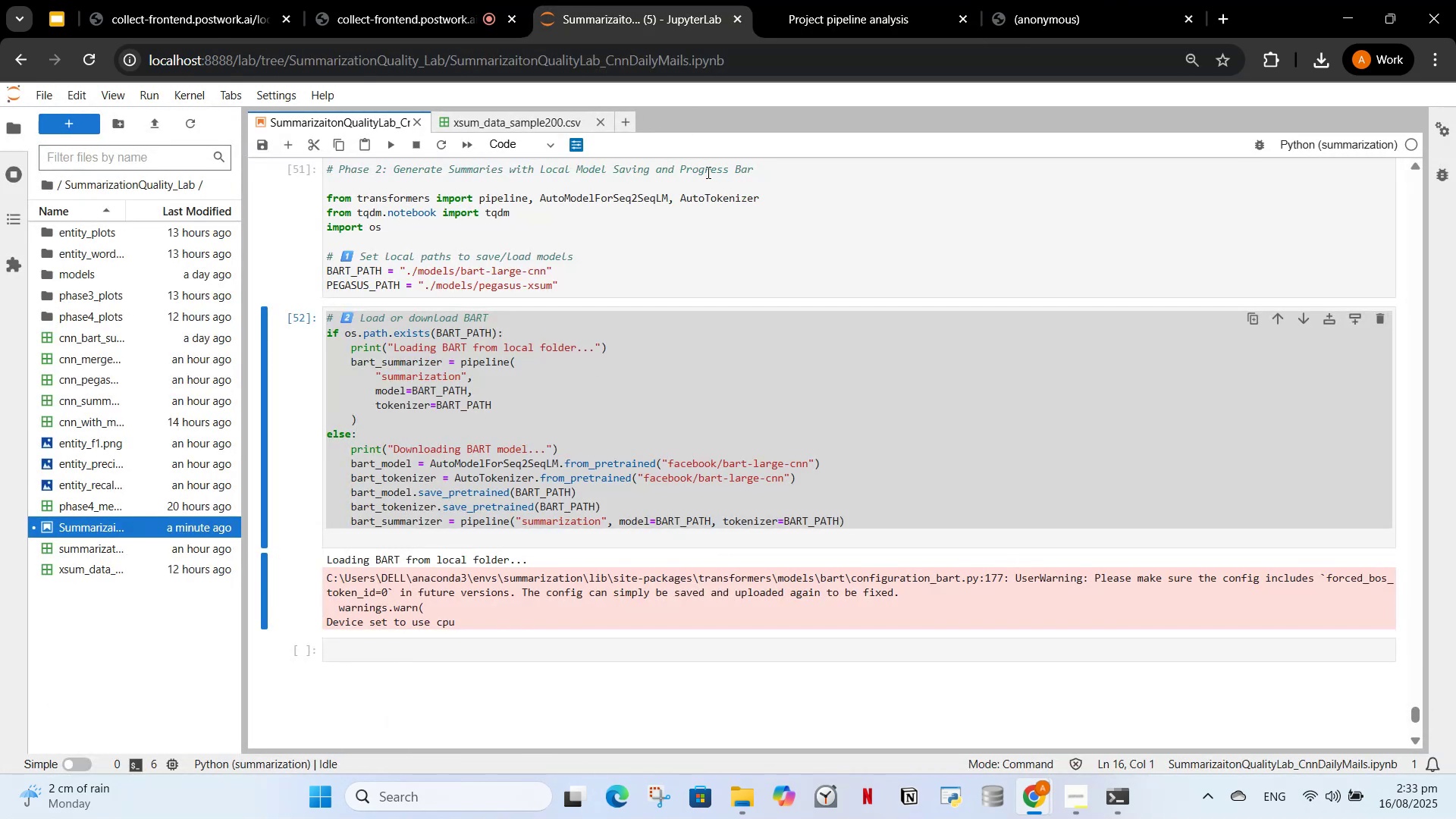 
left_click([827, 0])
 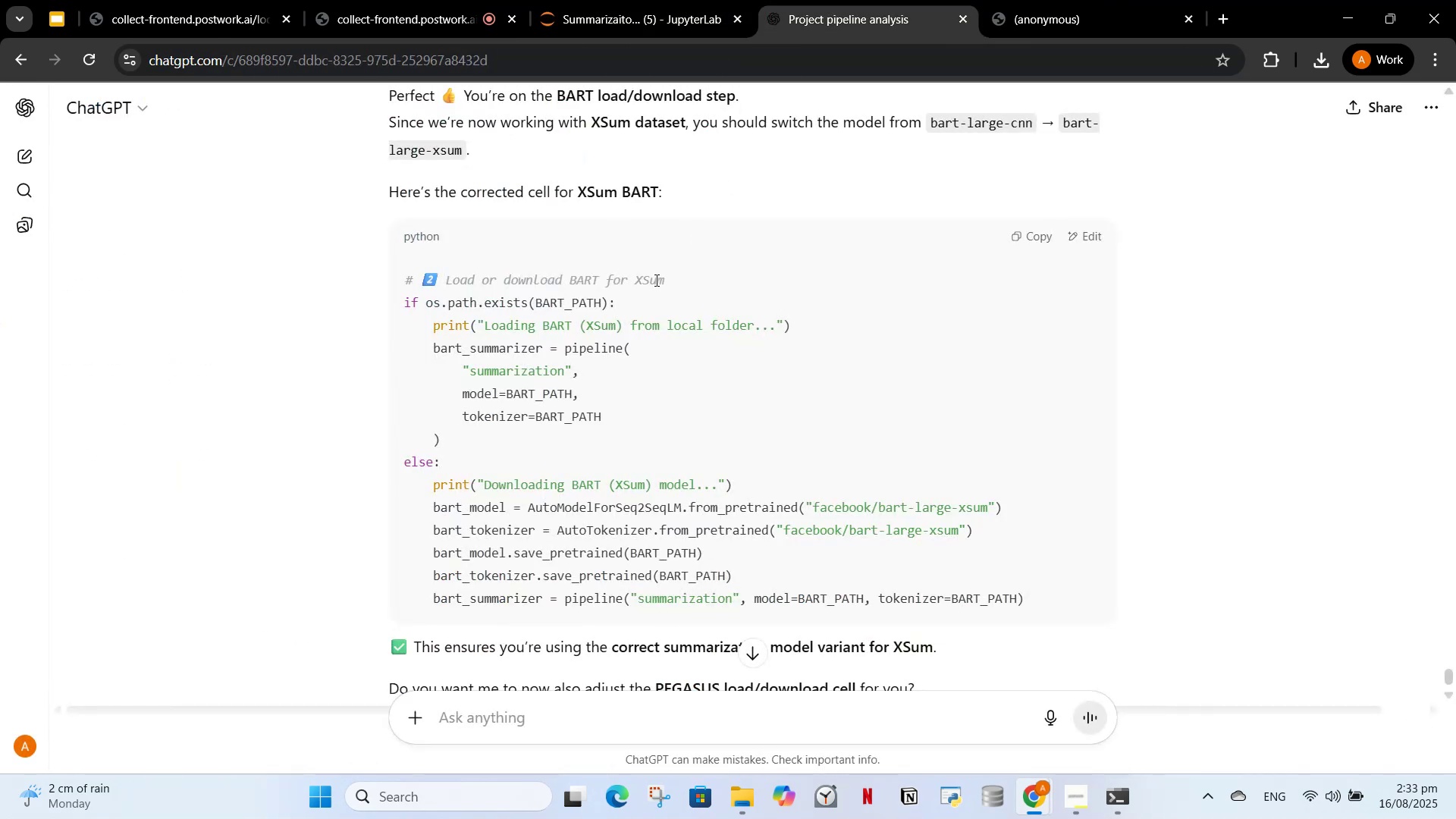 
scroll: coordinate [655, 280], scroll_direction: down, amount: 3.0
 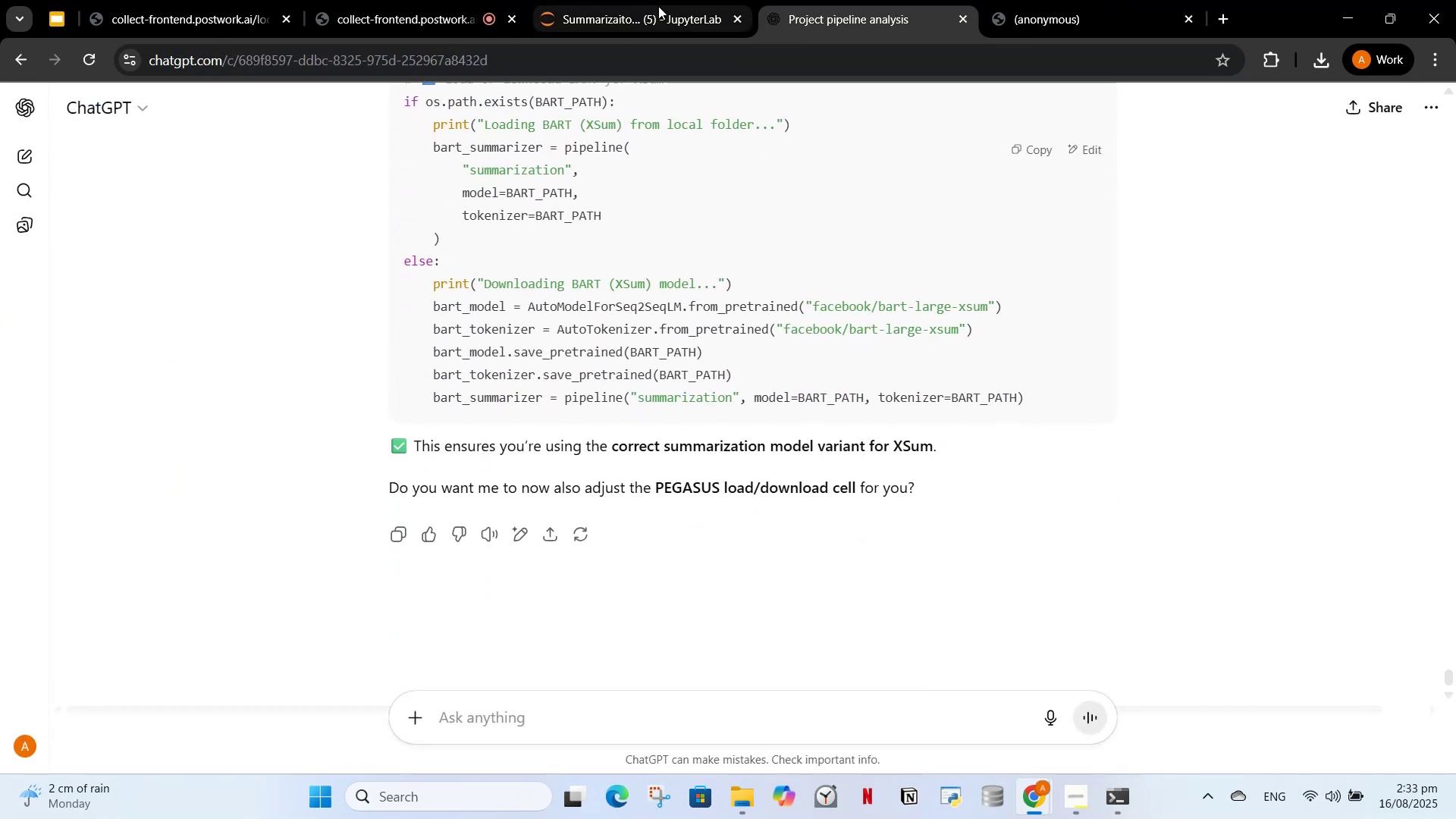 
left_click([658, 6])
 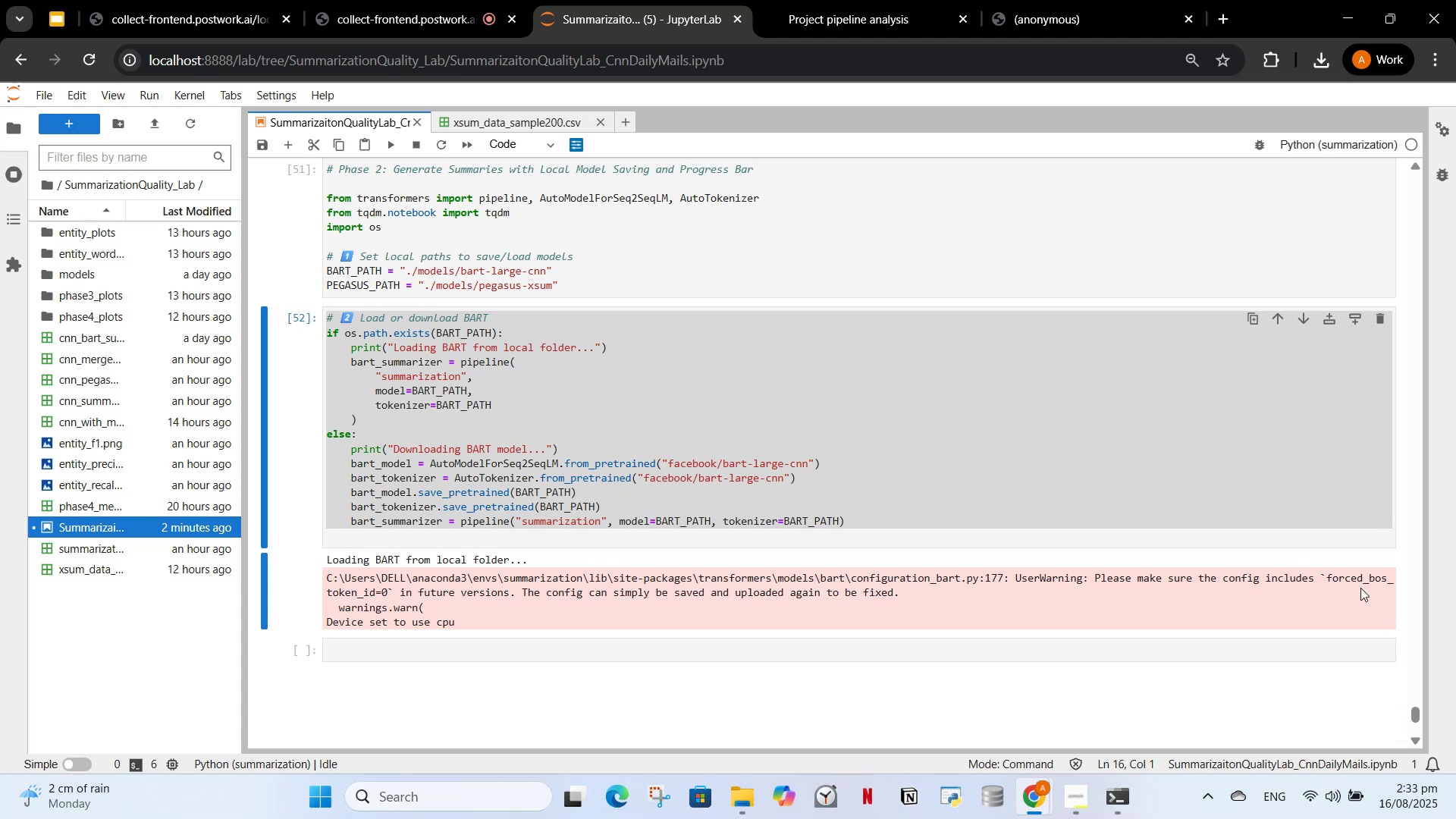 
wait(6.48)
 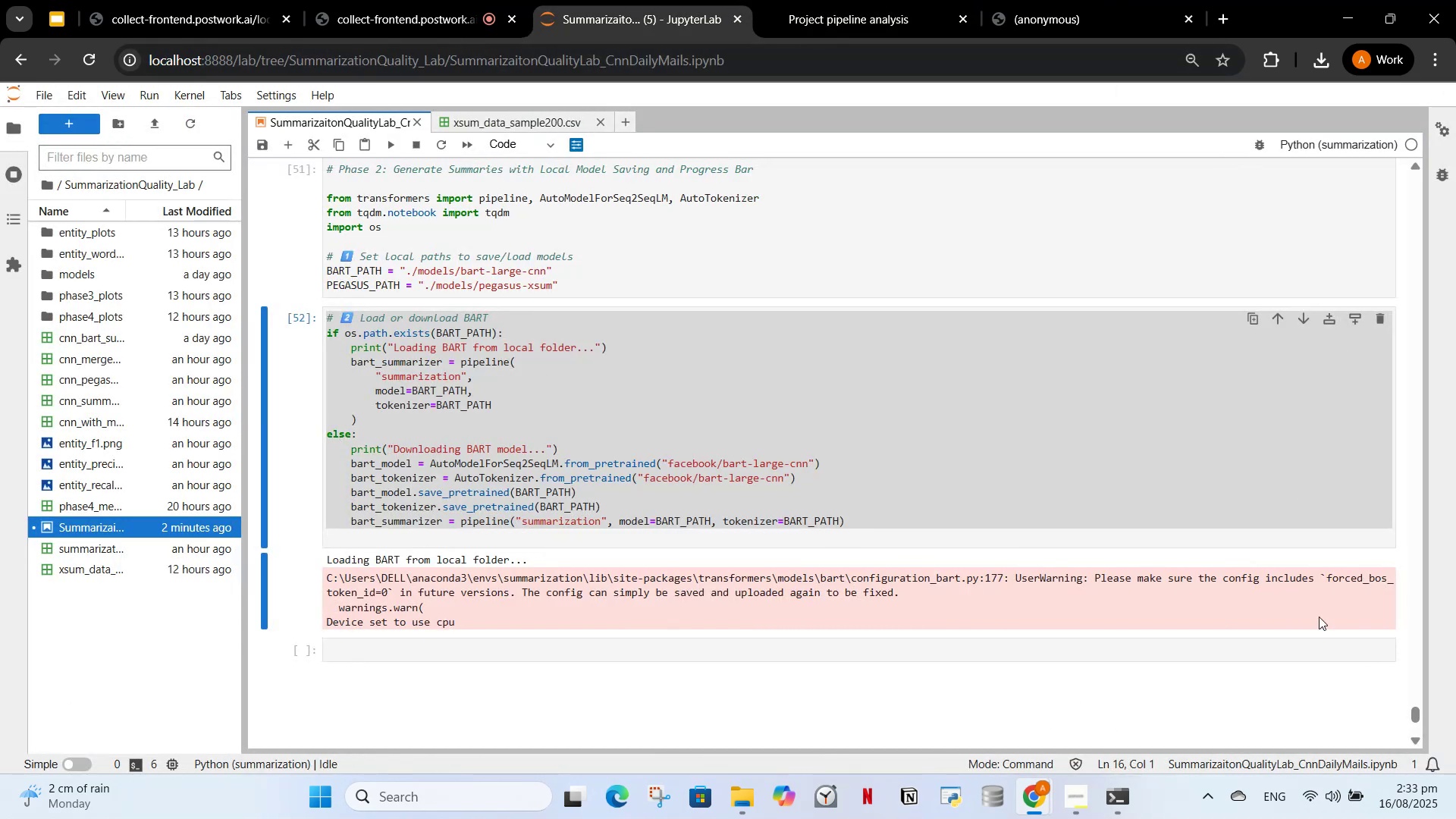 
left_click([534, 378])
 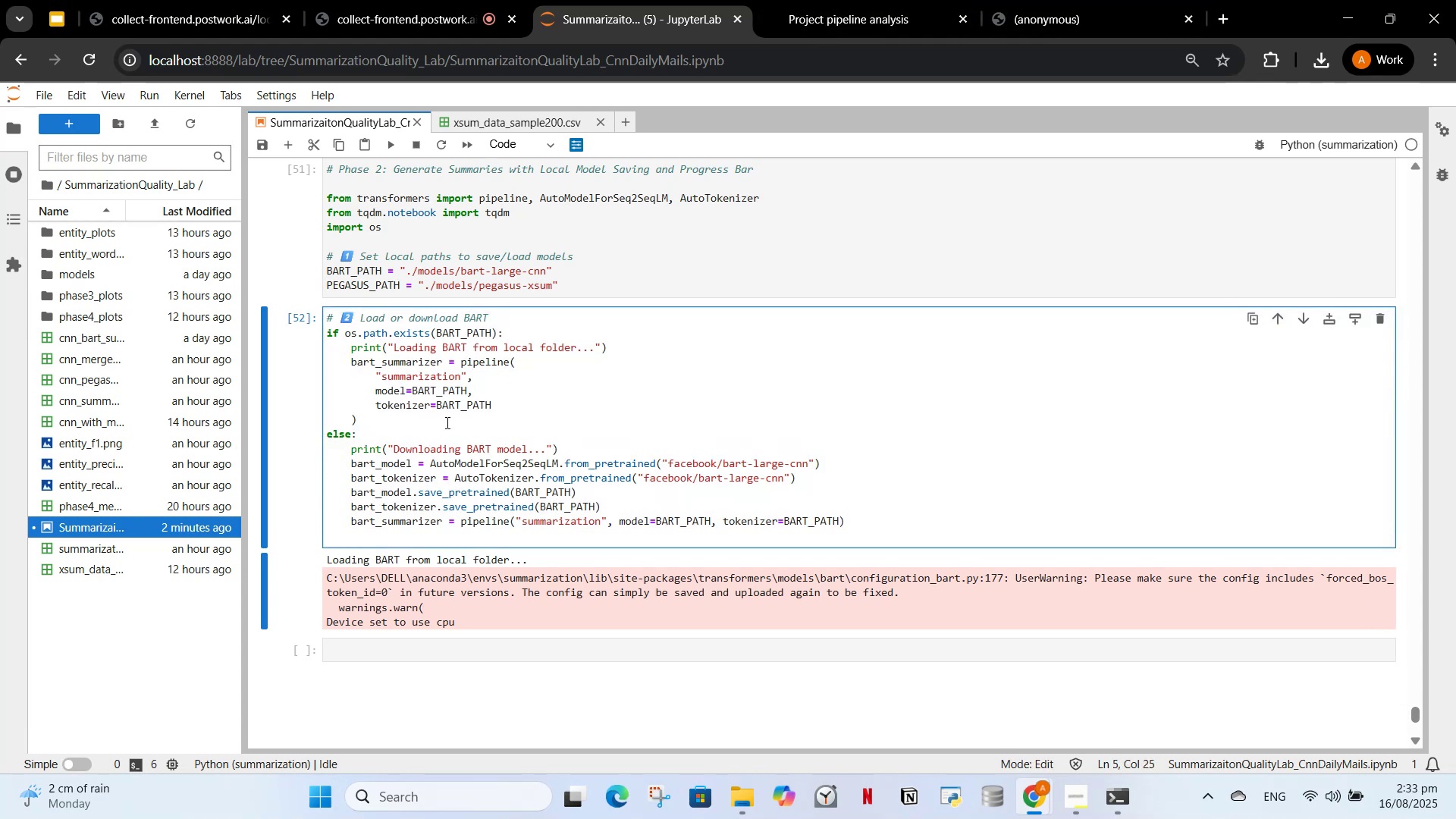 
left_click([446, 422])
 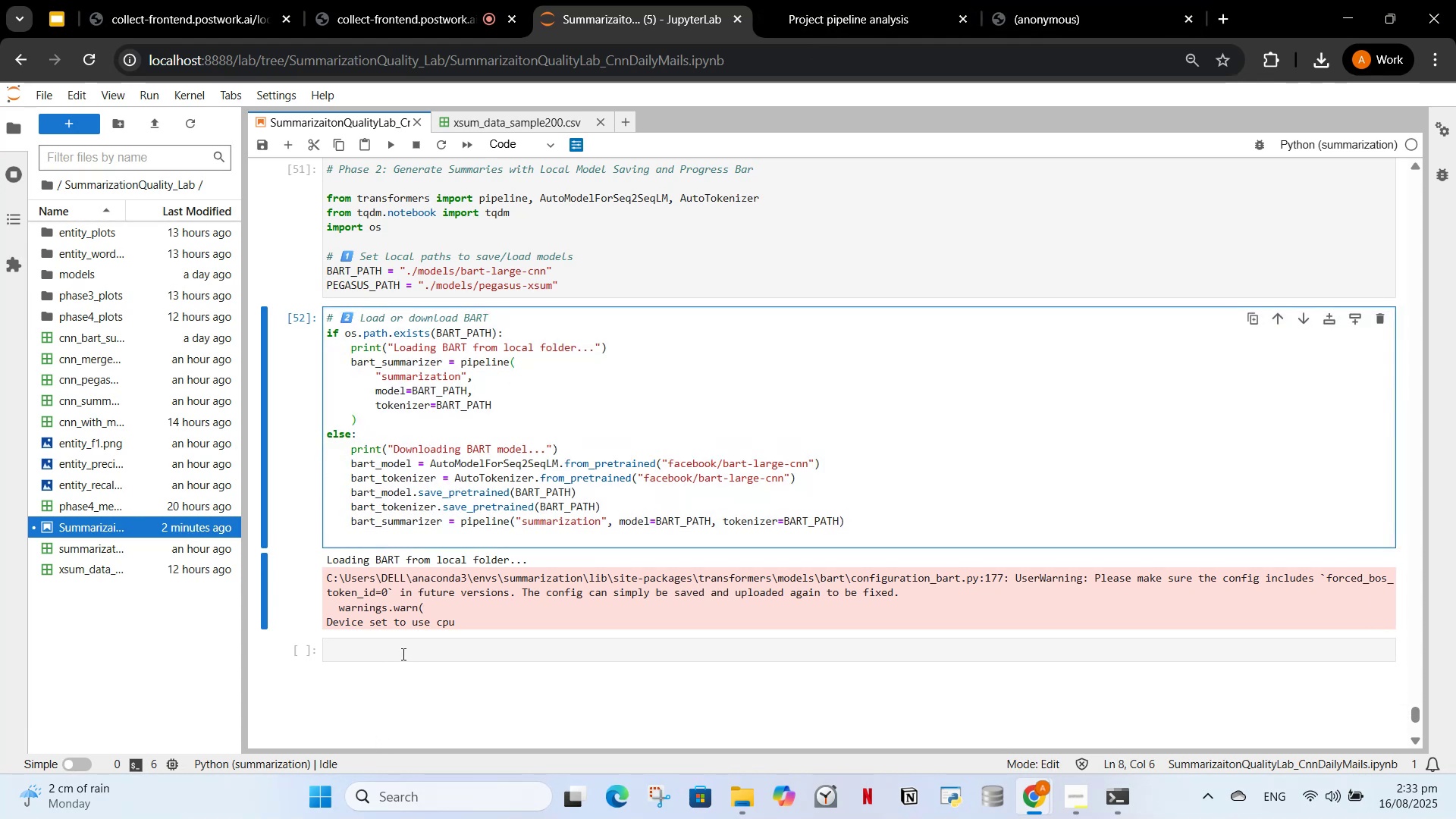 
left_click([402, 654])
 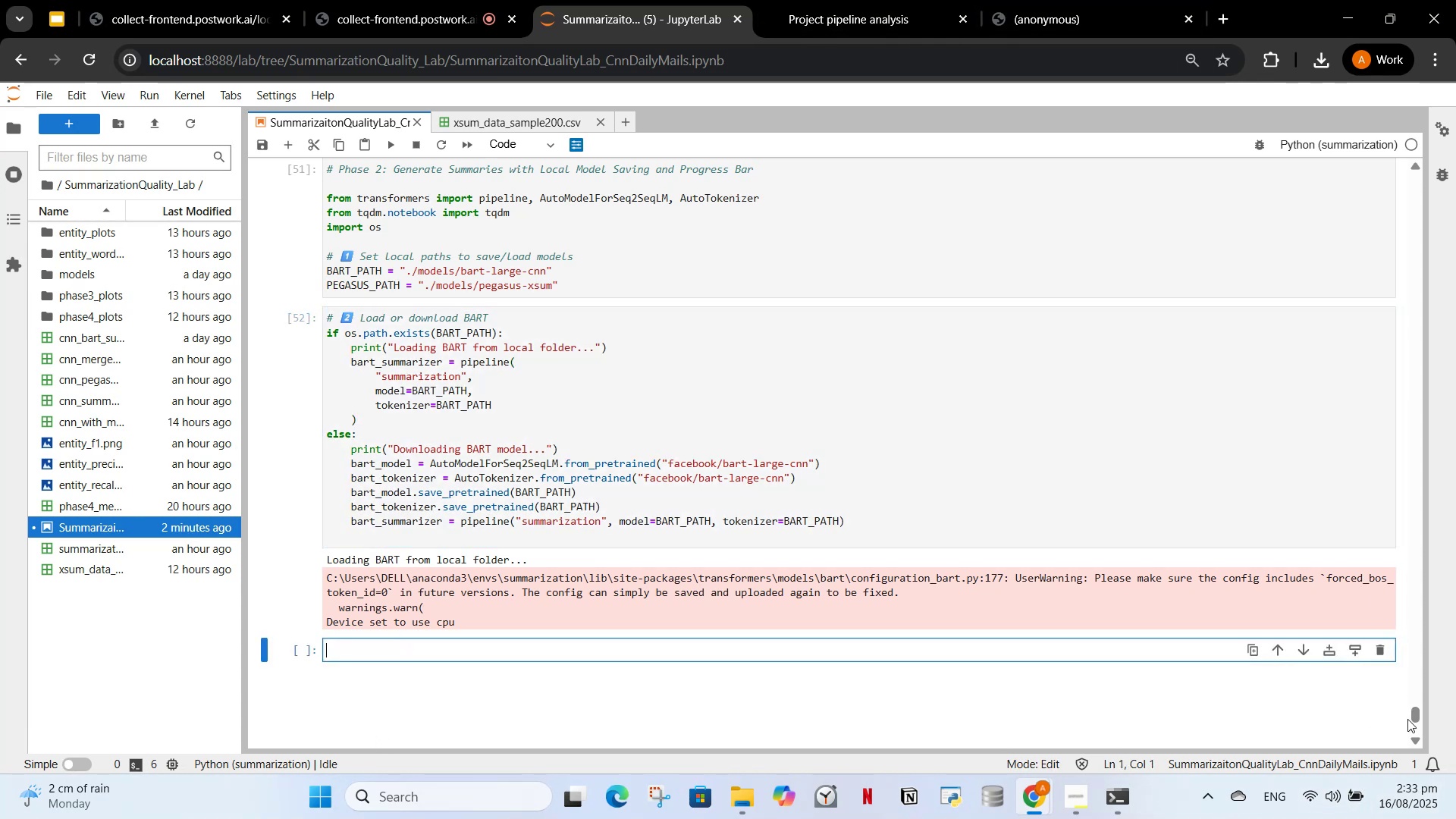 
left_click_drag(start_coordinate=[1419, 715], to_coordinate=[1432, 351])
 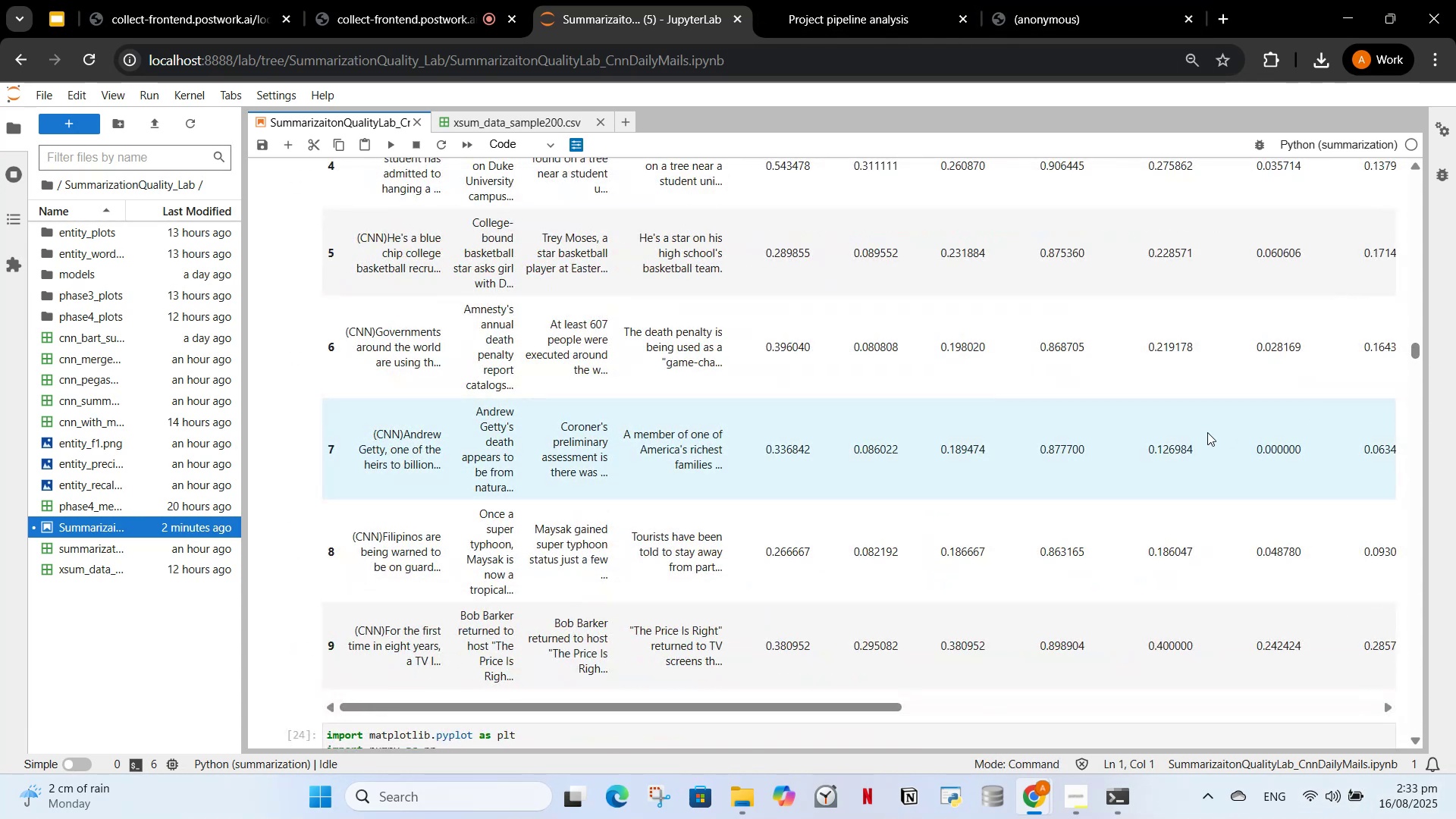 
scroll: coordinate [882, 604], scroll_direction: up, amount: 99.0
 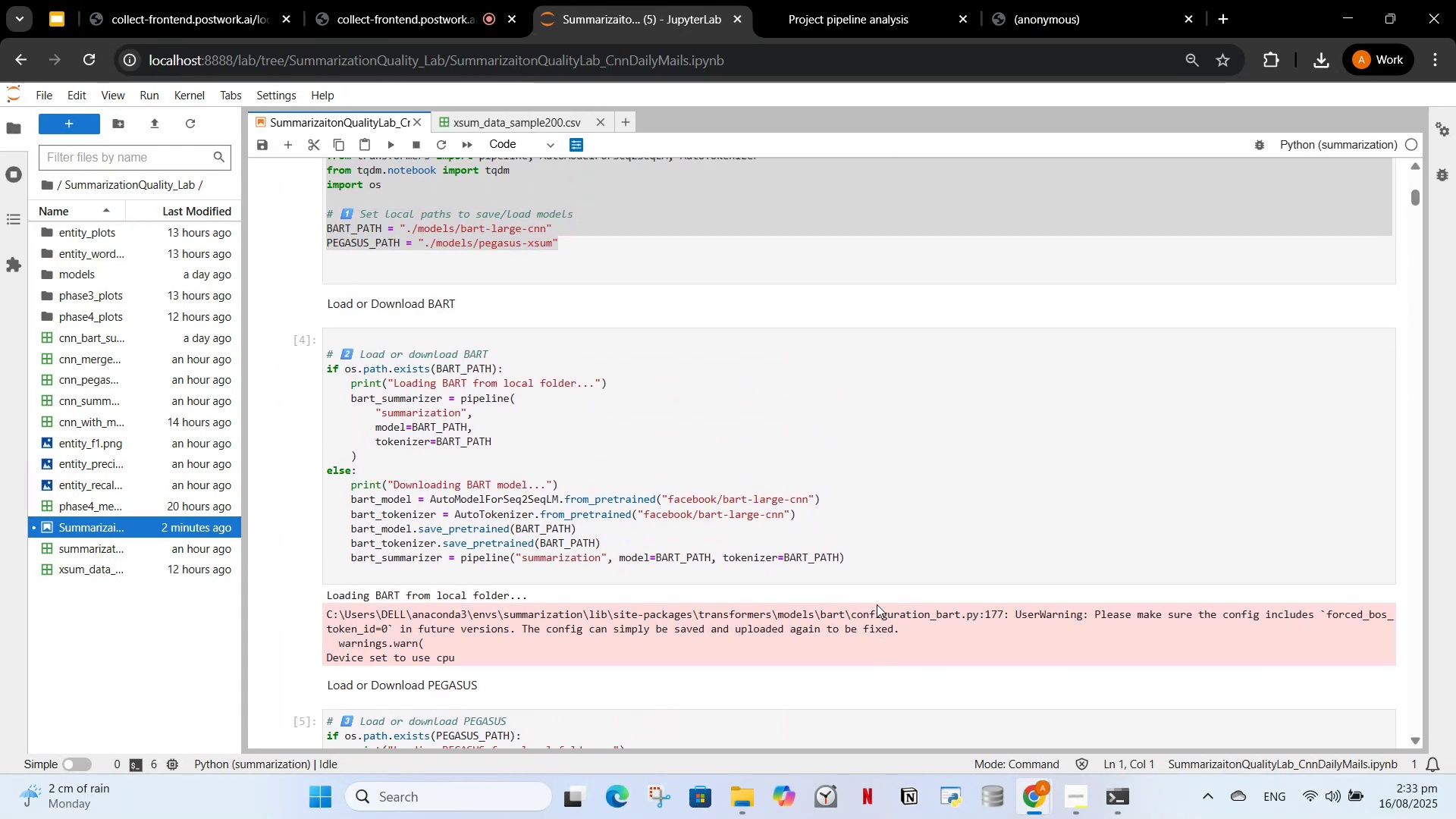 
scroll: coordinate [535, 576], scroll_direction: down, amount: 5.0
 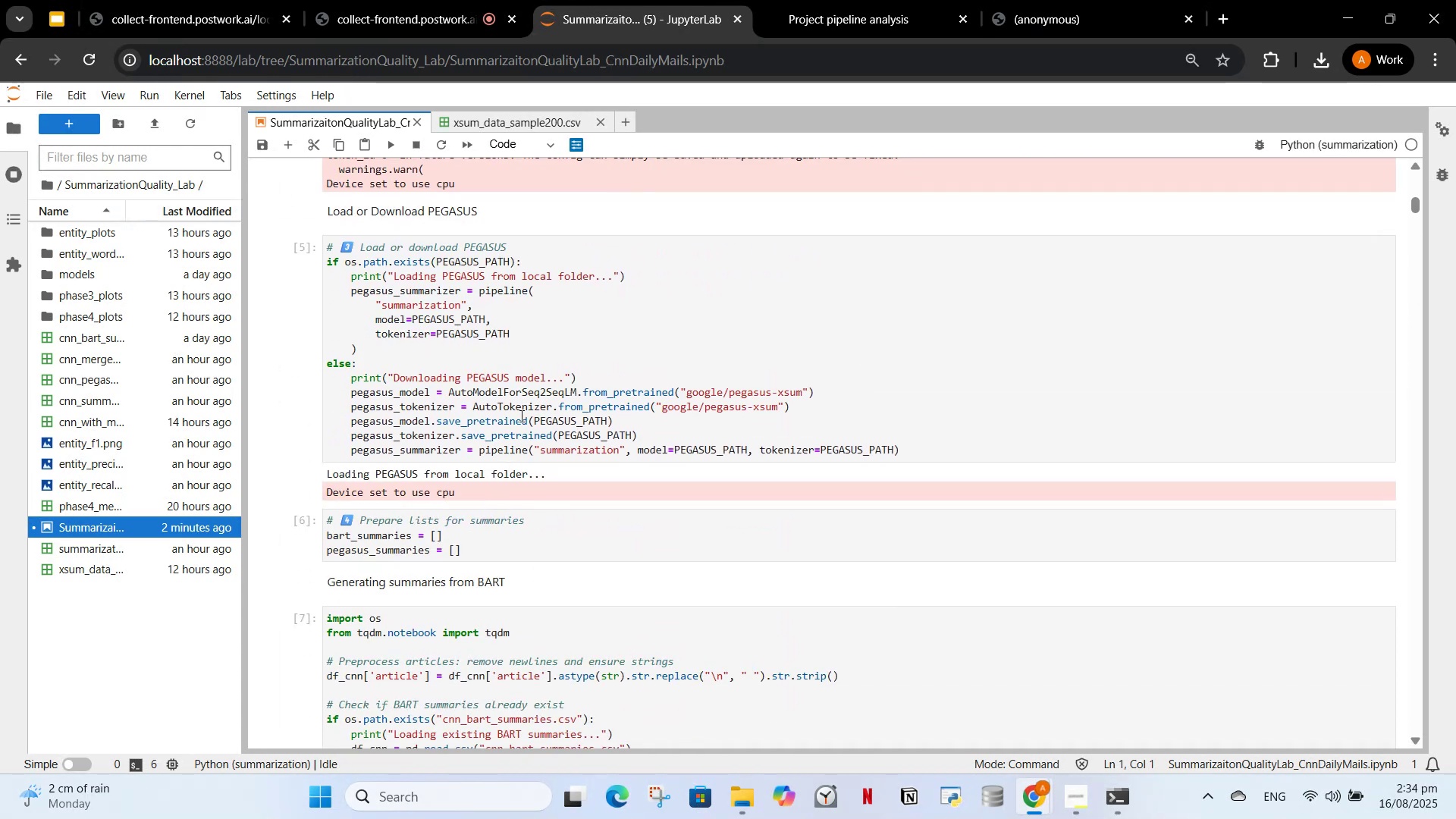 
left_click([520, 416])
 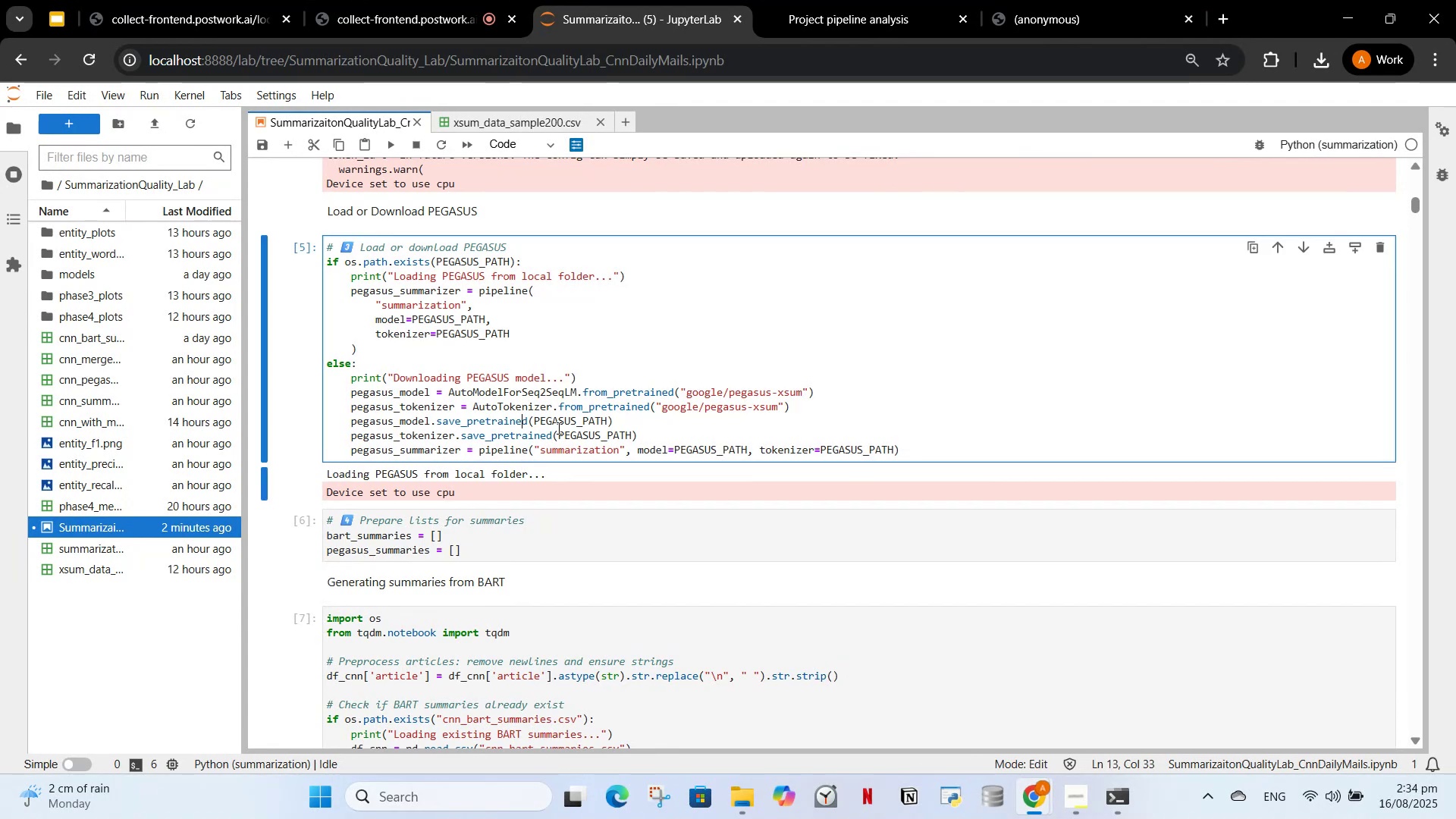 
scroll: coordinate [569, 457], scroll_direction: up, amount: 3.0
 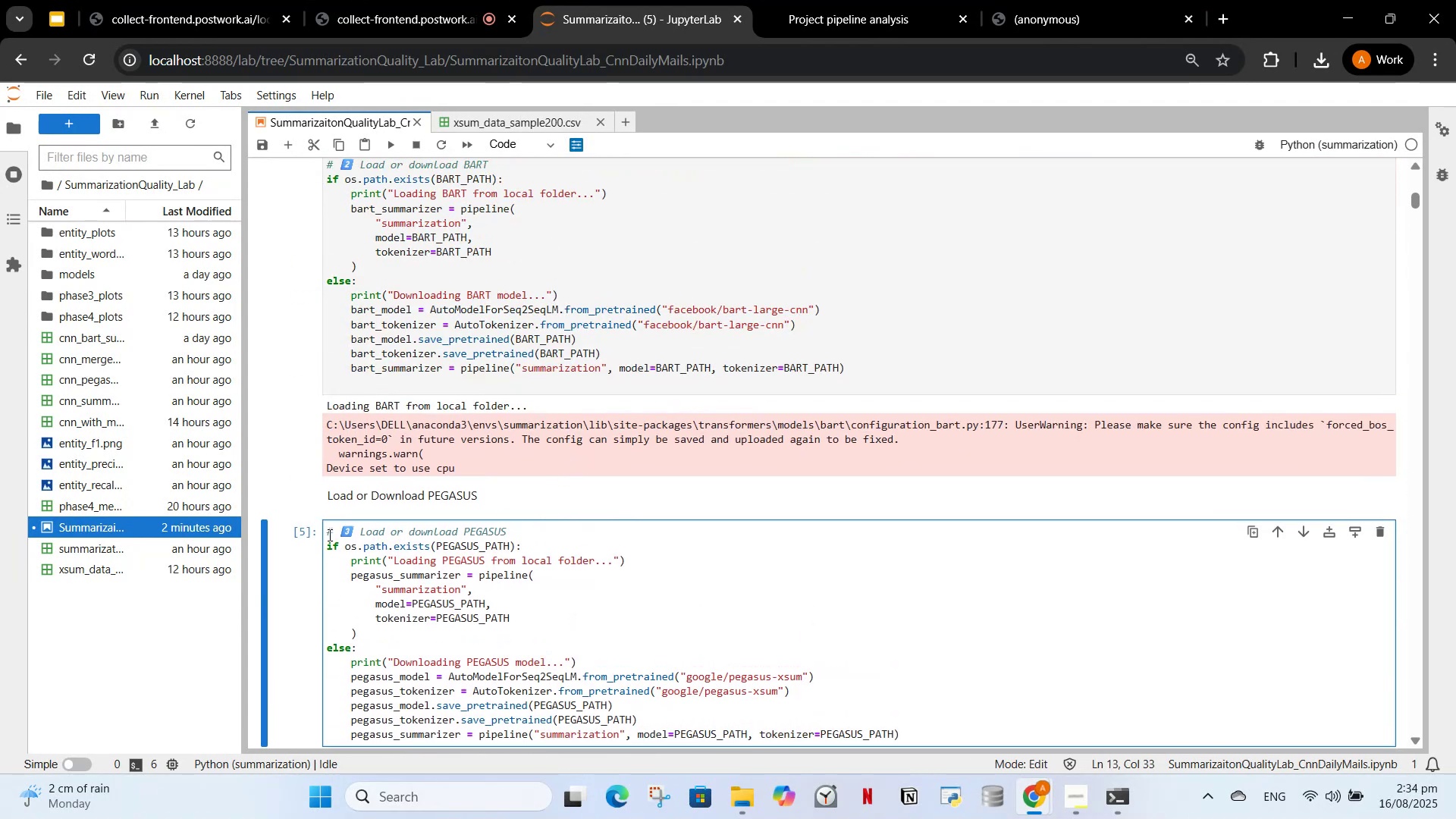 
left_click_drag(start_coordinate=[328, 532], to_coordinate=[861, 758])
 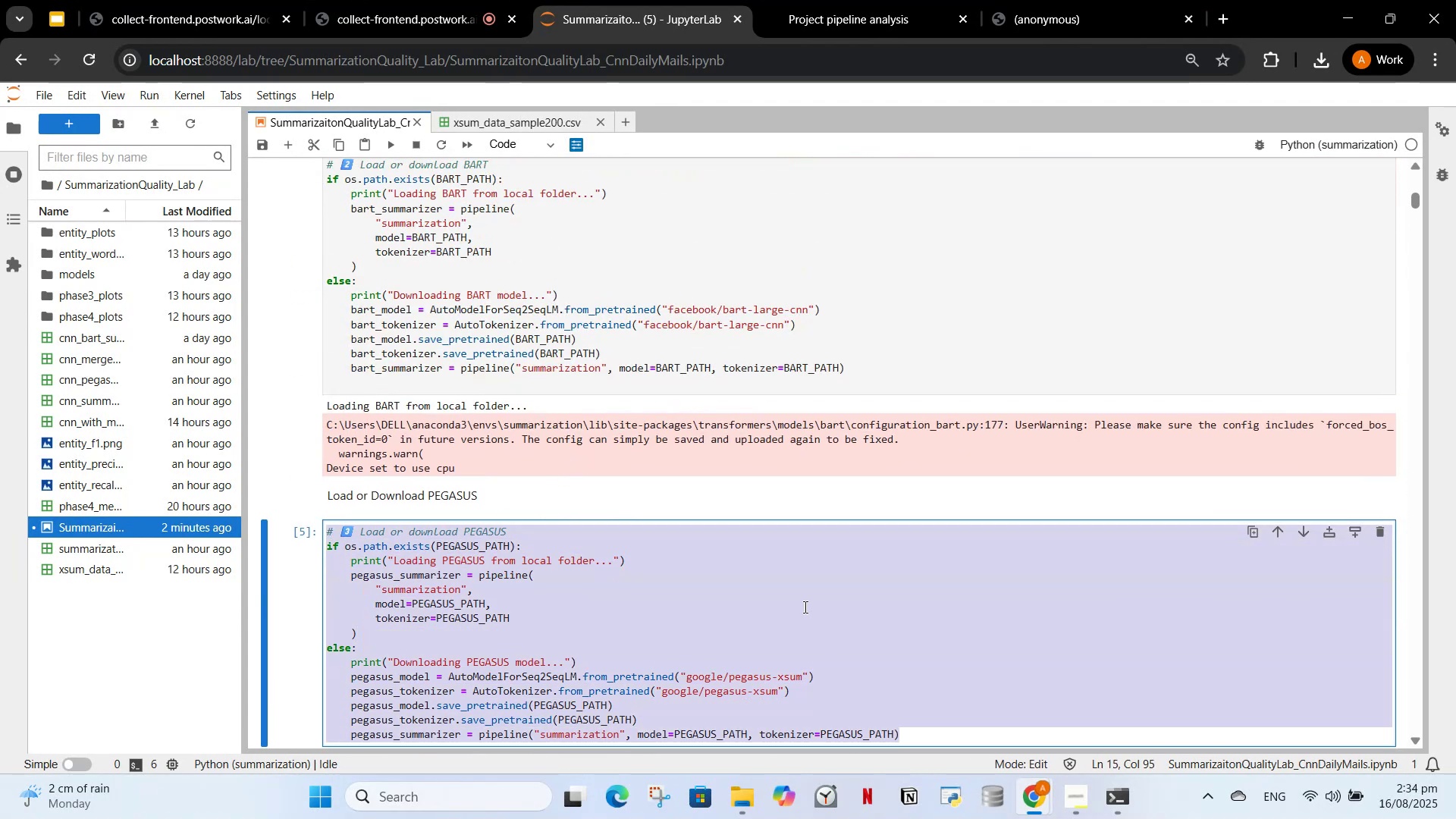 
scroll: coordinate [808, 605], scroll_direction: down, amount: 3.0
 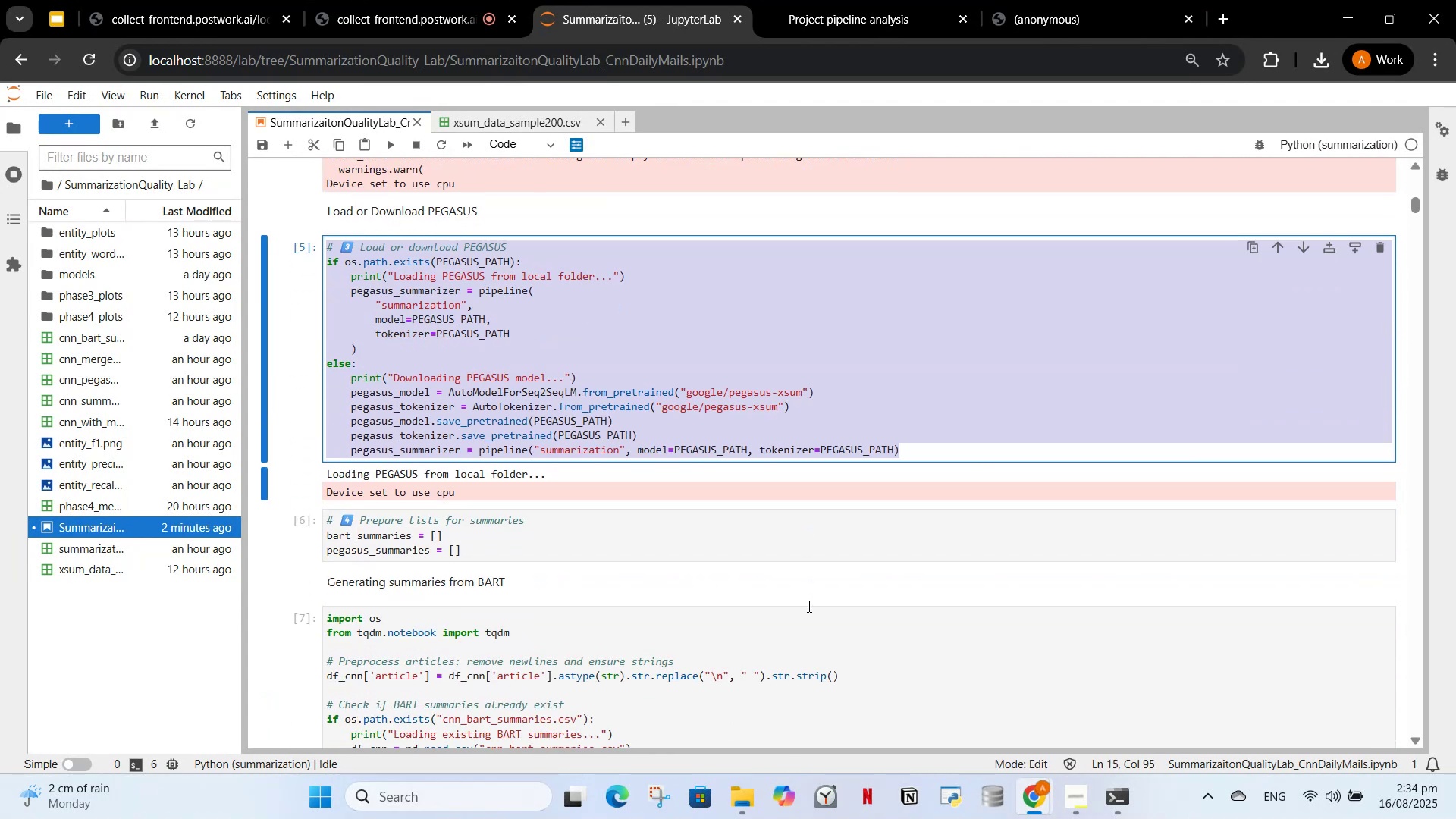 
key(Control+C)
 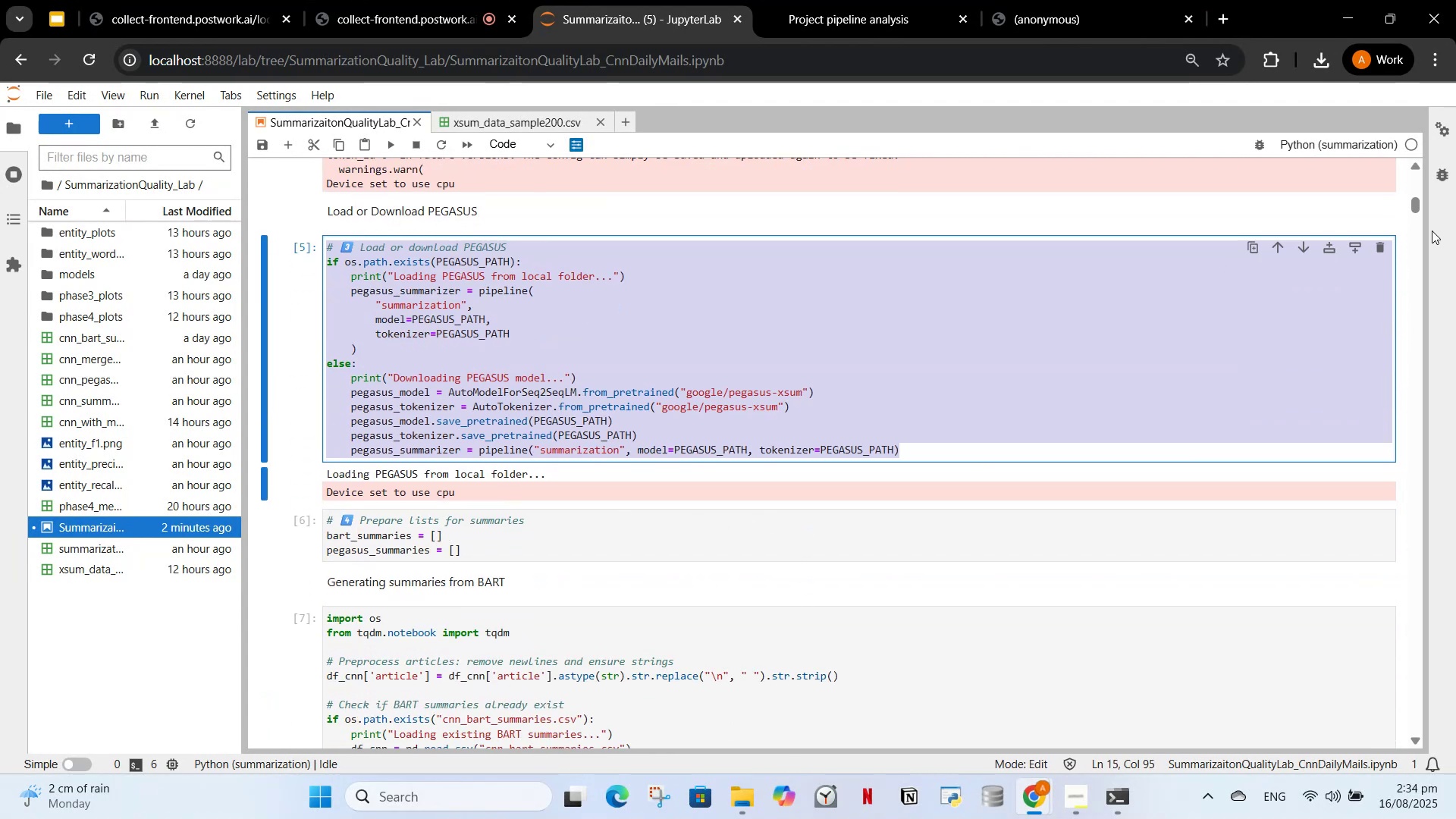 
left_click_drag(start_coordinate=[1417, 207], to_coordinate=[1407, 719])
 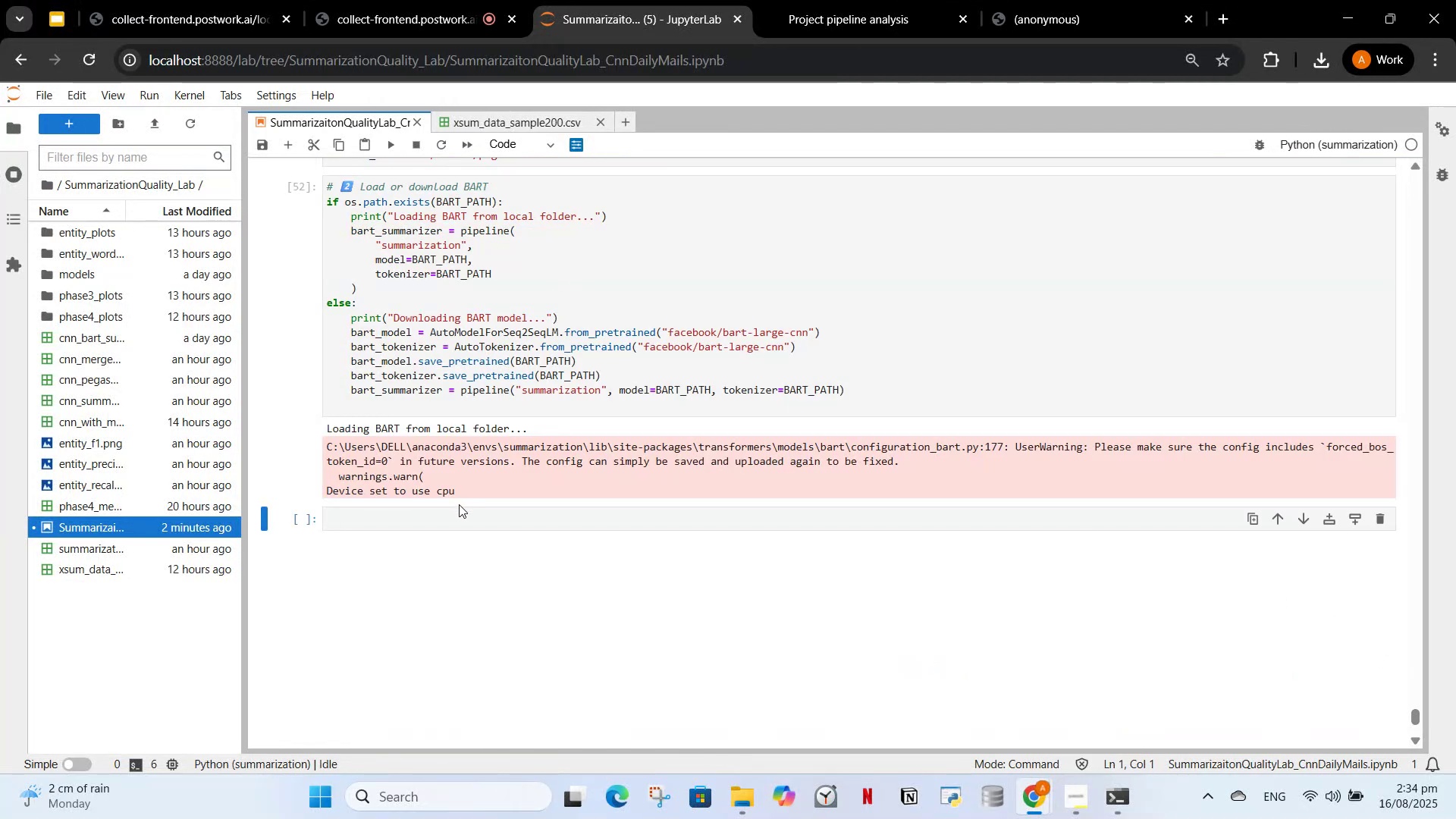 
double_click([458, 517])
 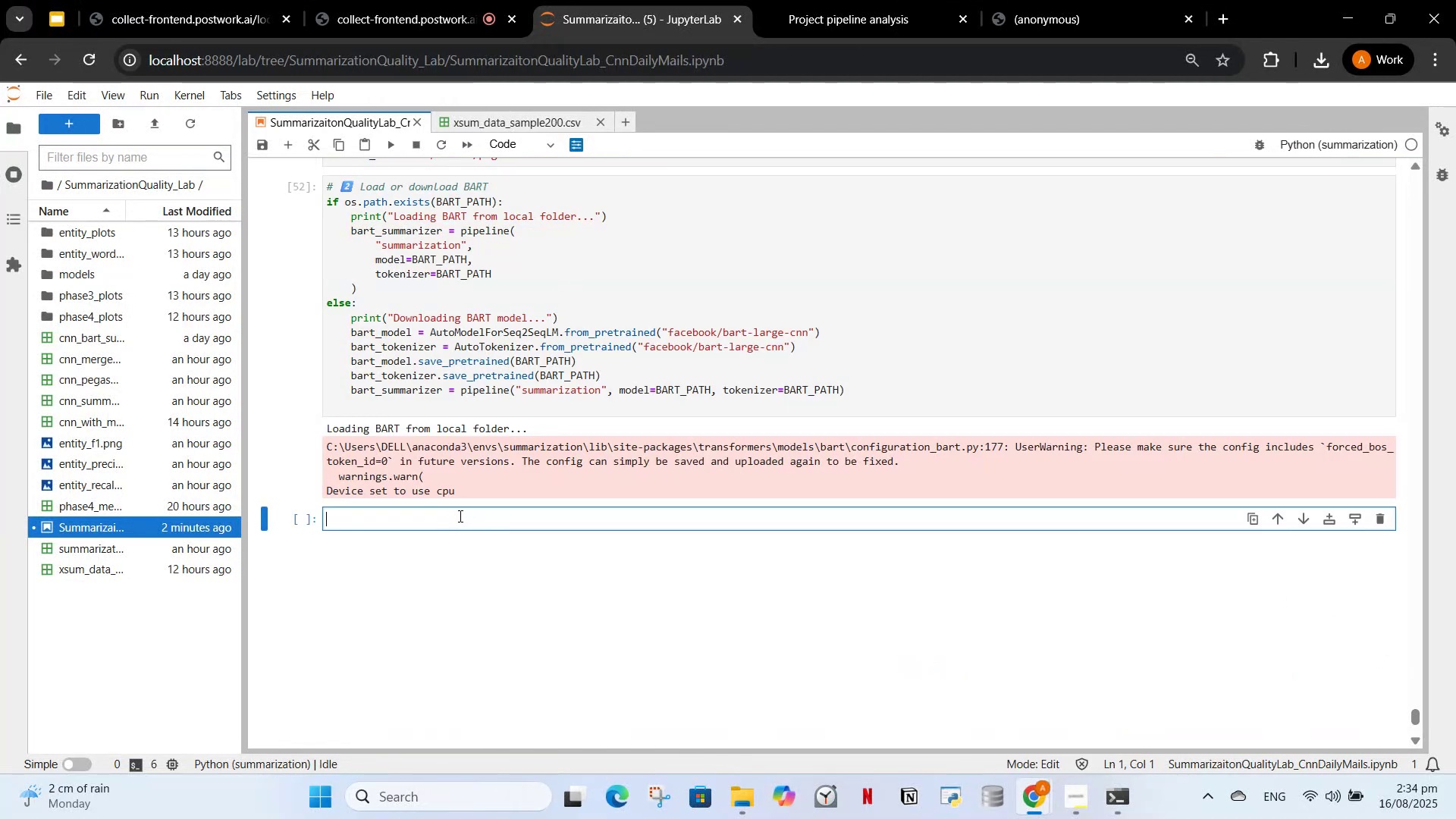 
key(V)
 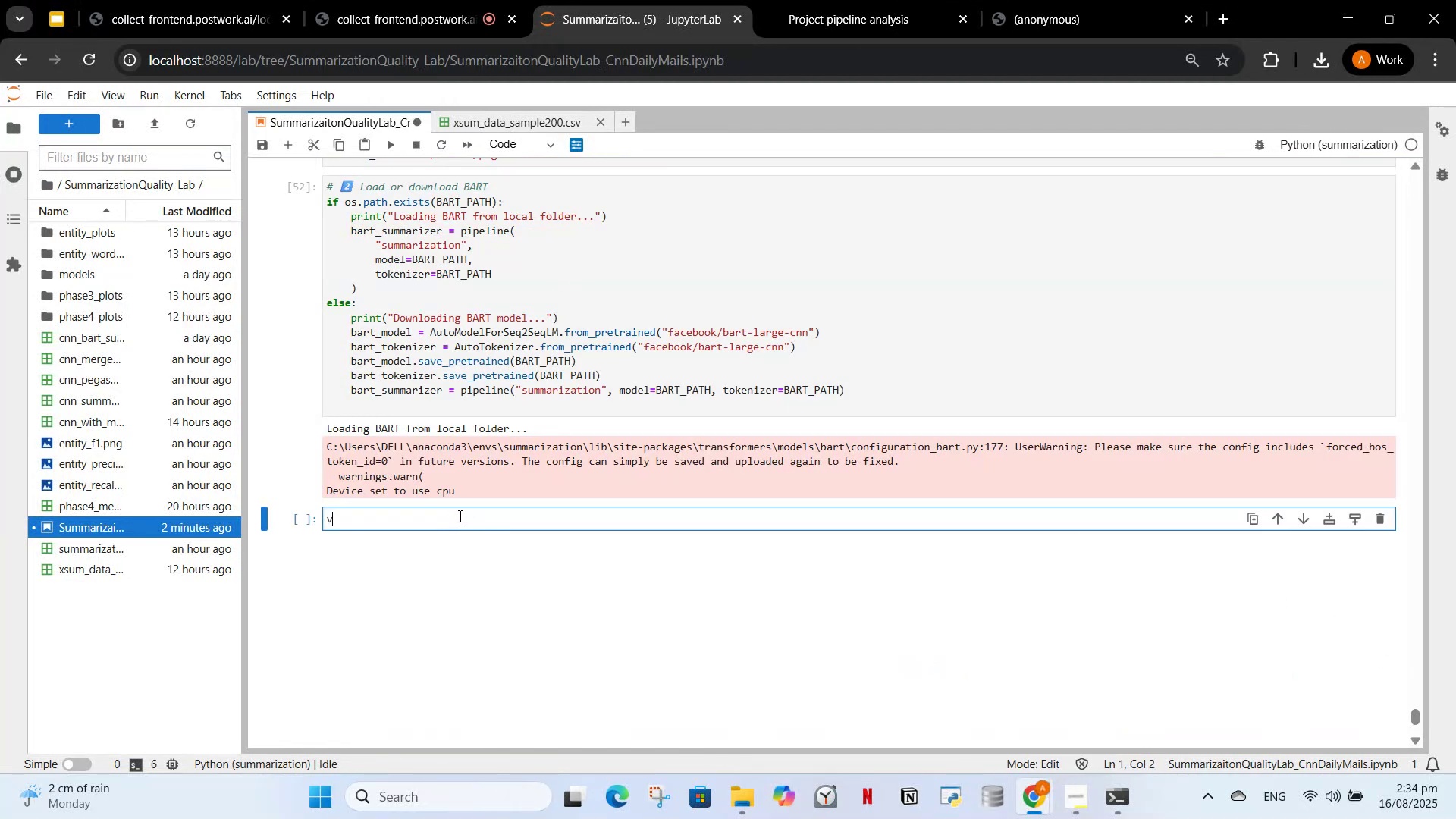 
key(Control+ControlLeft)
 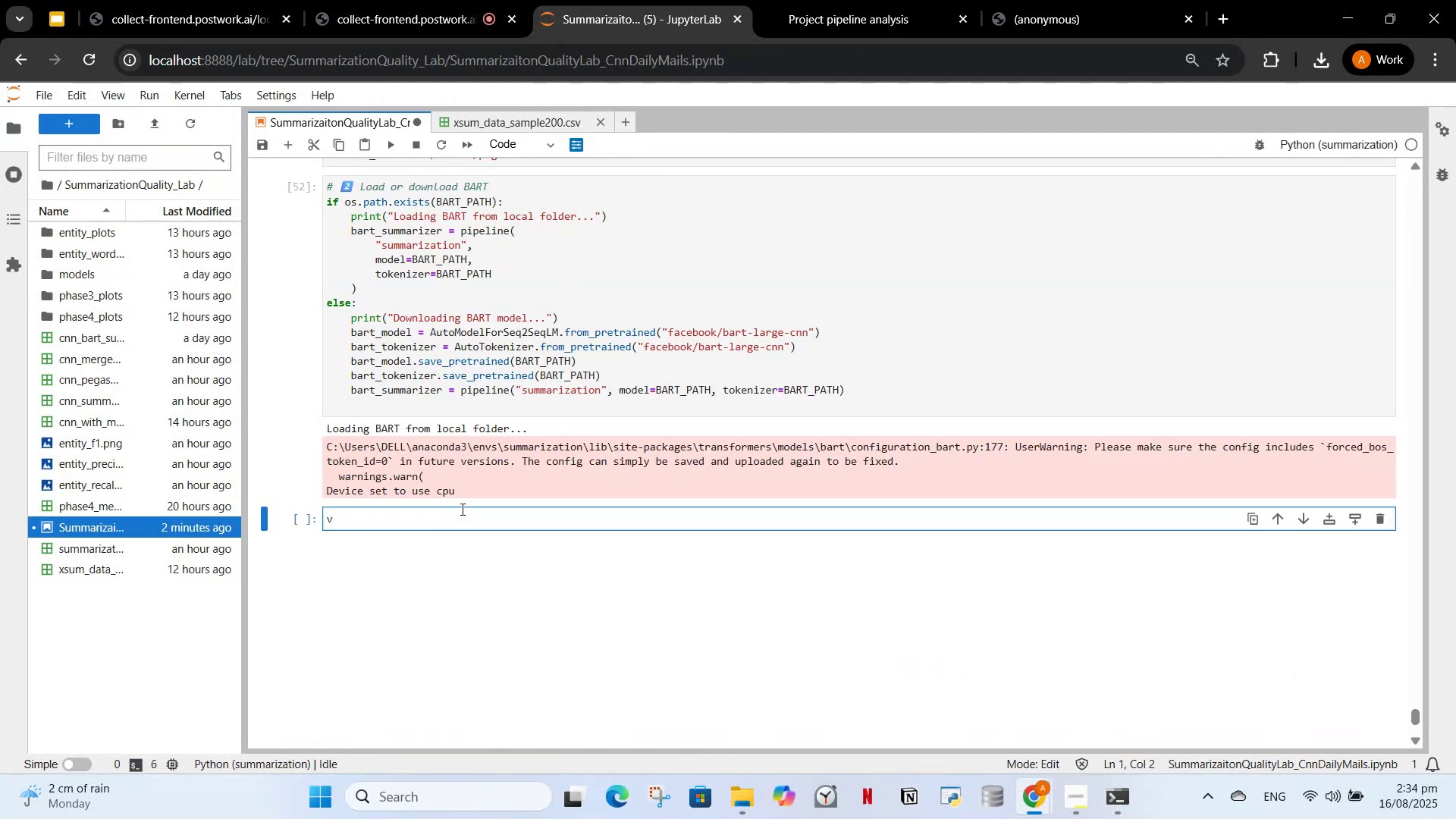 
key(Backspace)
 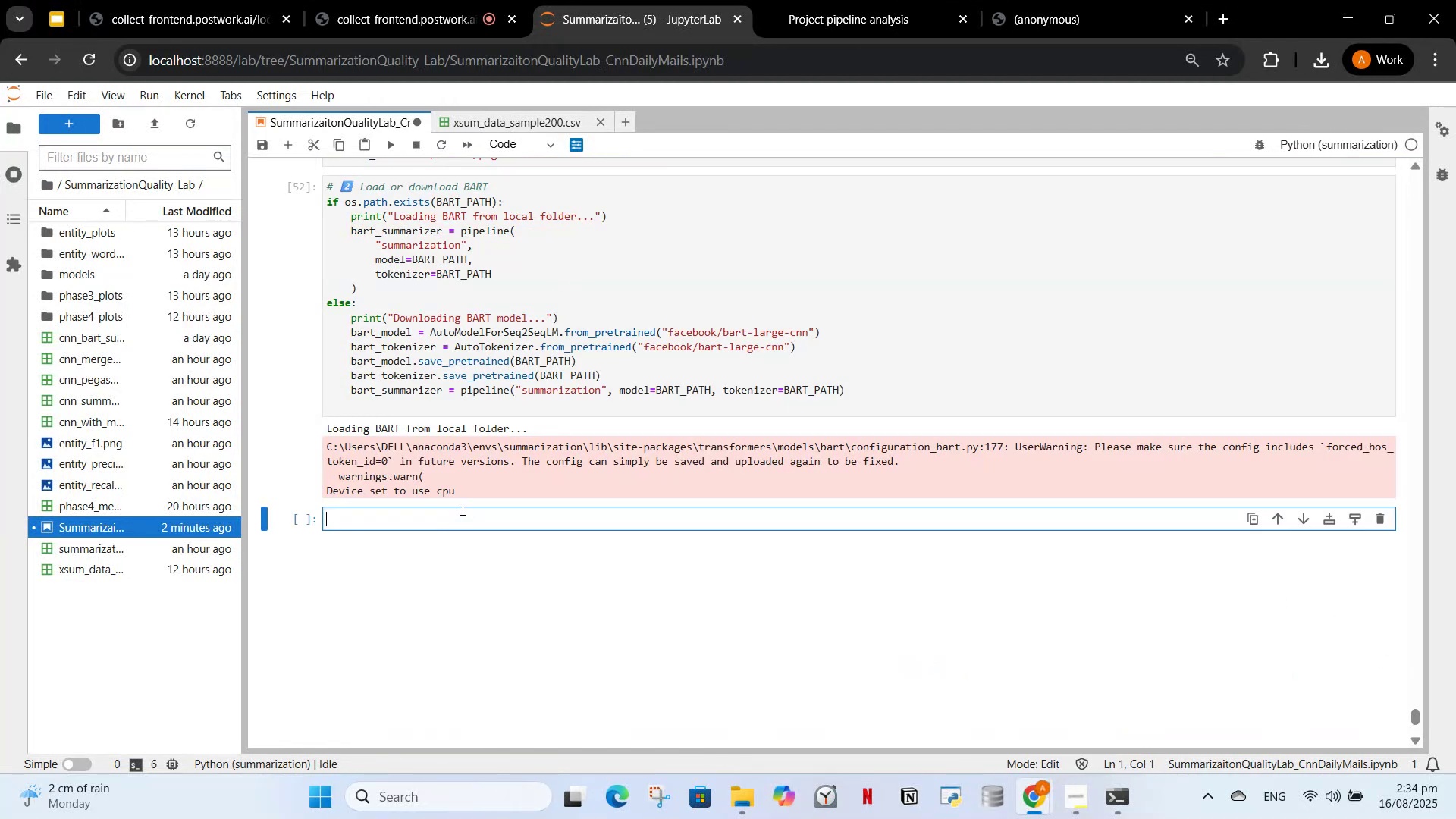 
key(Control+ControlLeft)
 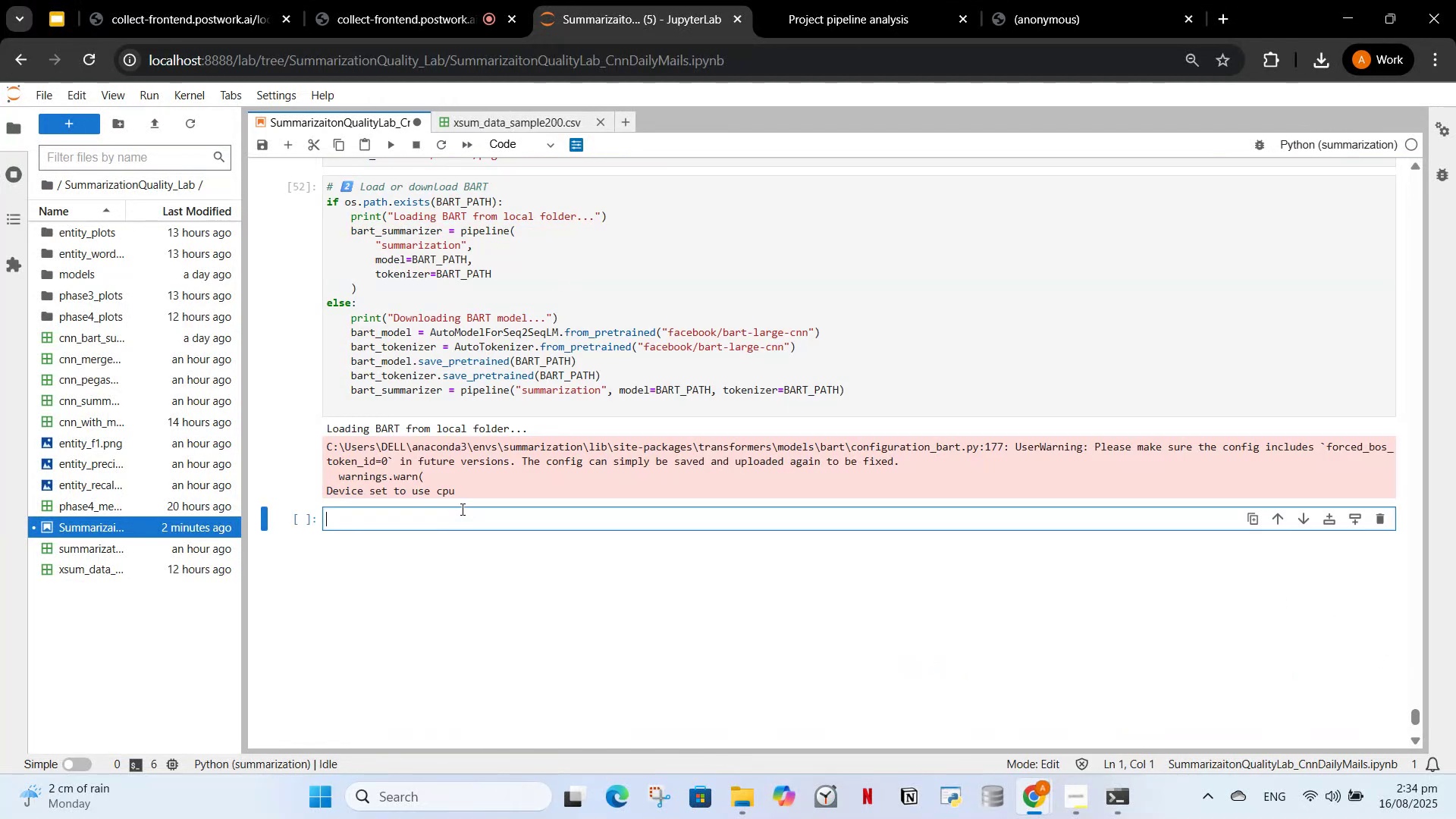 
key(Control+V)
 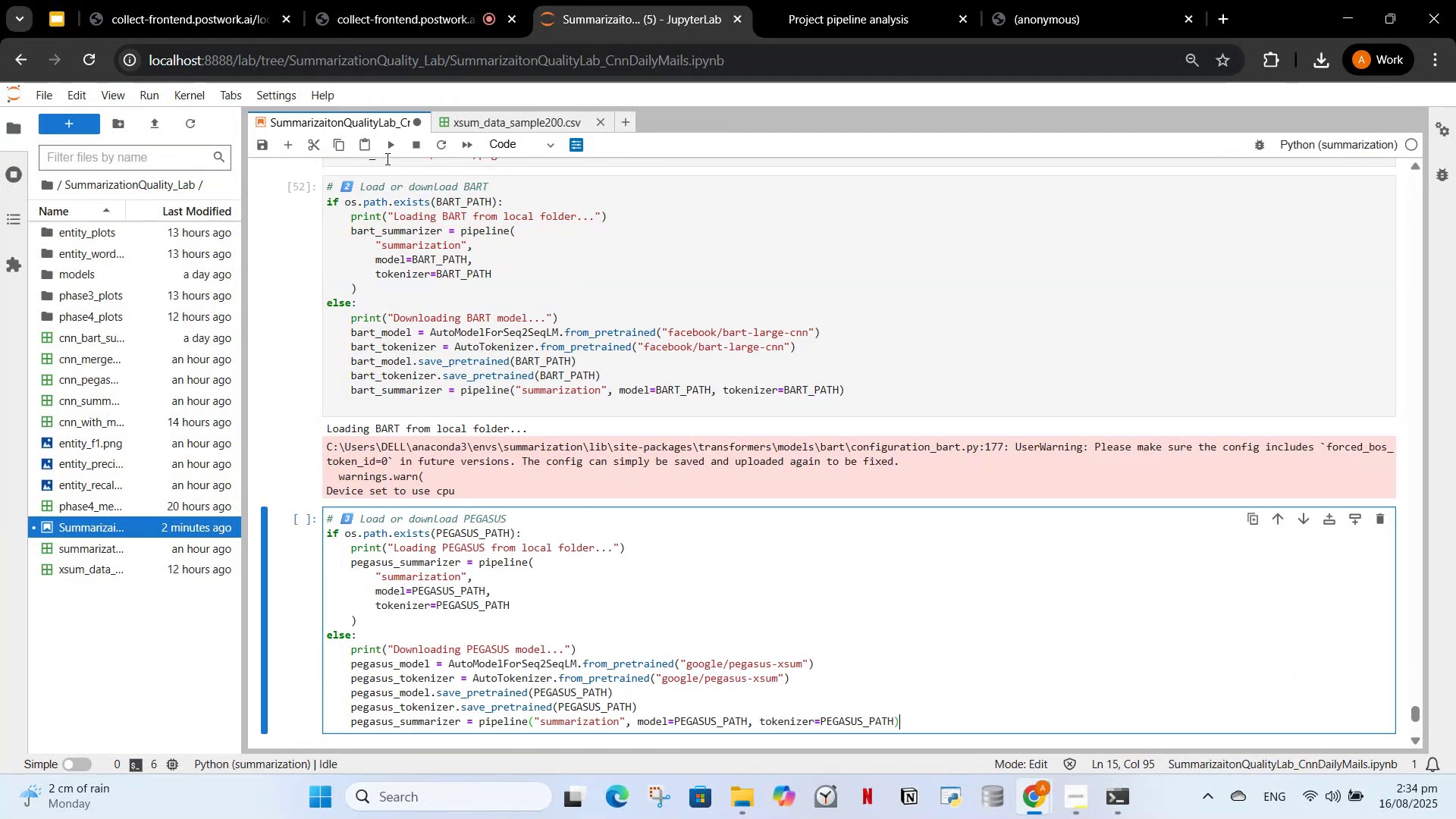 
left_click([388, 144])
 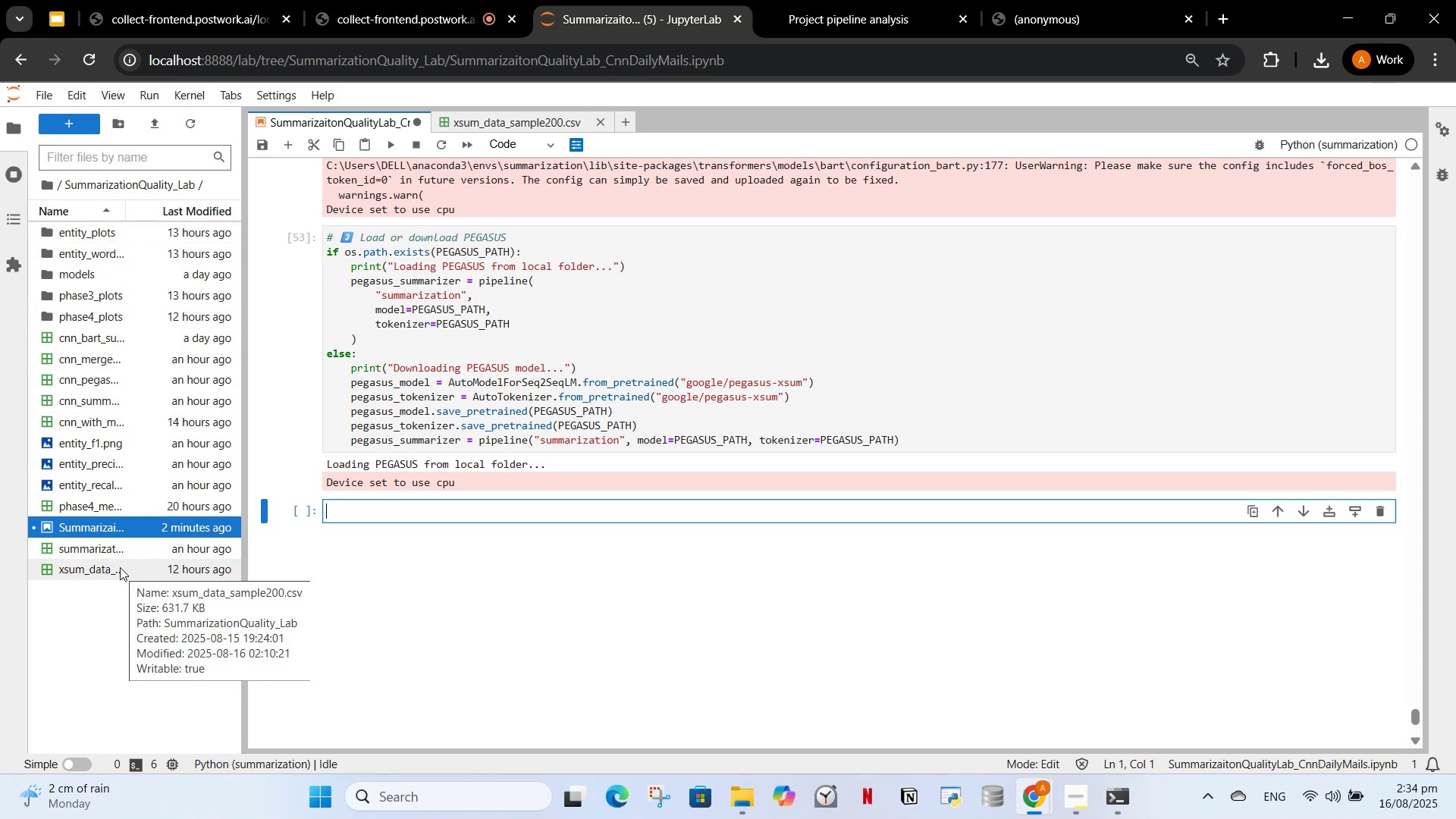 
wait(14.93)
 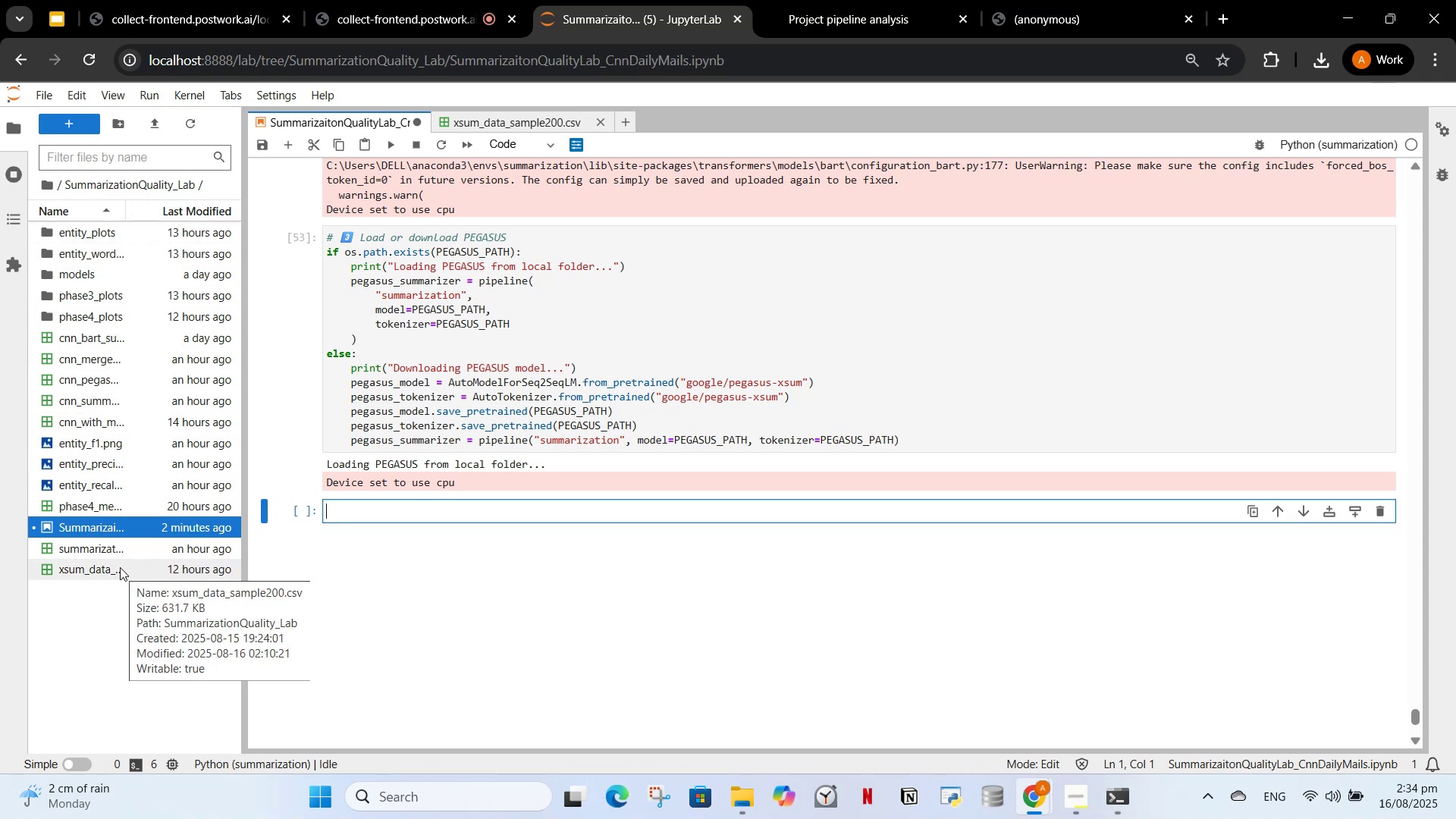 
left_click([130, 507])
 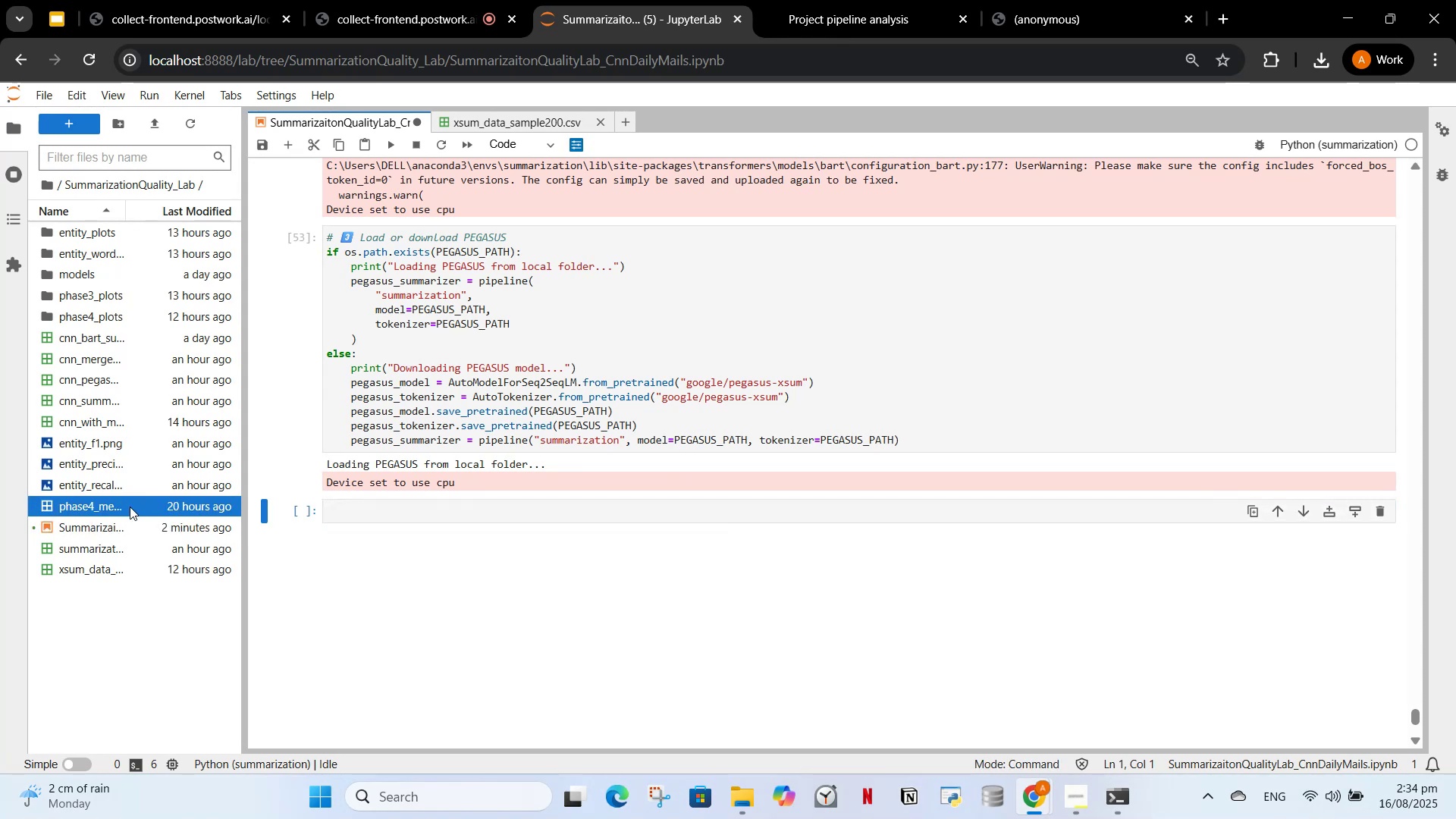 
double_click([130, 507])
 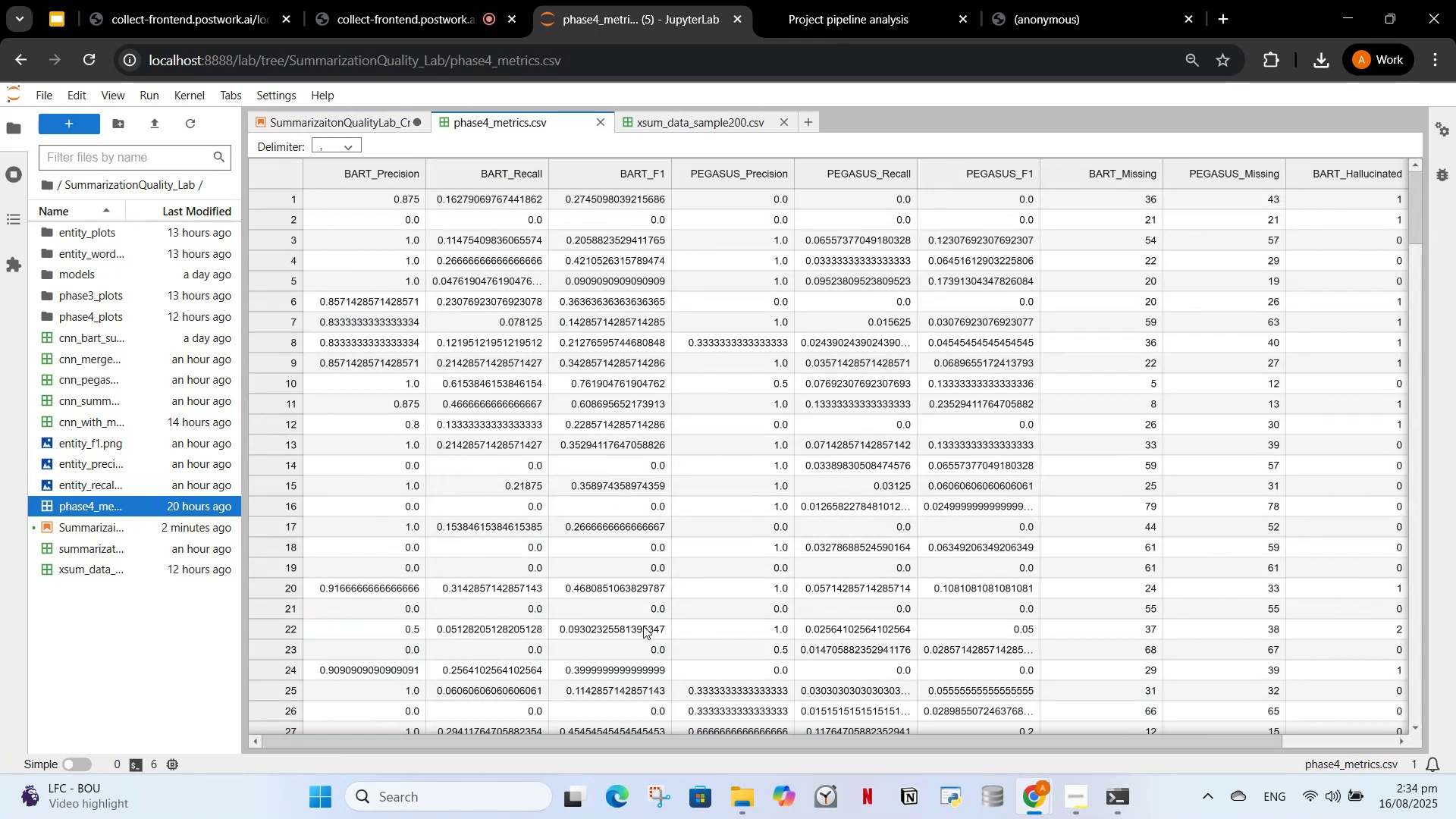 
left_click_drag(start_coordinate=[750, 736], to_coordinate=[268, 613])
 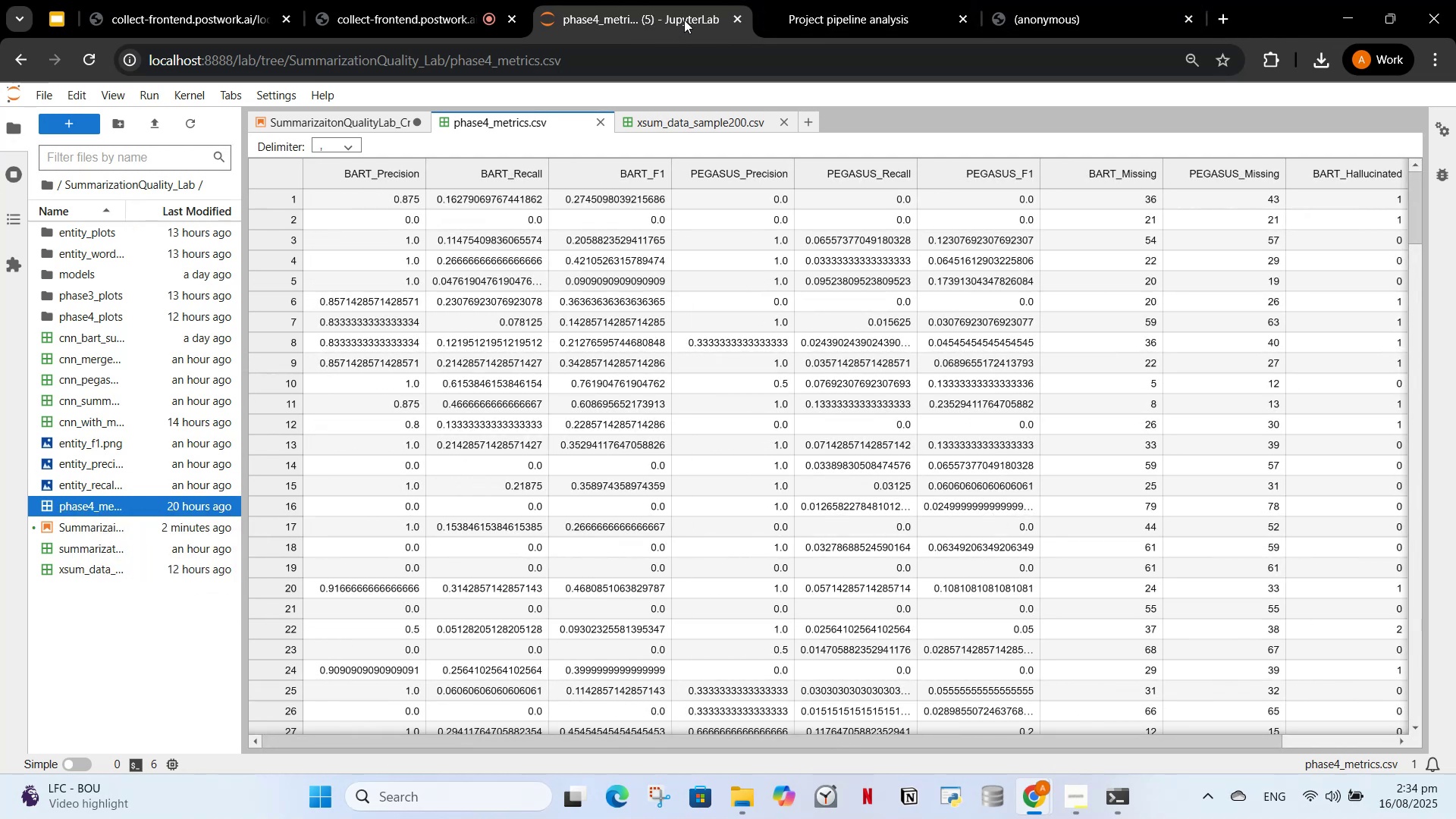 
left_click([741, 21])
 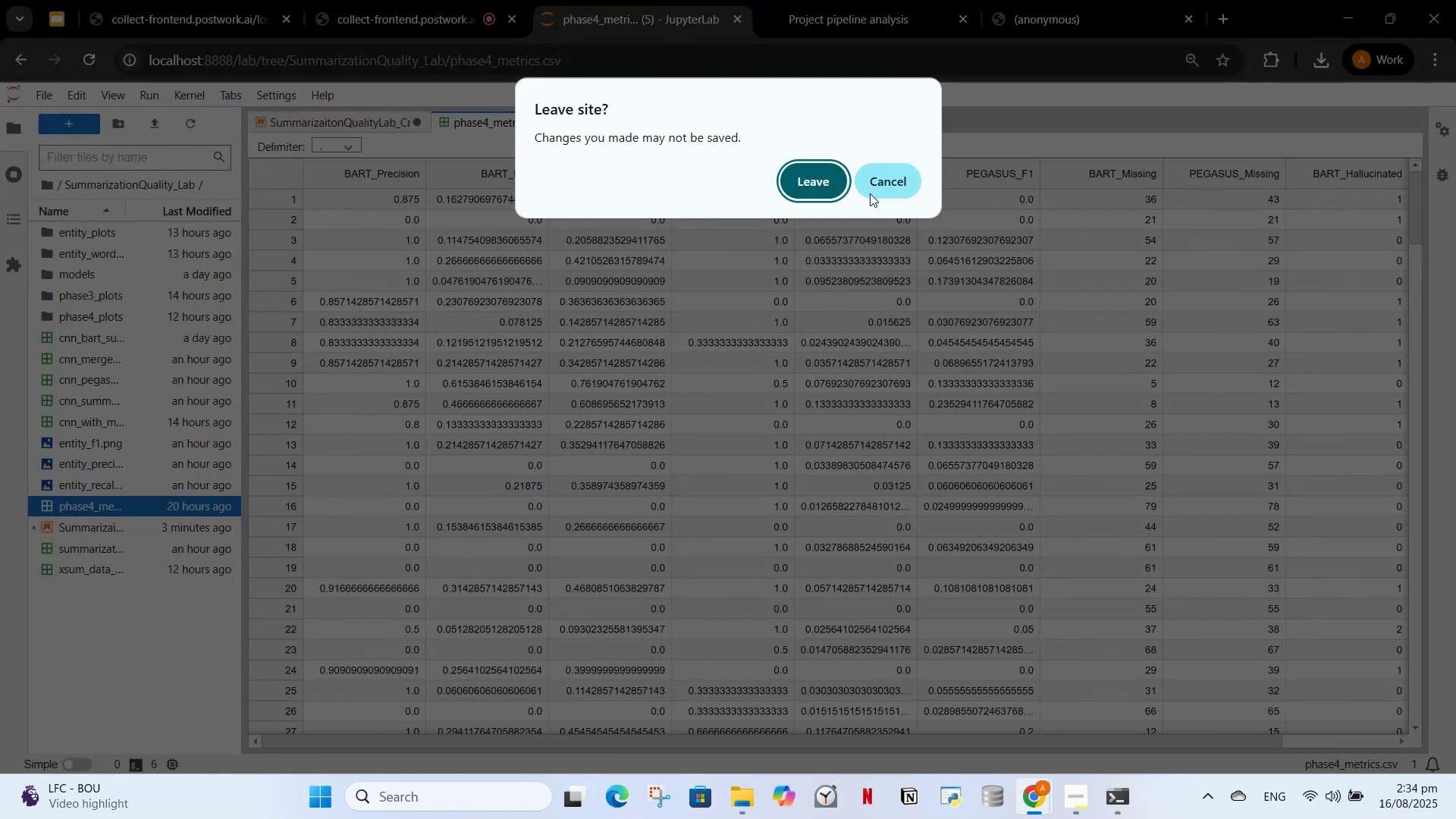 
left_click([881, 187])
 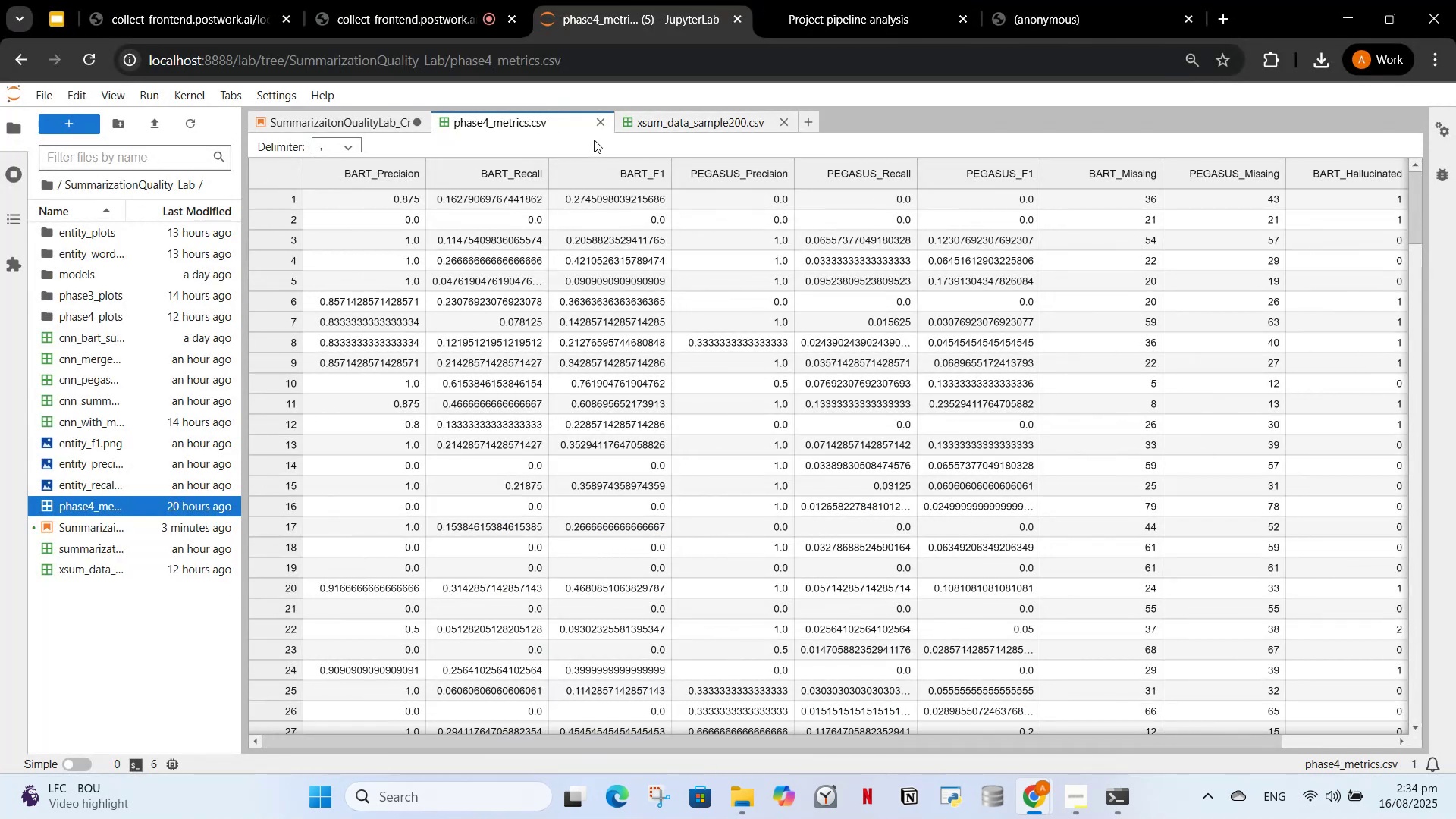 
left_click([598, 125])
 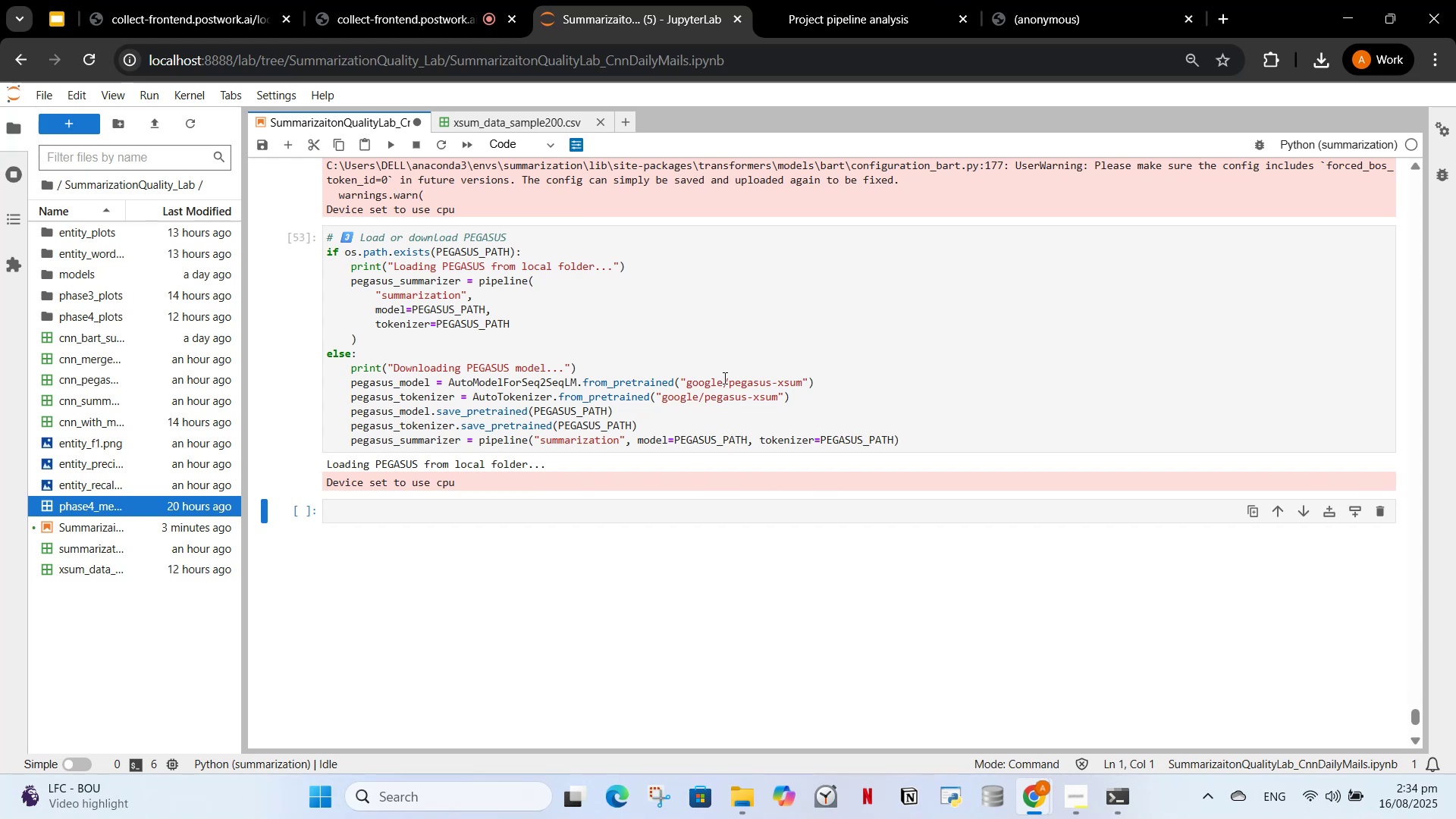 
left_click_drag(start_coordinate=[1414, 705], to_coordinate=[1414, 717])
 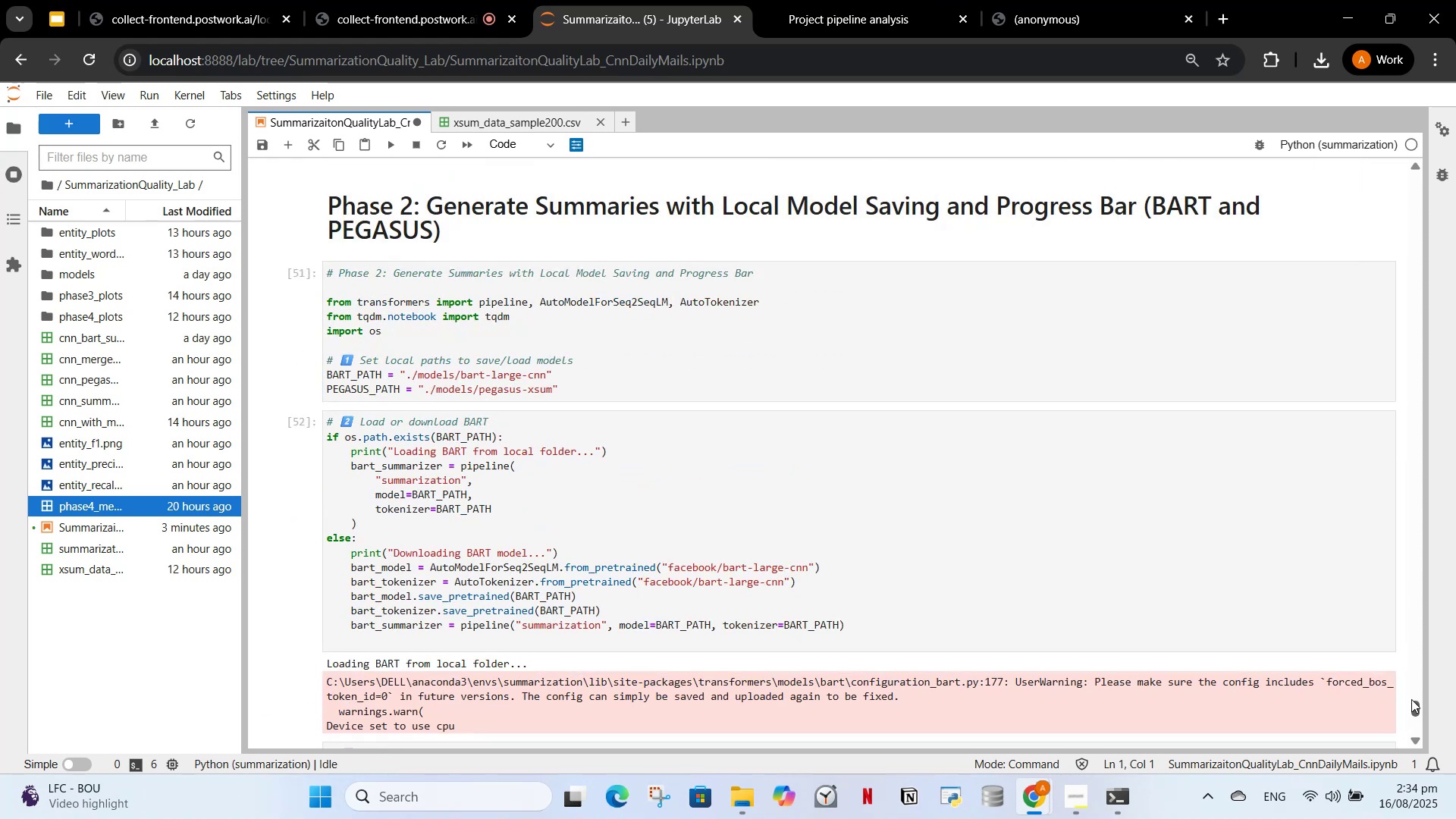 
left_click_drag(start_coordinate=[1411, 699], to_coordinate=[1422, 390])
 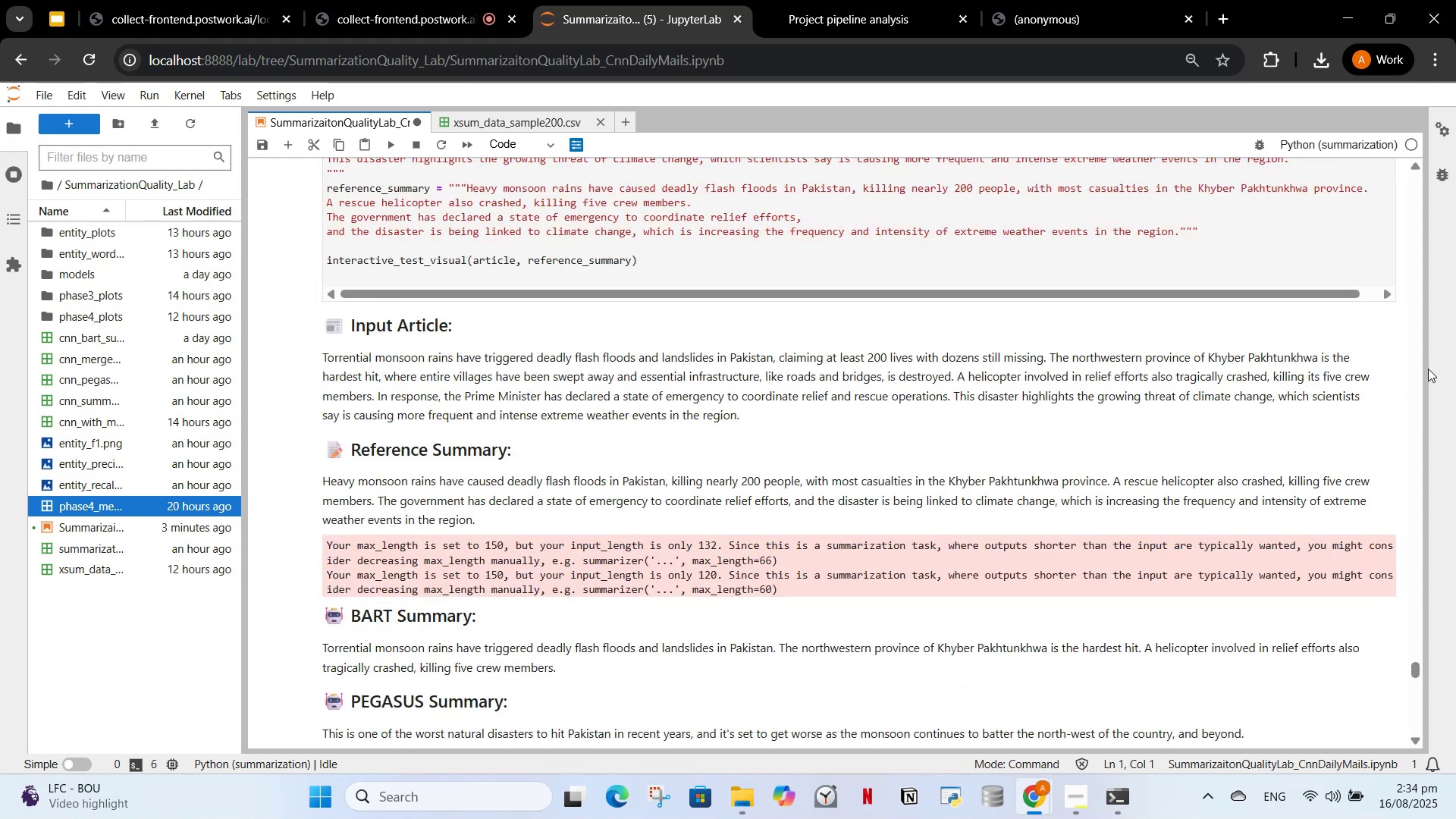 
left_click_drag(start_coordinate=[1428, 367], to_coordinate=[1423, 370])
 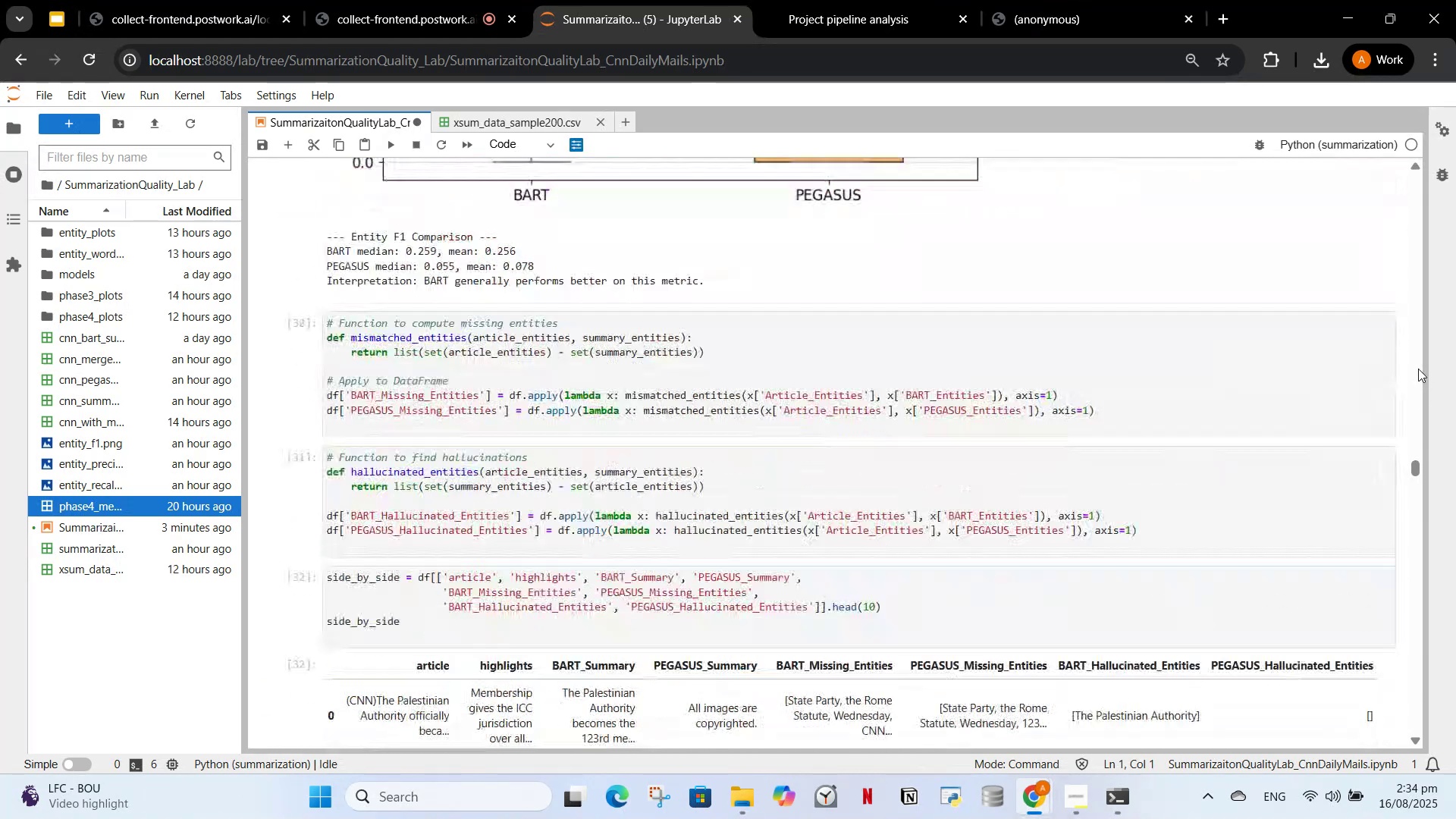 
left_click([1418, 369])
 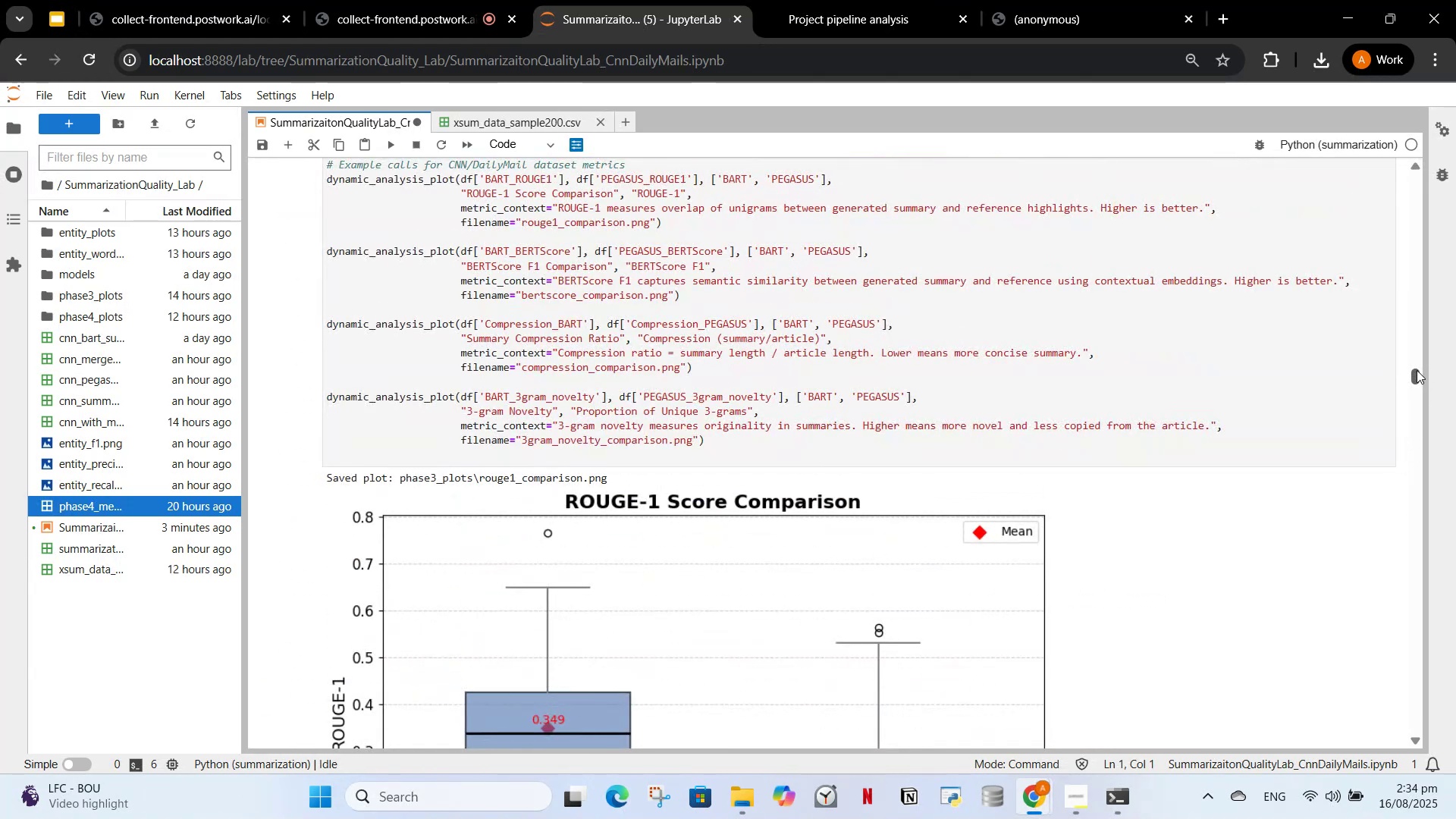 
left_click_drag(start_coordinate=[1417, 370], to_coordinate=[1415, 265])
 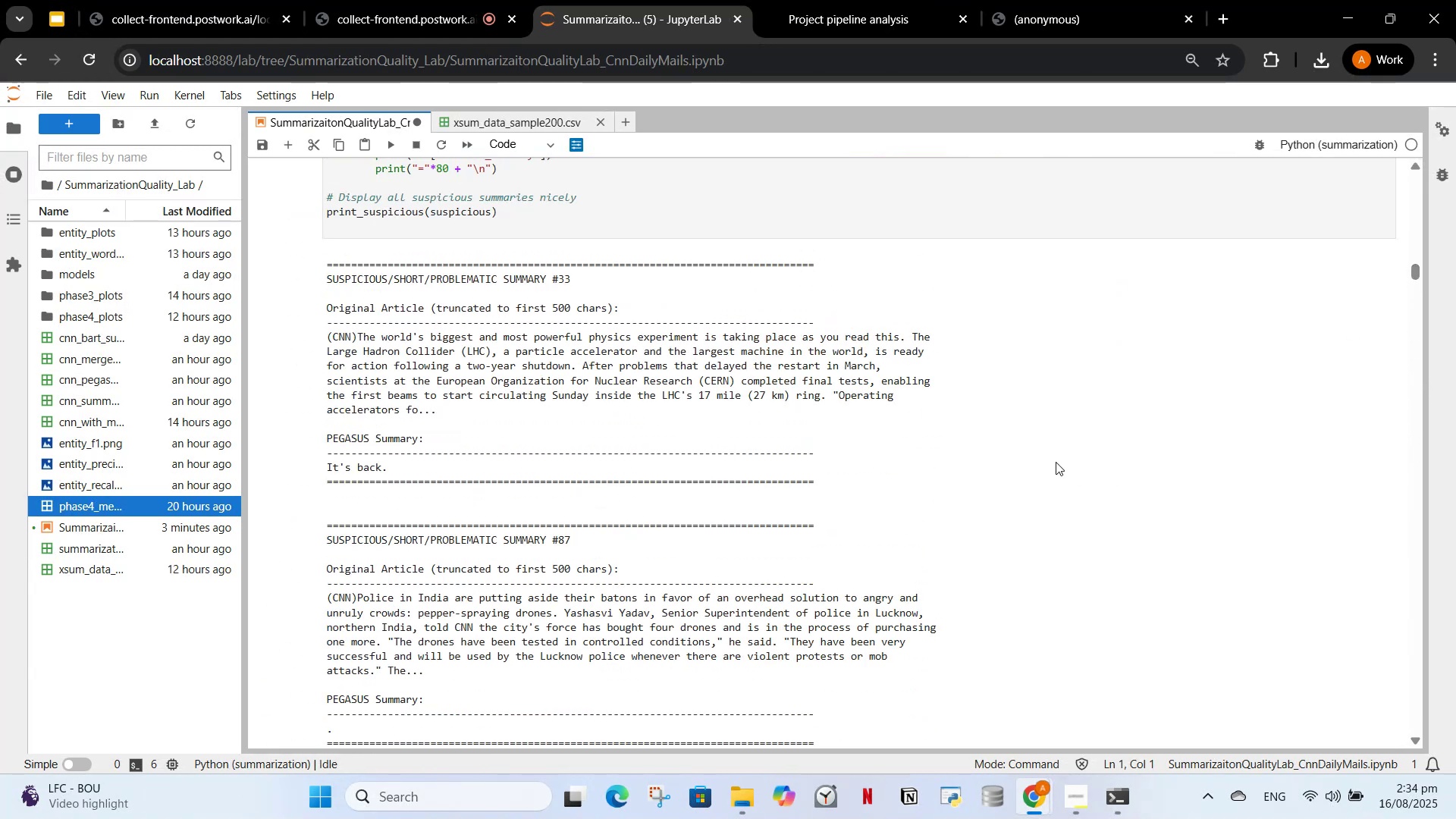 
scroll: coordinate [981, 475], scroll_direction: up, amount: 23.0
 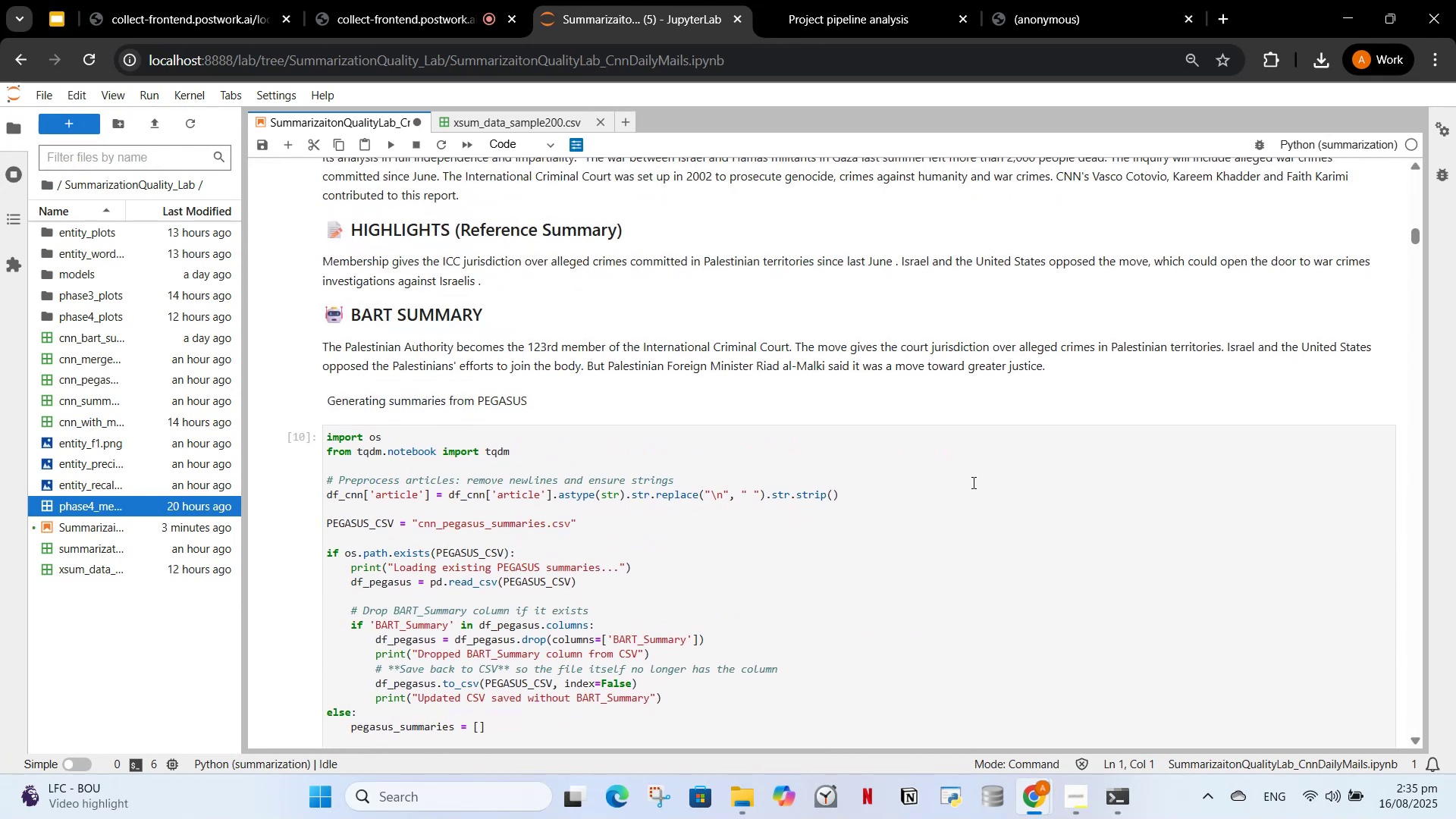 
scroll: coordinate [869, 404], scroll_direction: down, amount: 17.0
 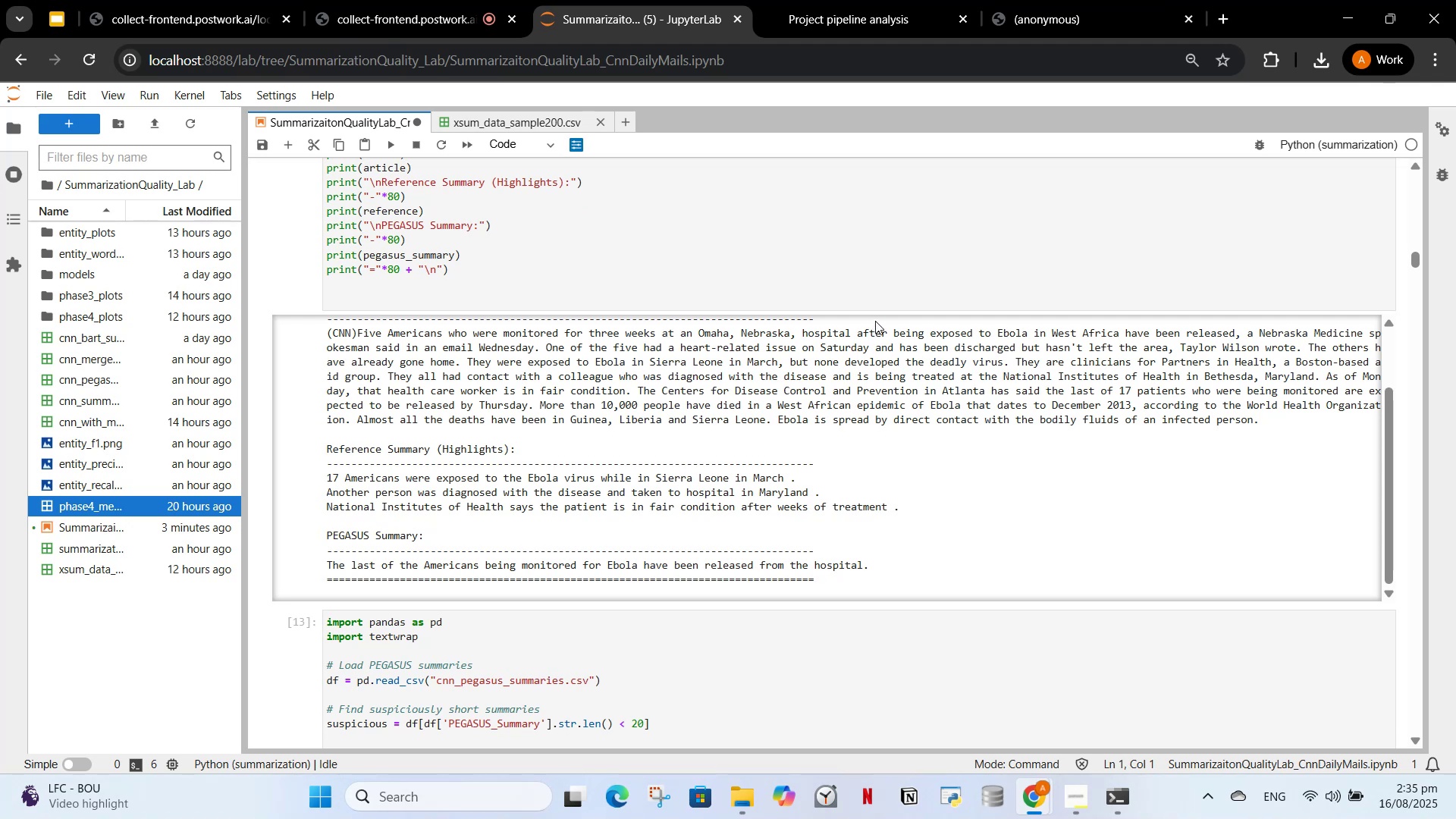 
wait(7.96)
 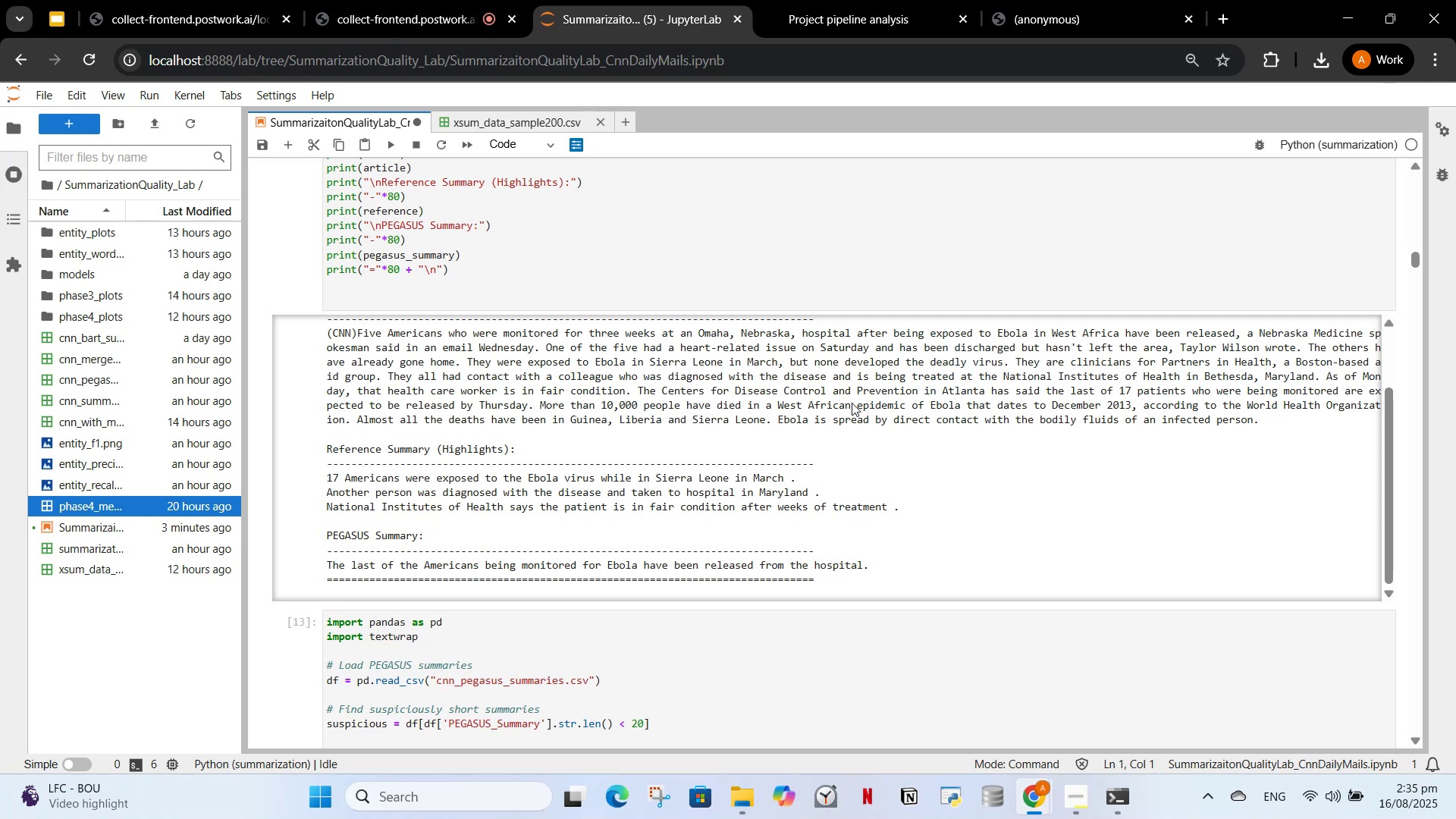 
scroll: coordinate [569, 303], scroll_direction: up, amount: 3.0
 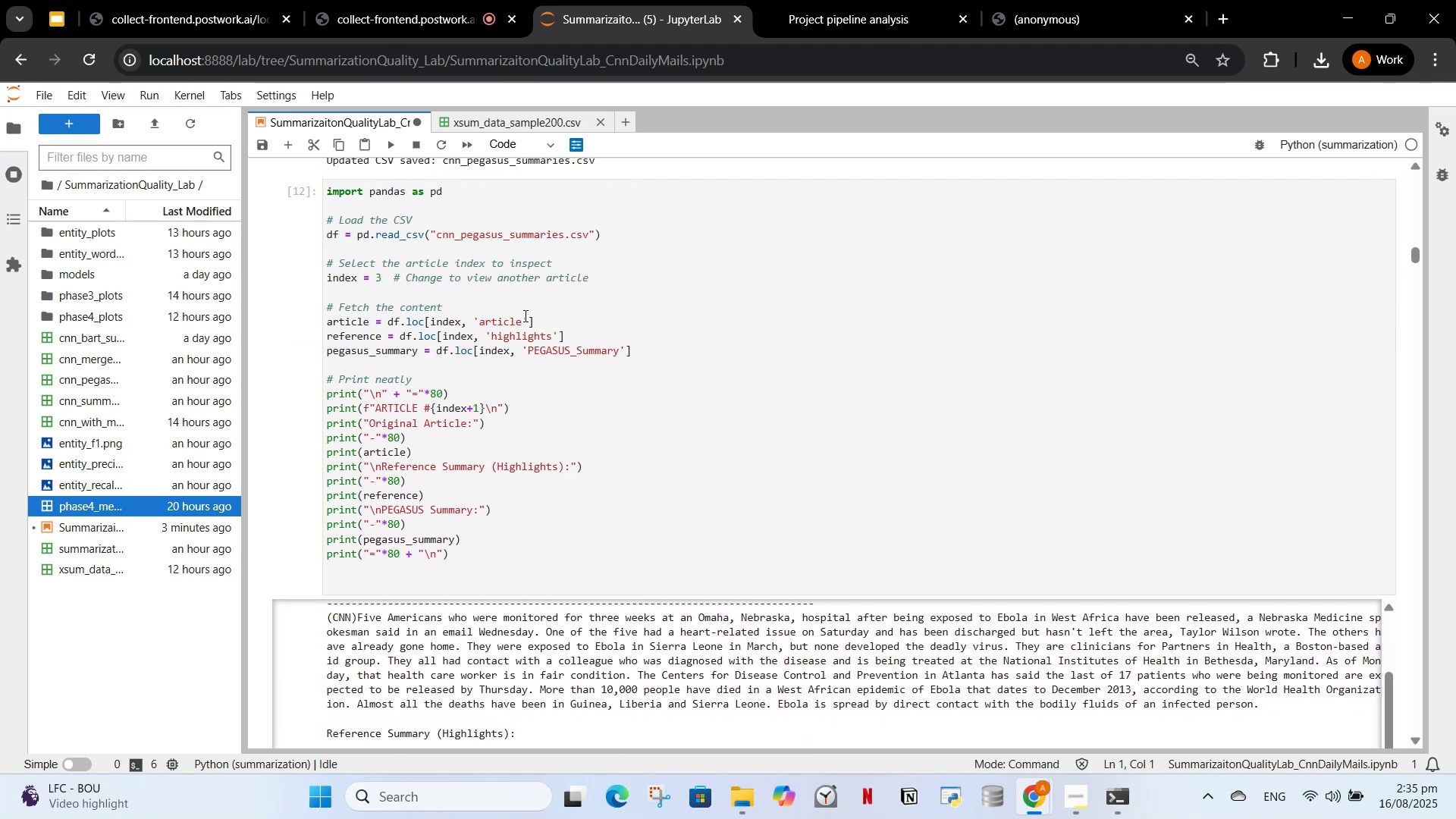 
left_click([524, 315])
 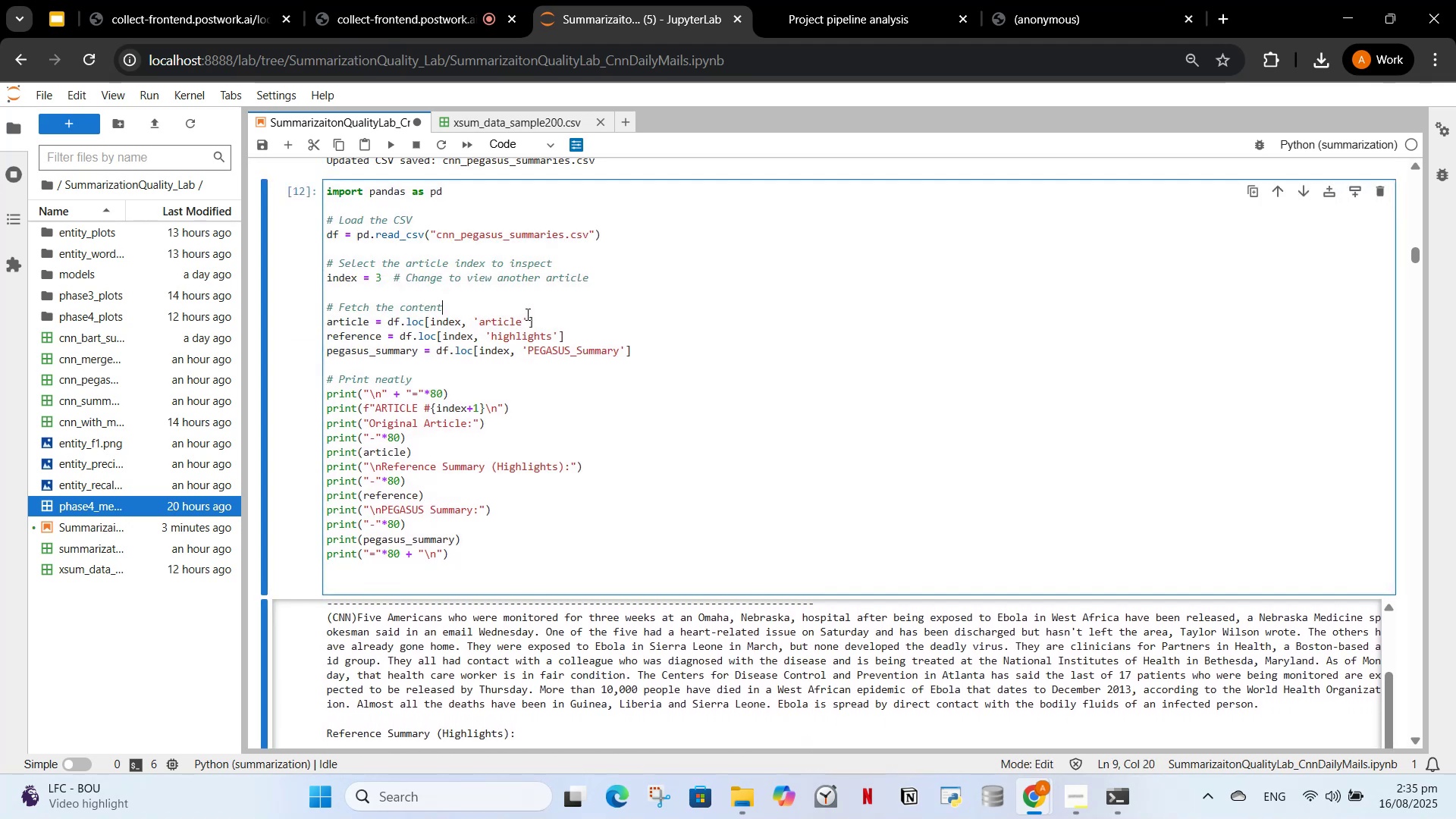 
scroll: coordinate [528, 318], scroll_direction: up, amount: 2.0
 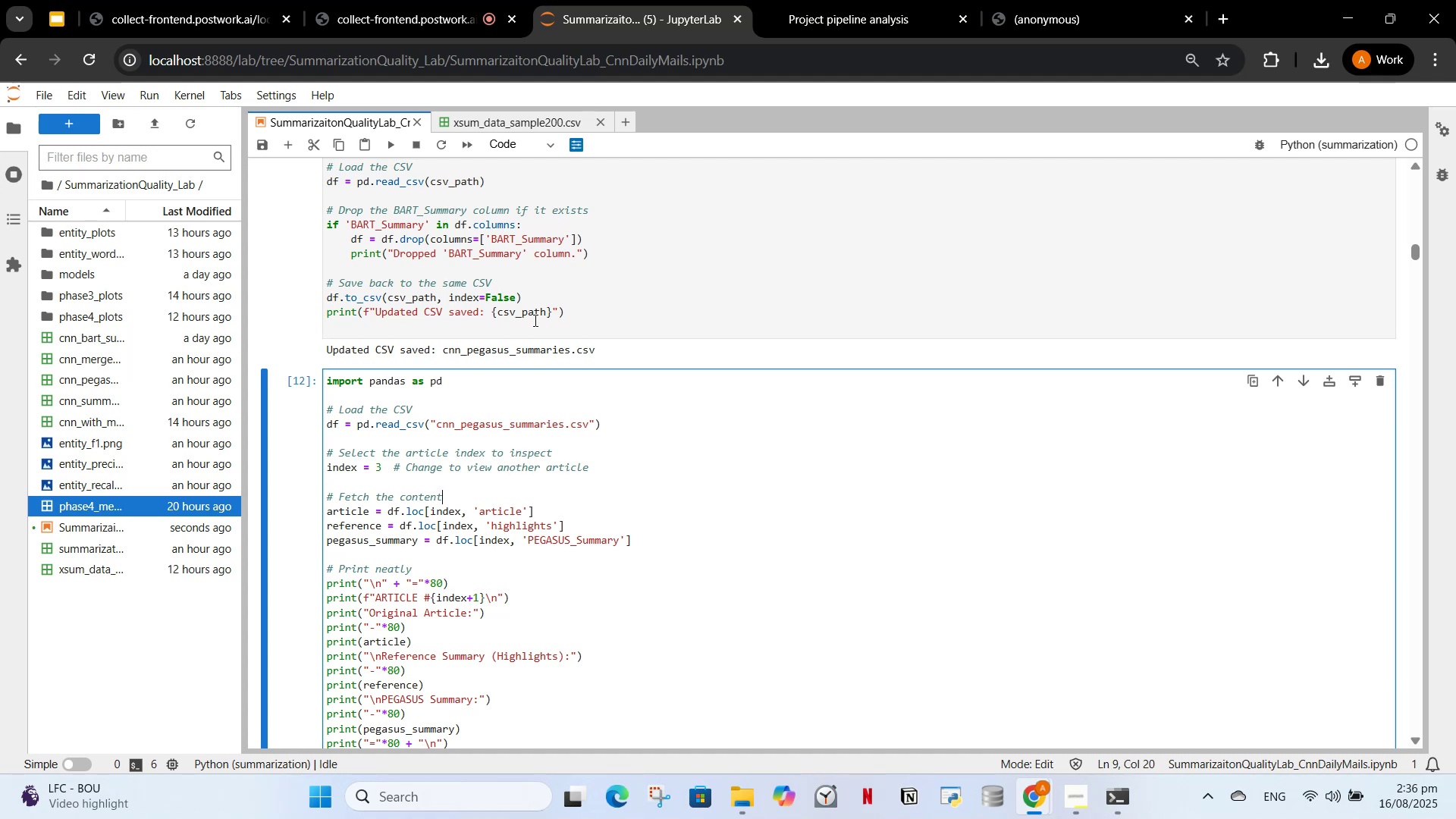 
wait(68.32)
 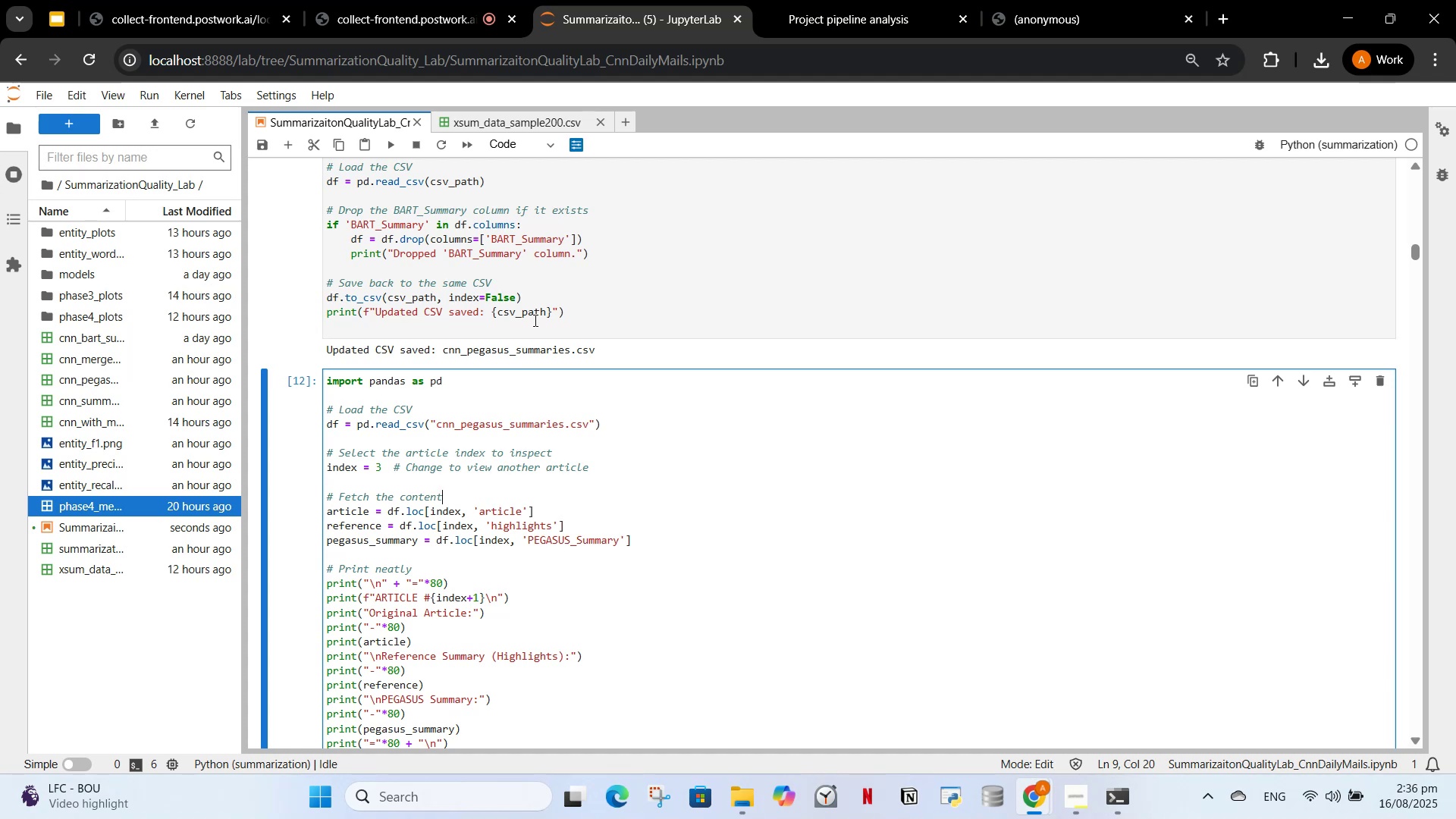 
scroll: coordinate [563, 388], scroll_direction: up, amount: 30.0
 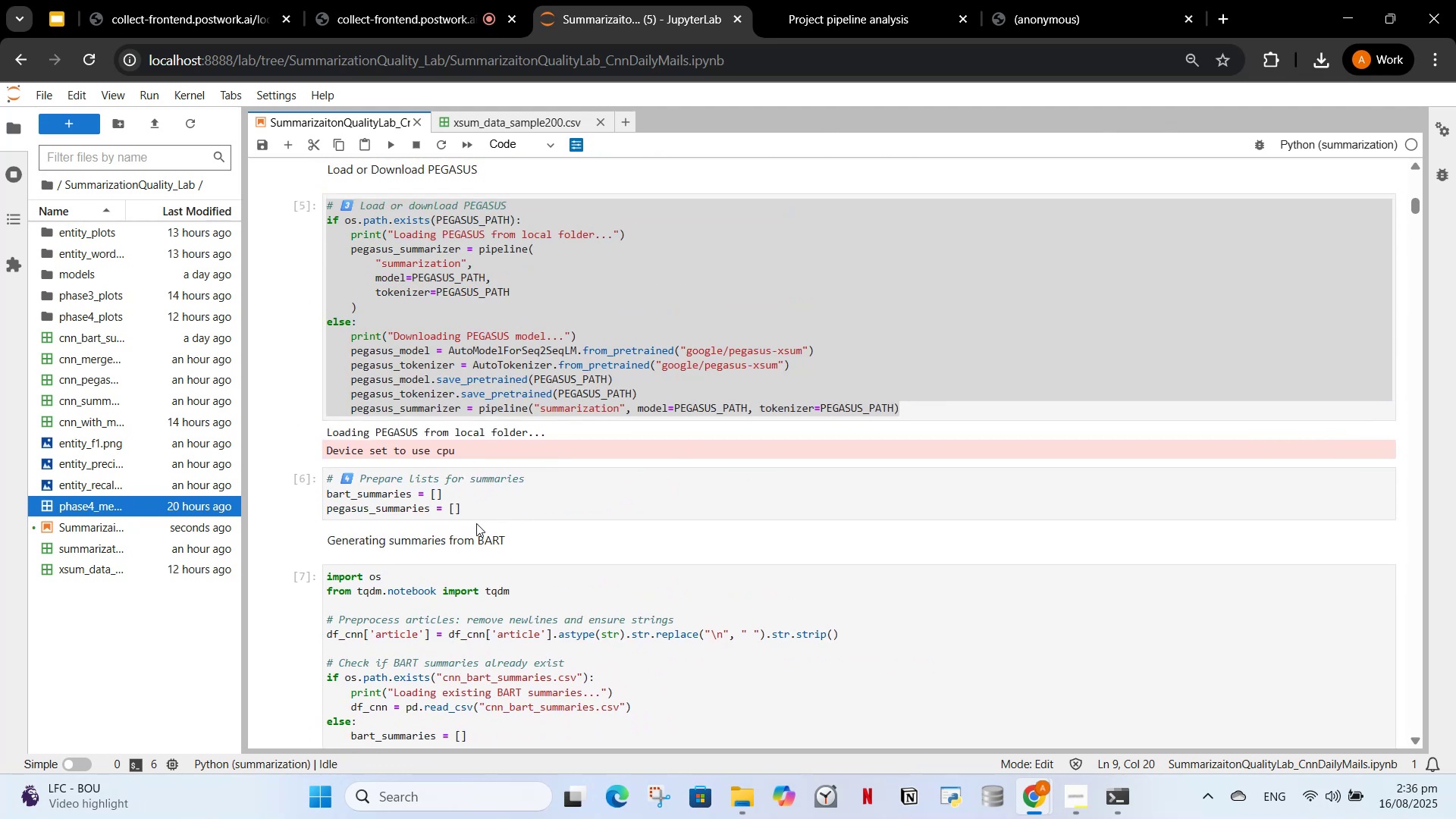 
left_click([463, 512])
 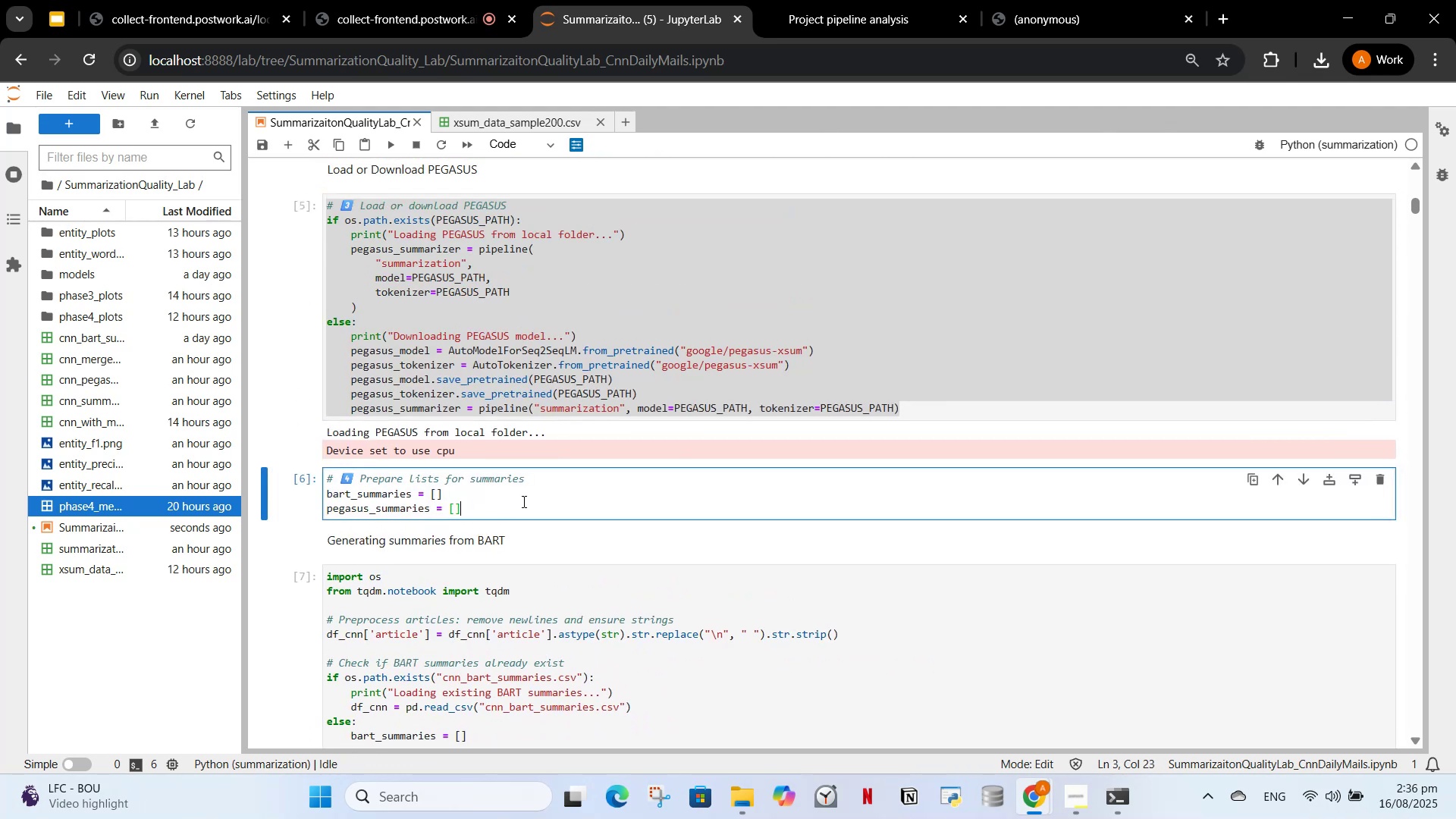 
key(Control+A)
 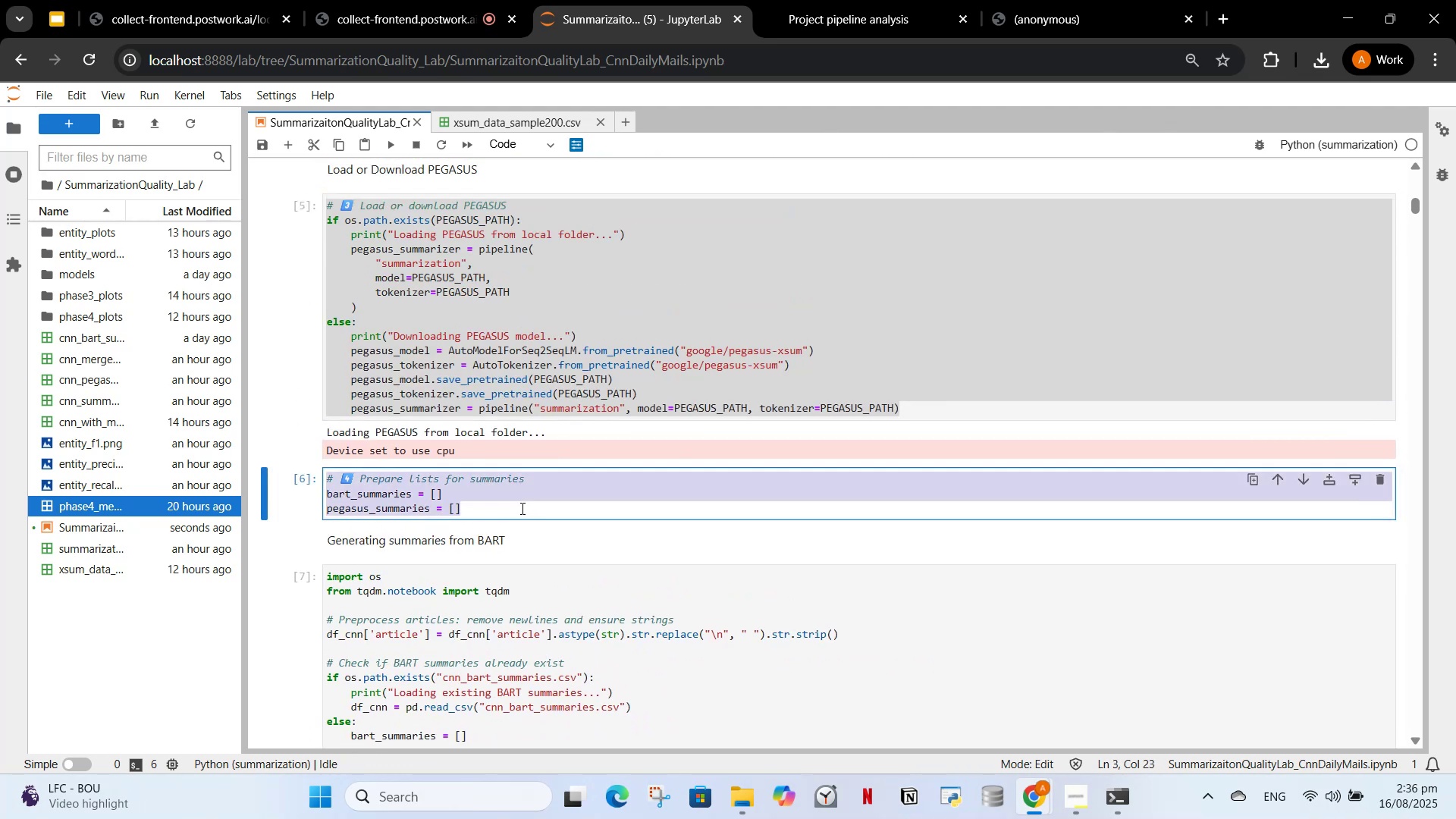 
key(Control+C)
 